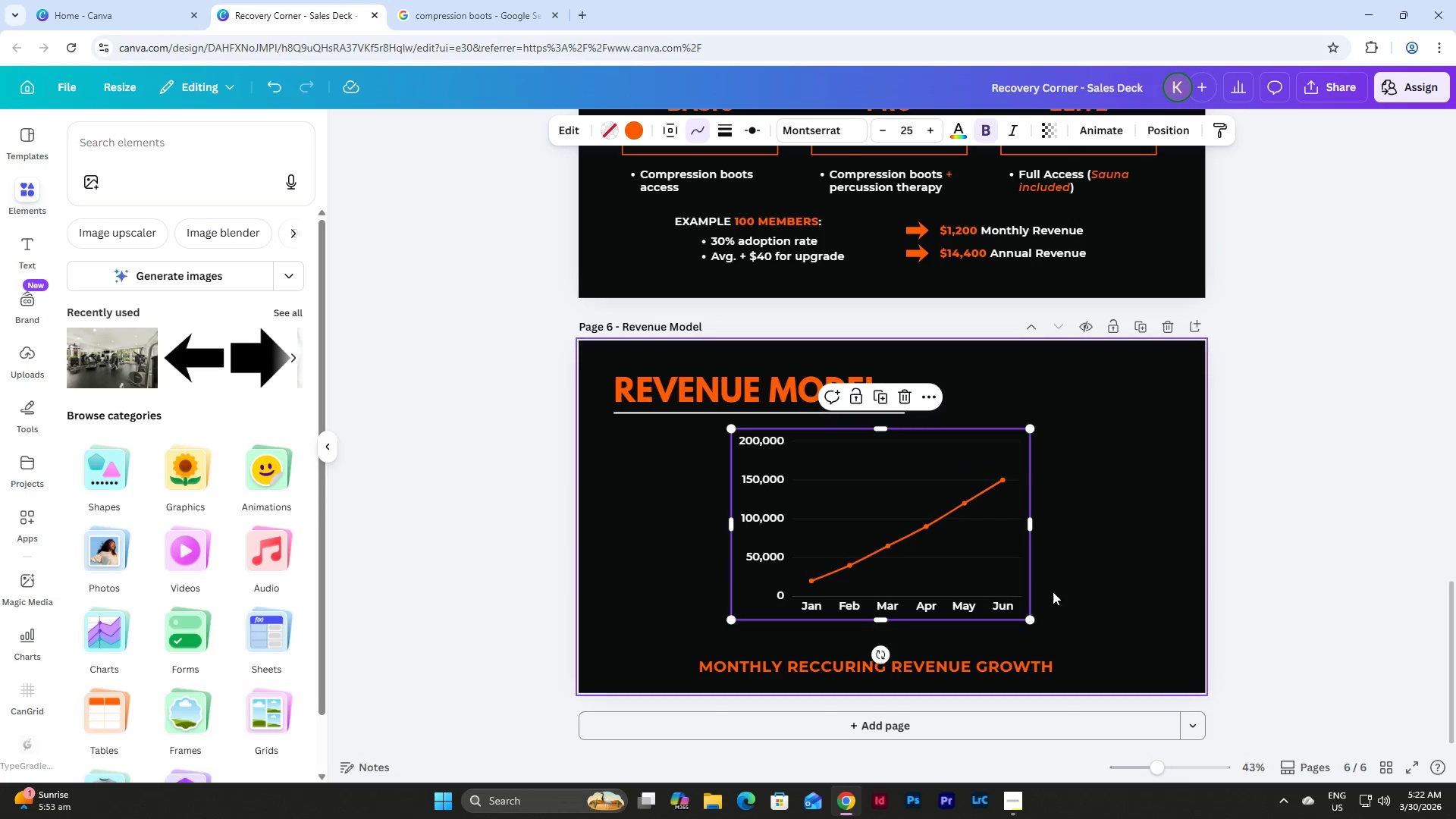 
left_click([1079, 584])
 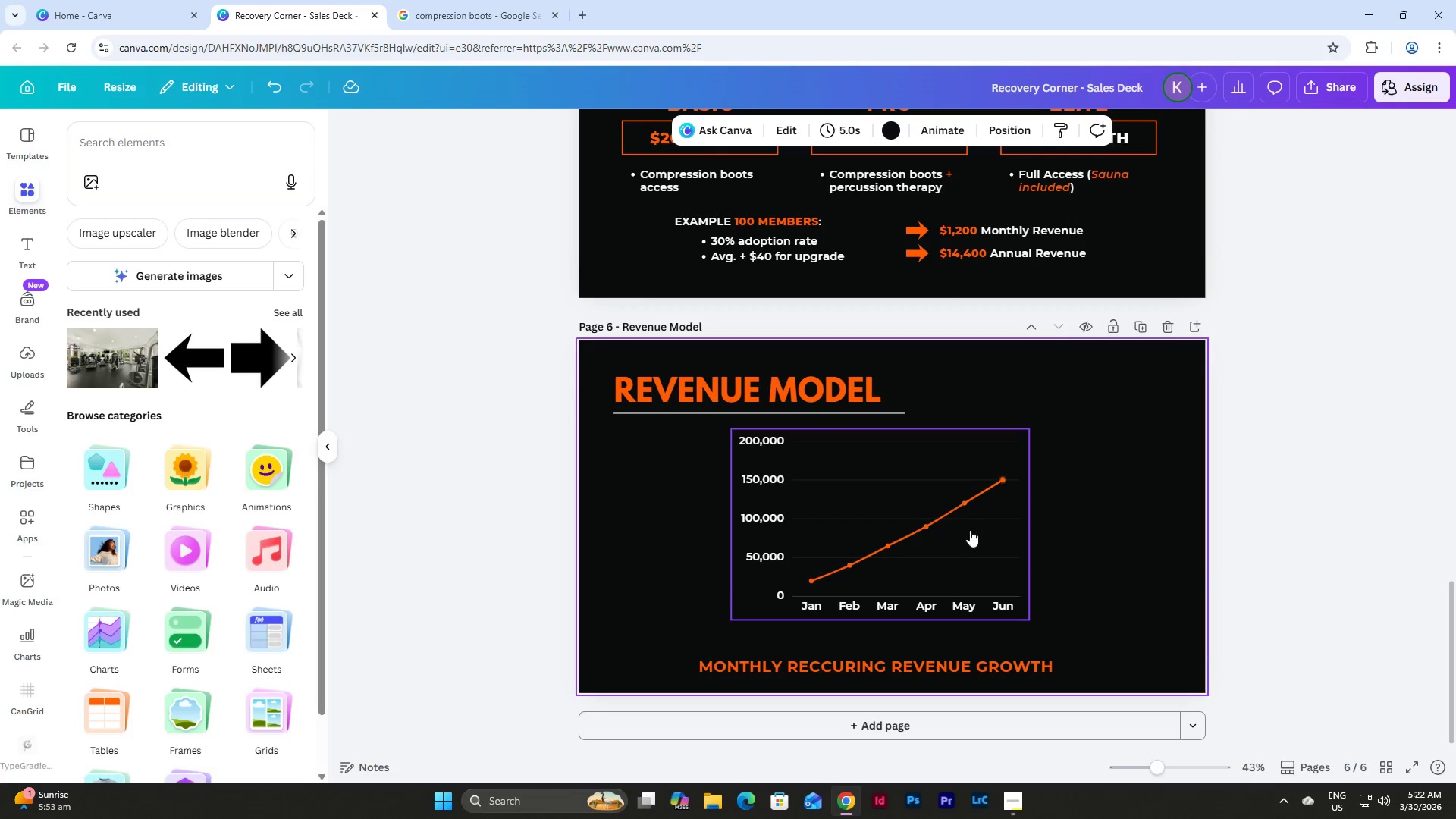 
left_click_drag(start_coordinate=[927, 513], to_coordinate=[813, 514])
 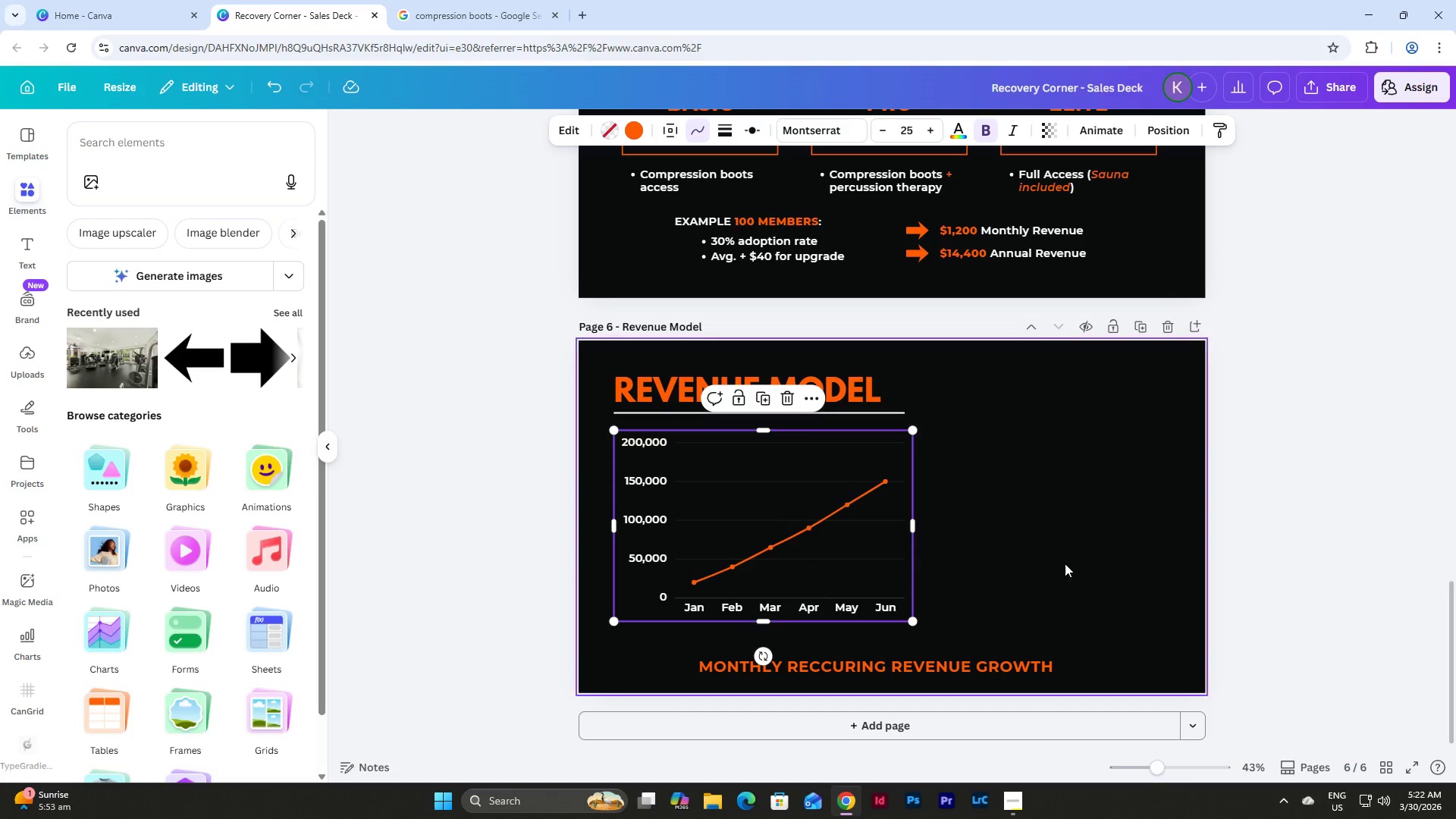 
left_click([1100, 568])
 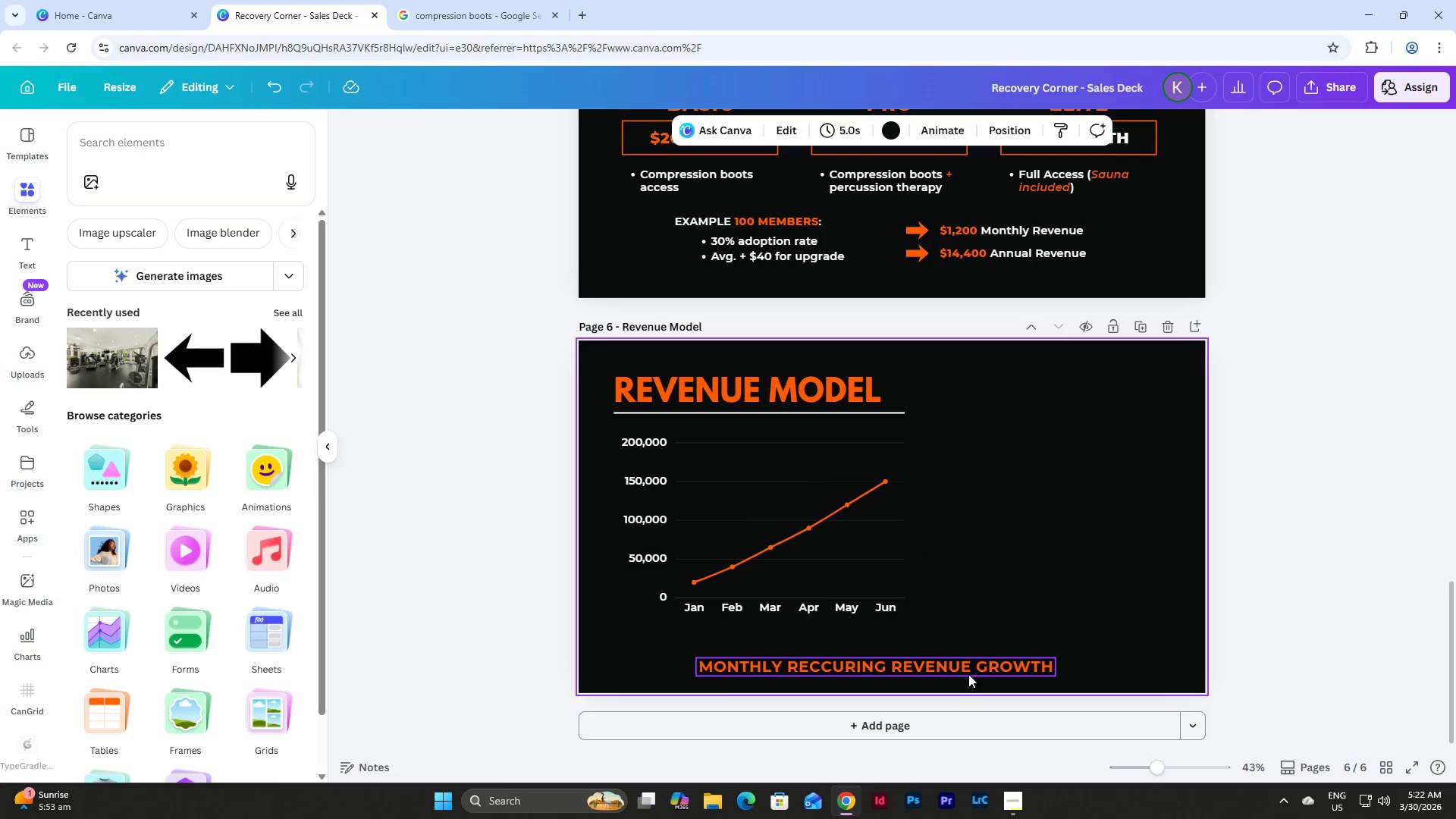 
left_click_drag(start_coordinate=[961, 667], to_coordinate=[880, 629])
 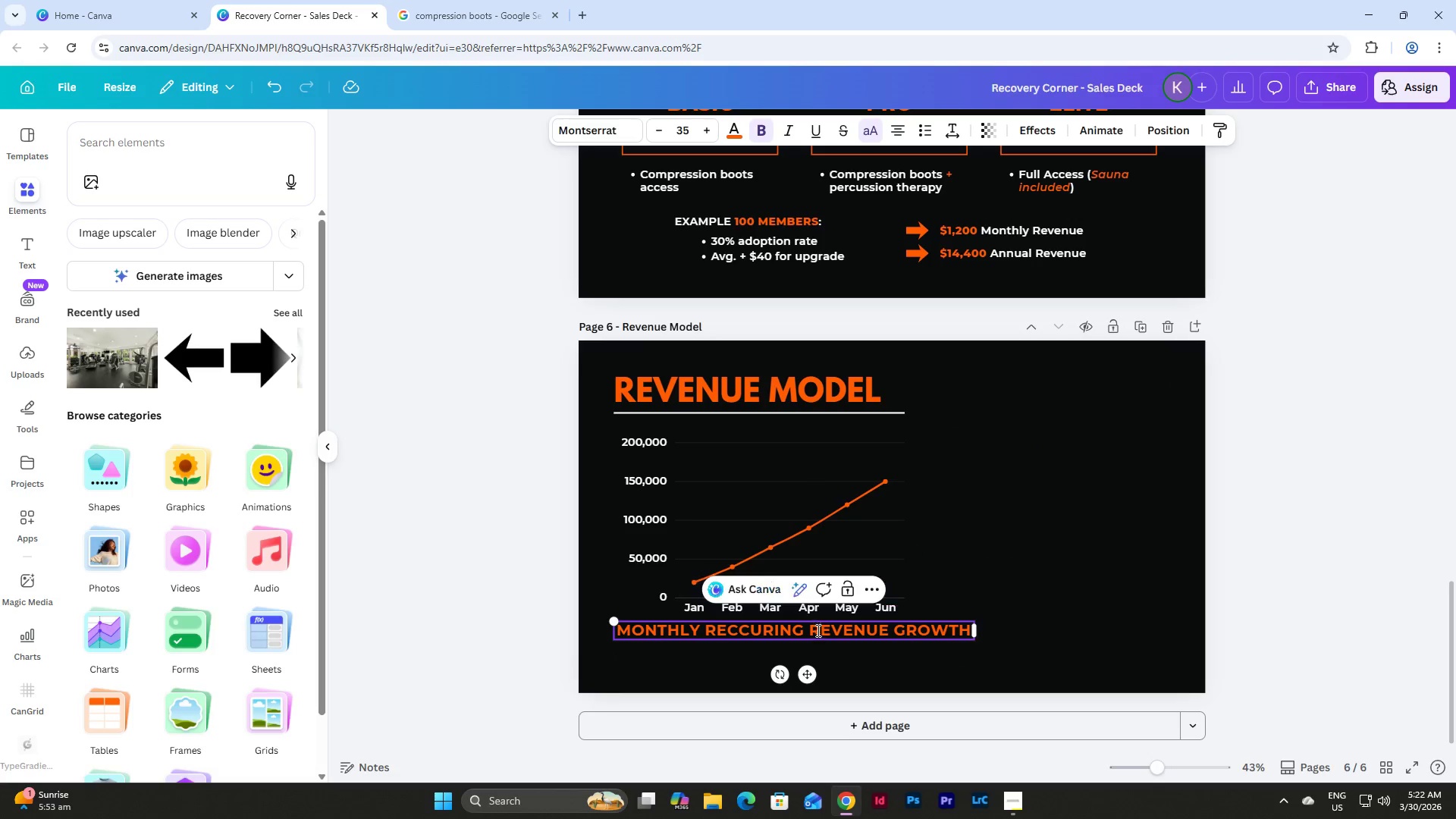 
double_click([810, 629])
 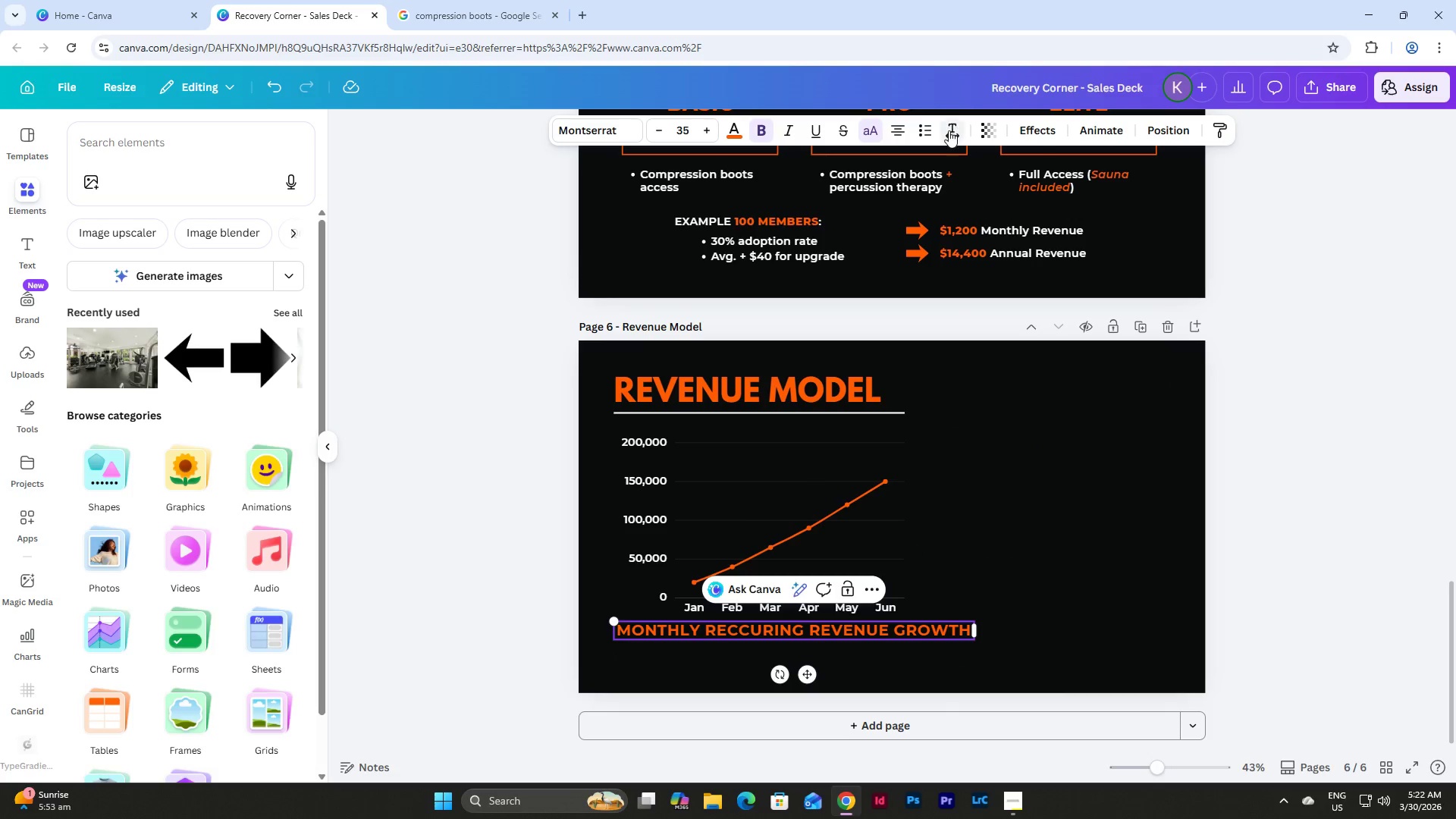 
double_click([949, 130])
 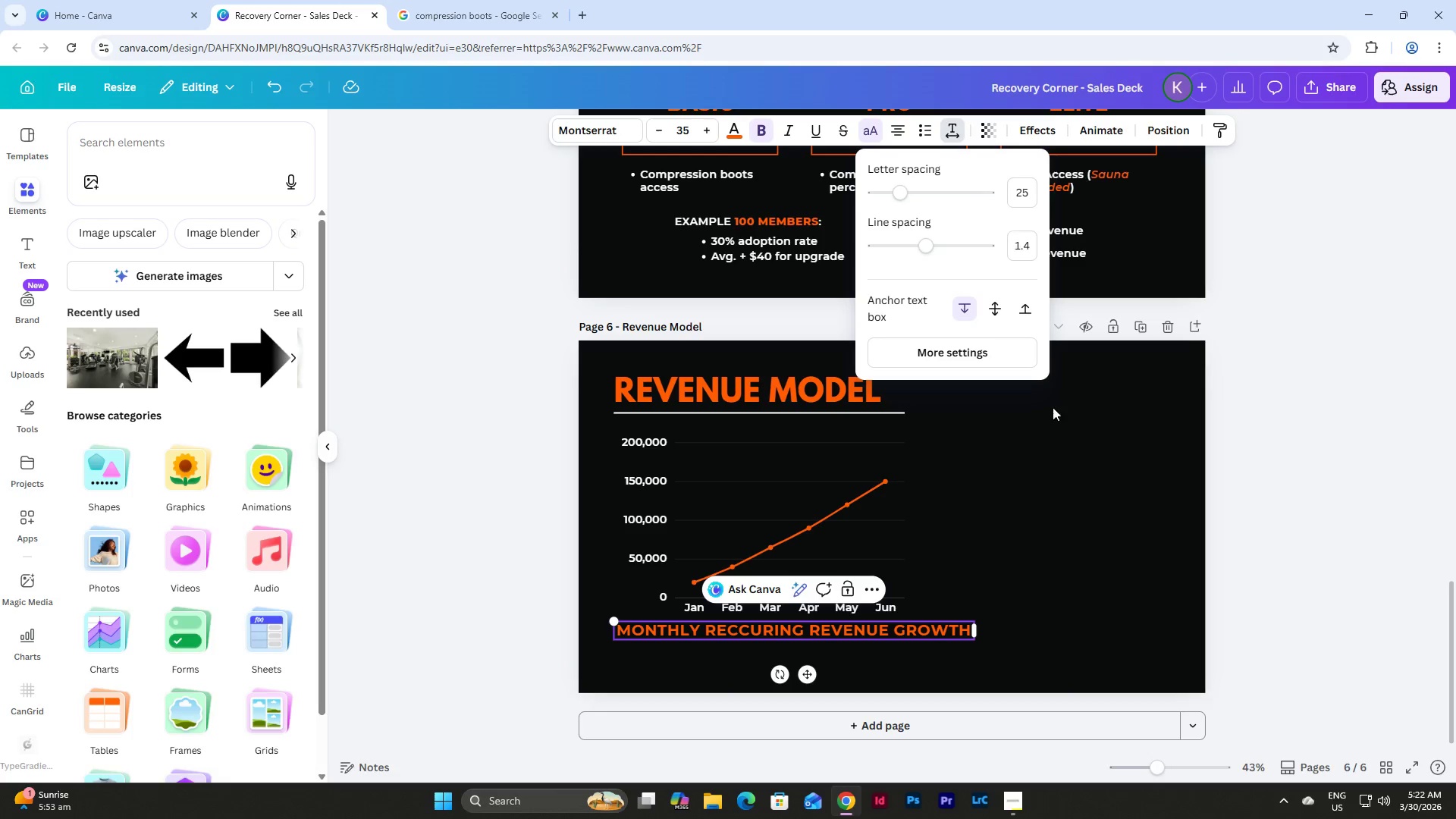 
left_click([1075, 586])
 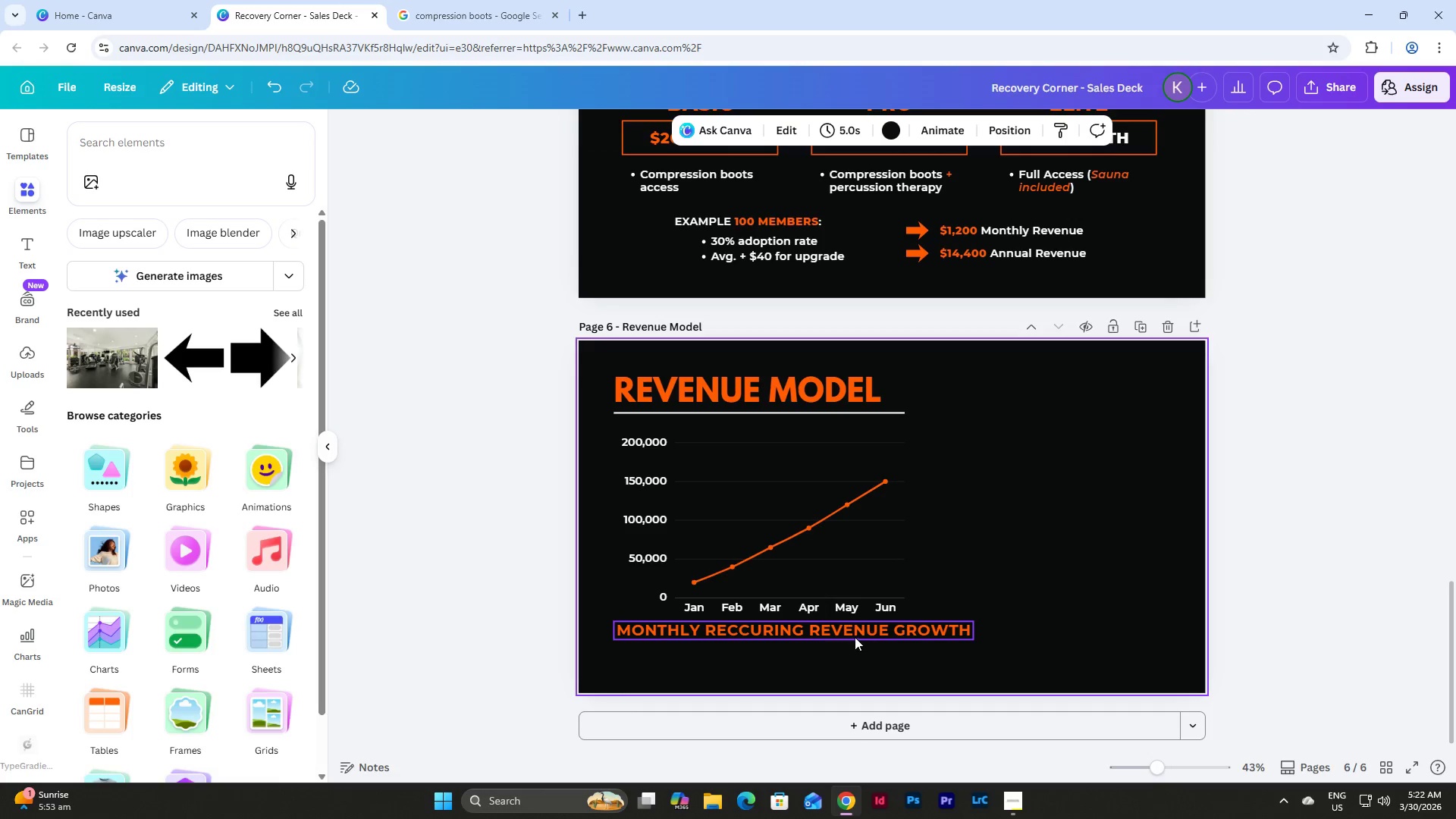 
left_click([830, 629])
 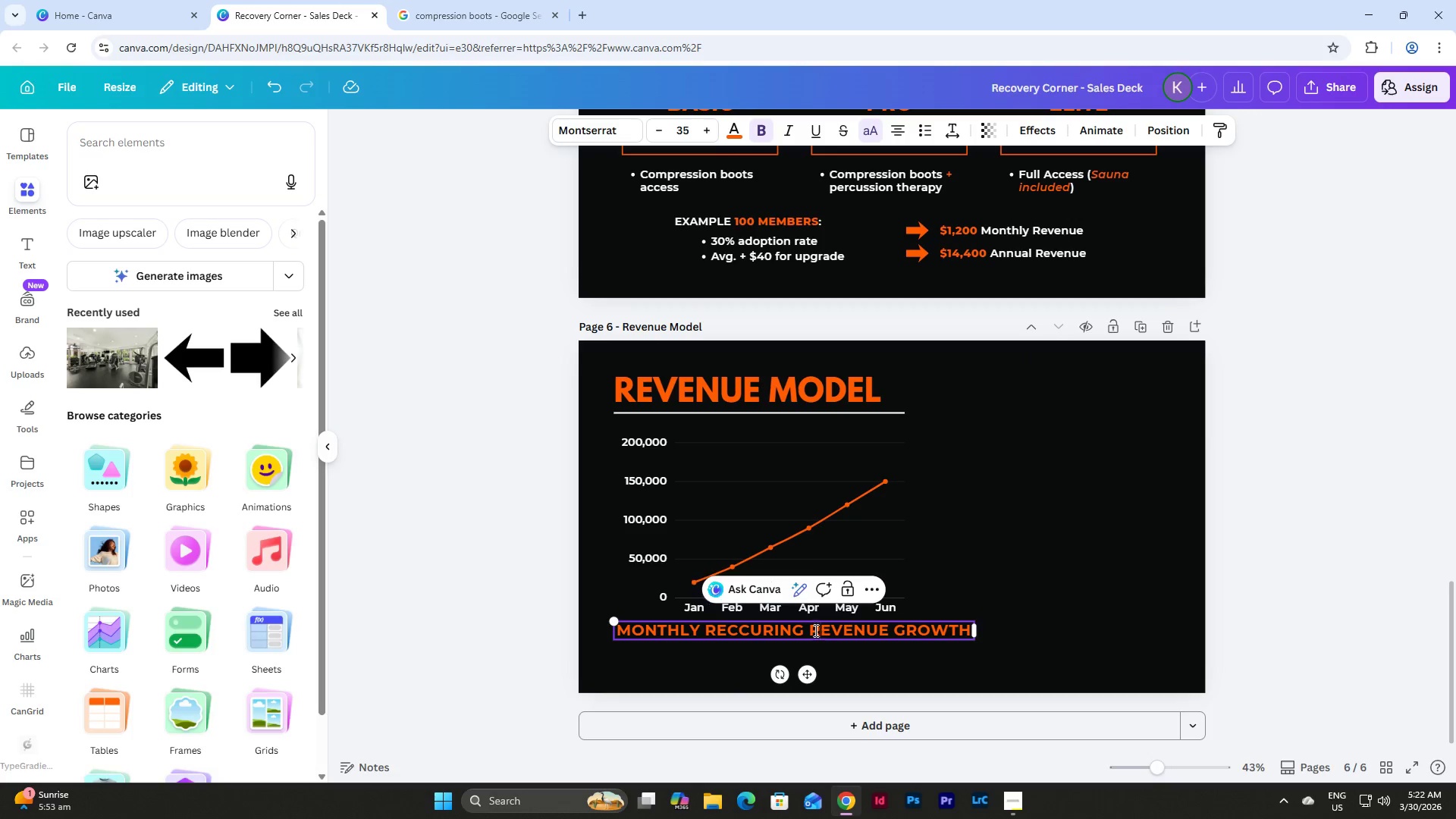 
triple_click([811, 630])
 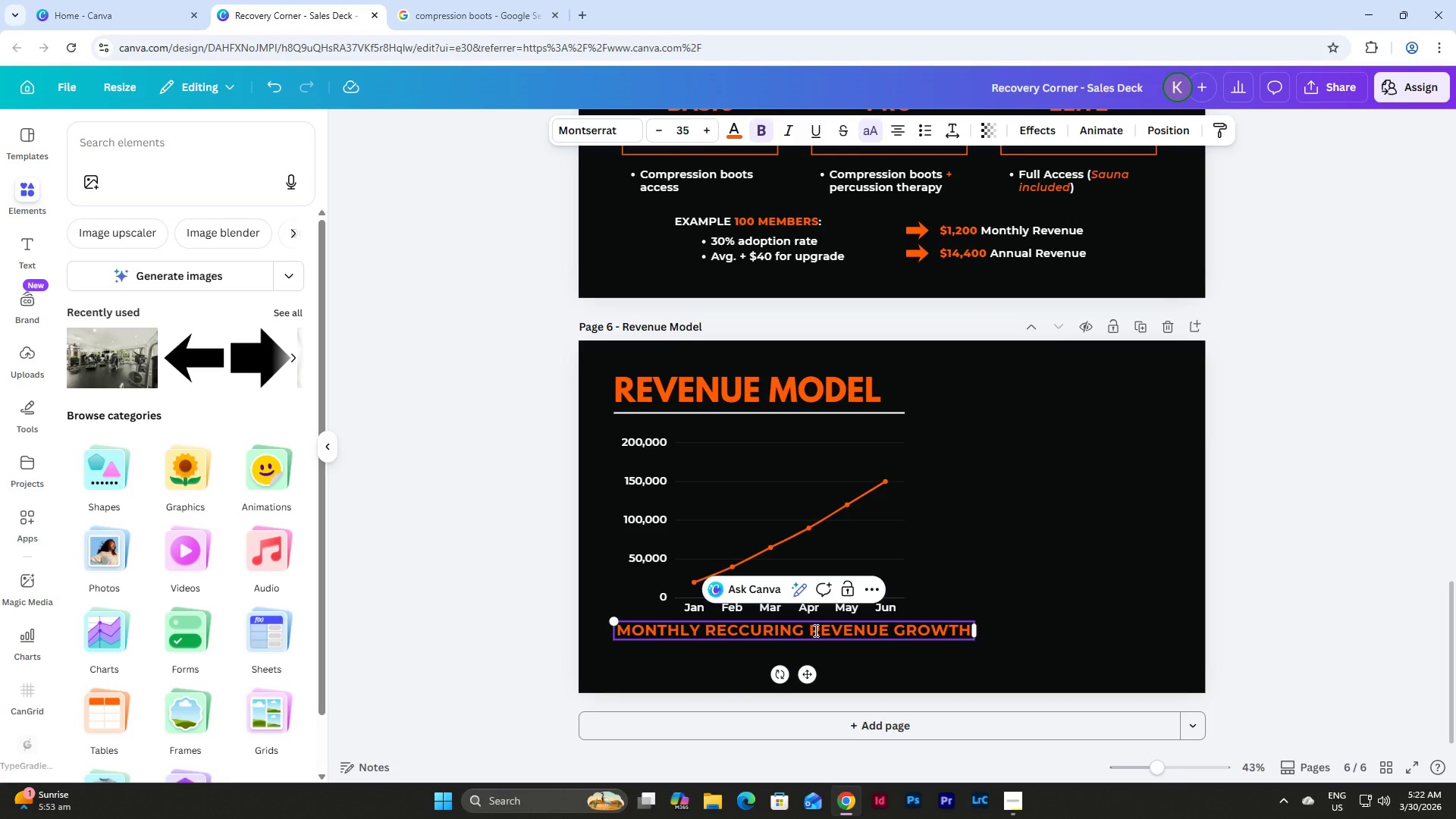 
key(Enter)
 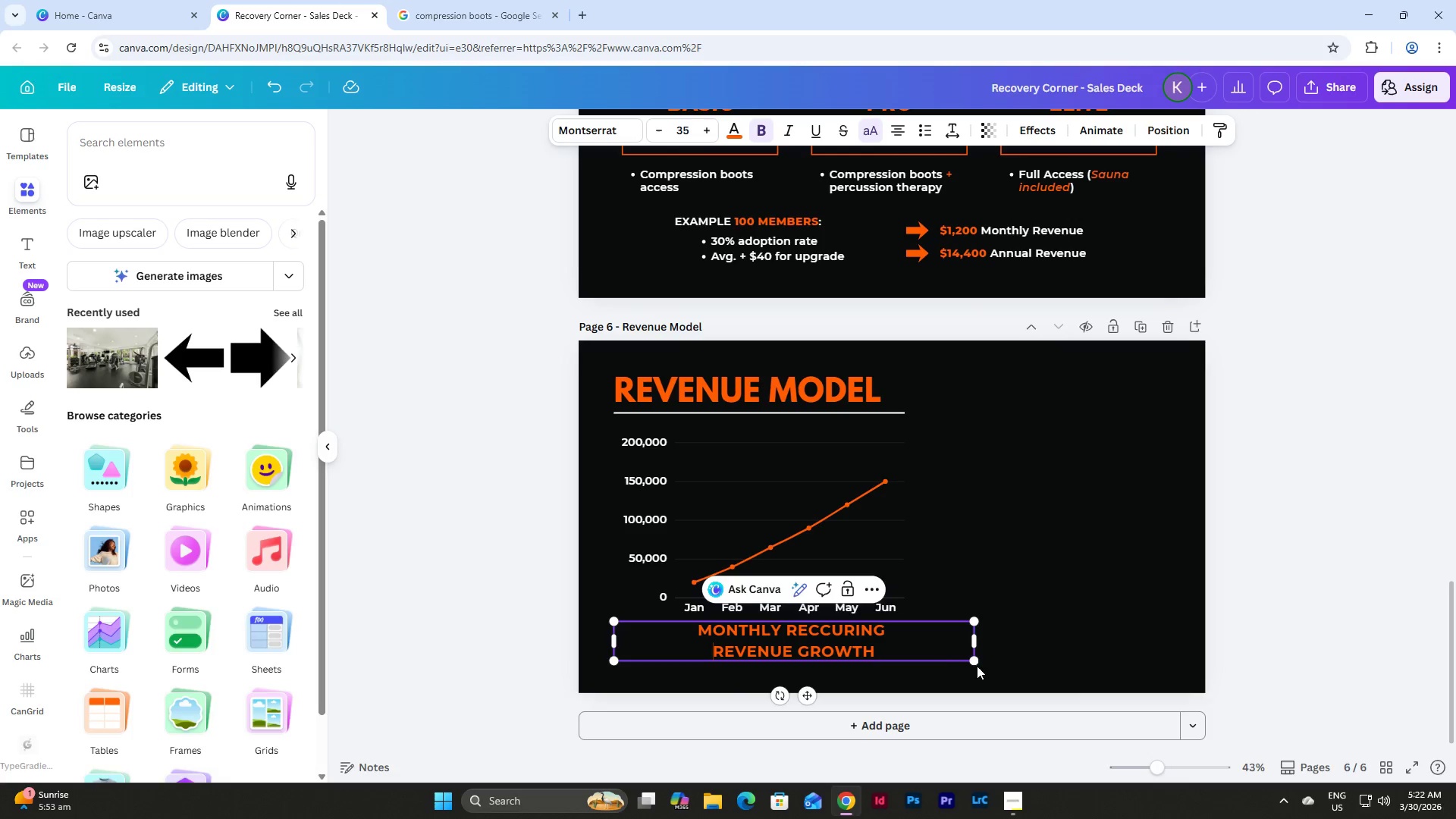 
left_click_drag(start_coordinate=[976, 645], to_coordinate=[906, 645])
 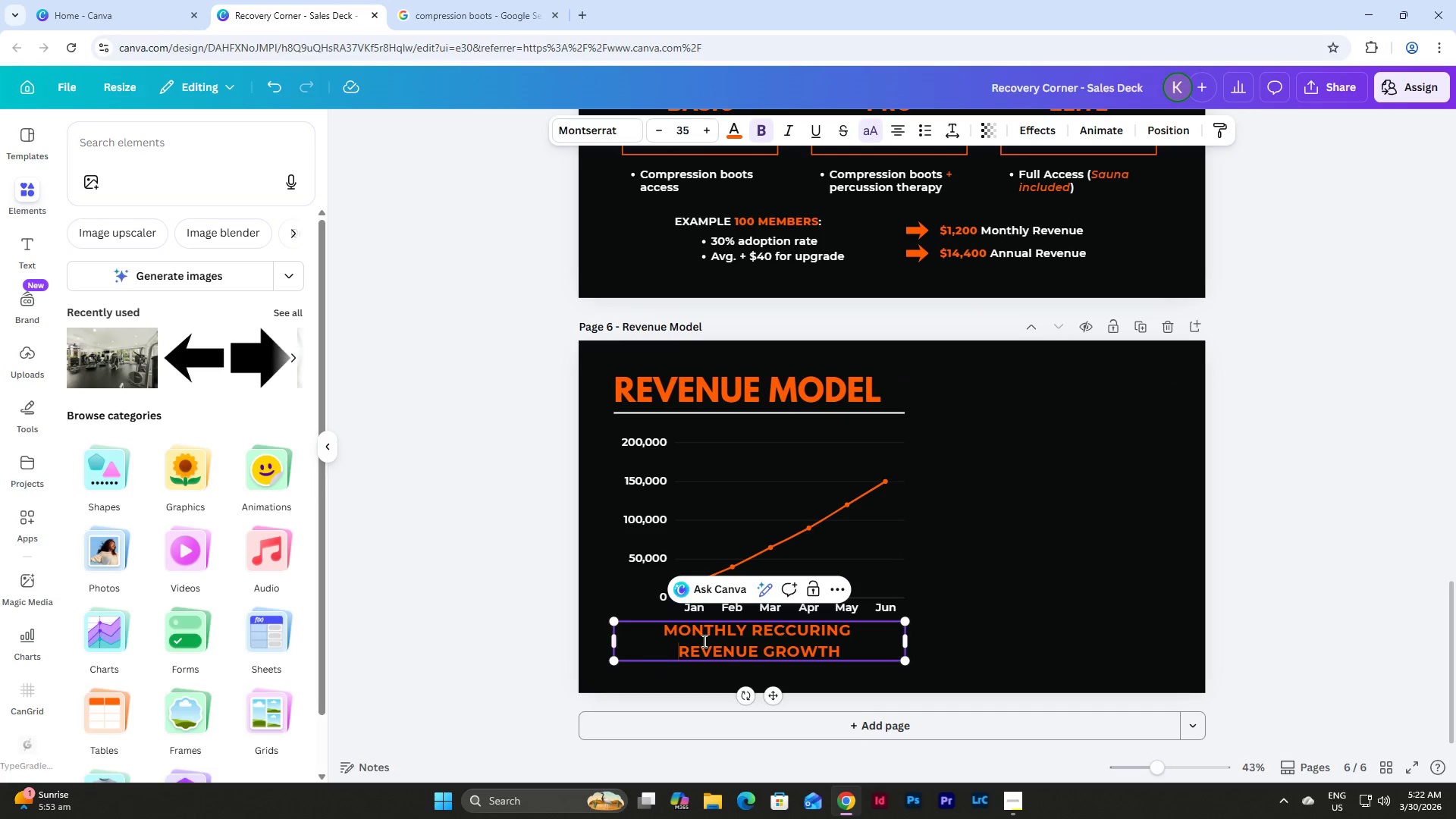 
wait(5.08)
 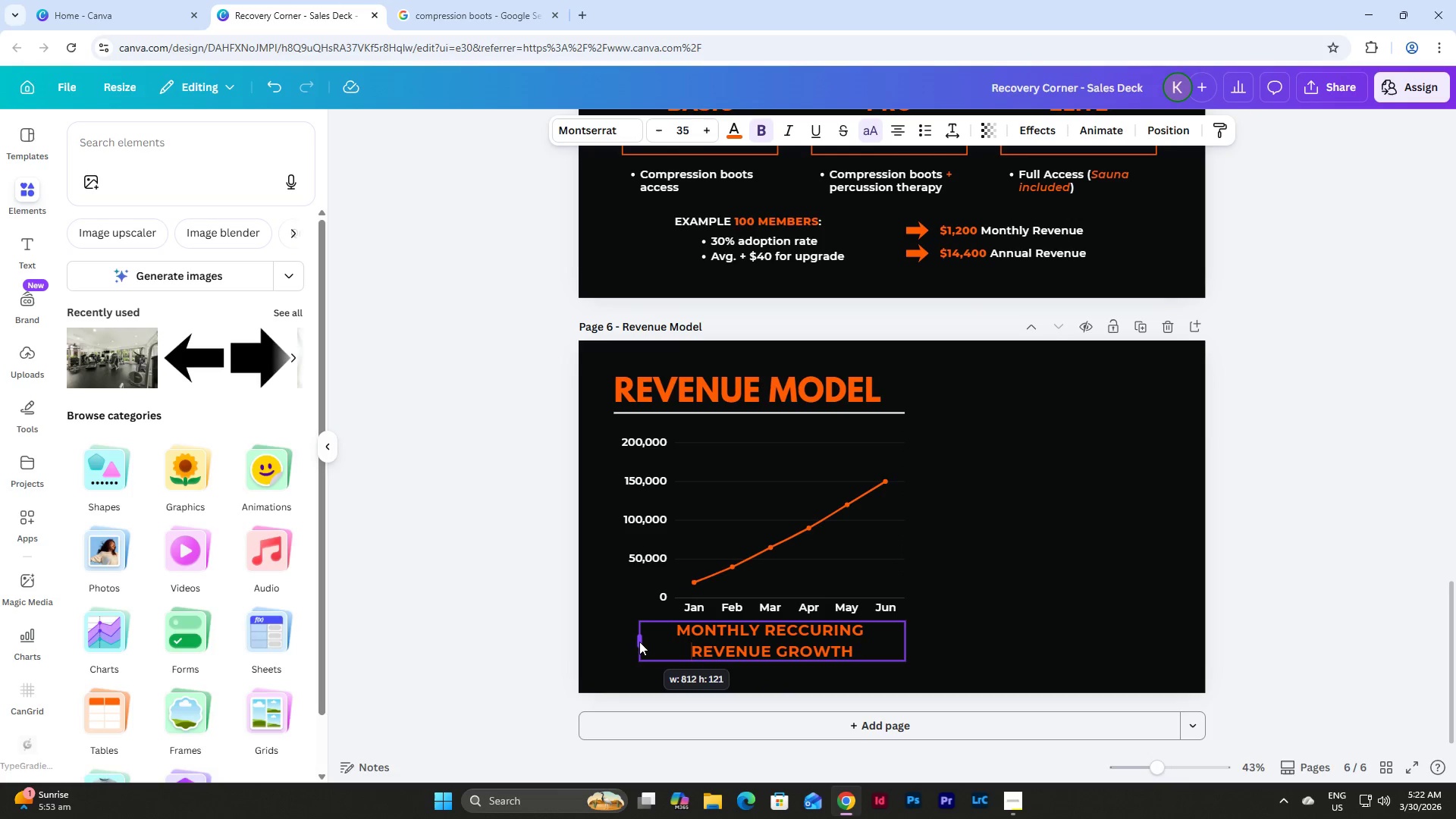 
left_click([949, 129])
 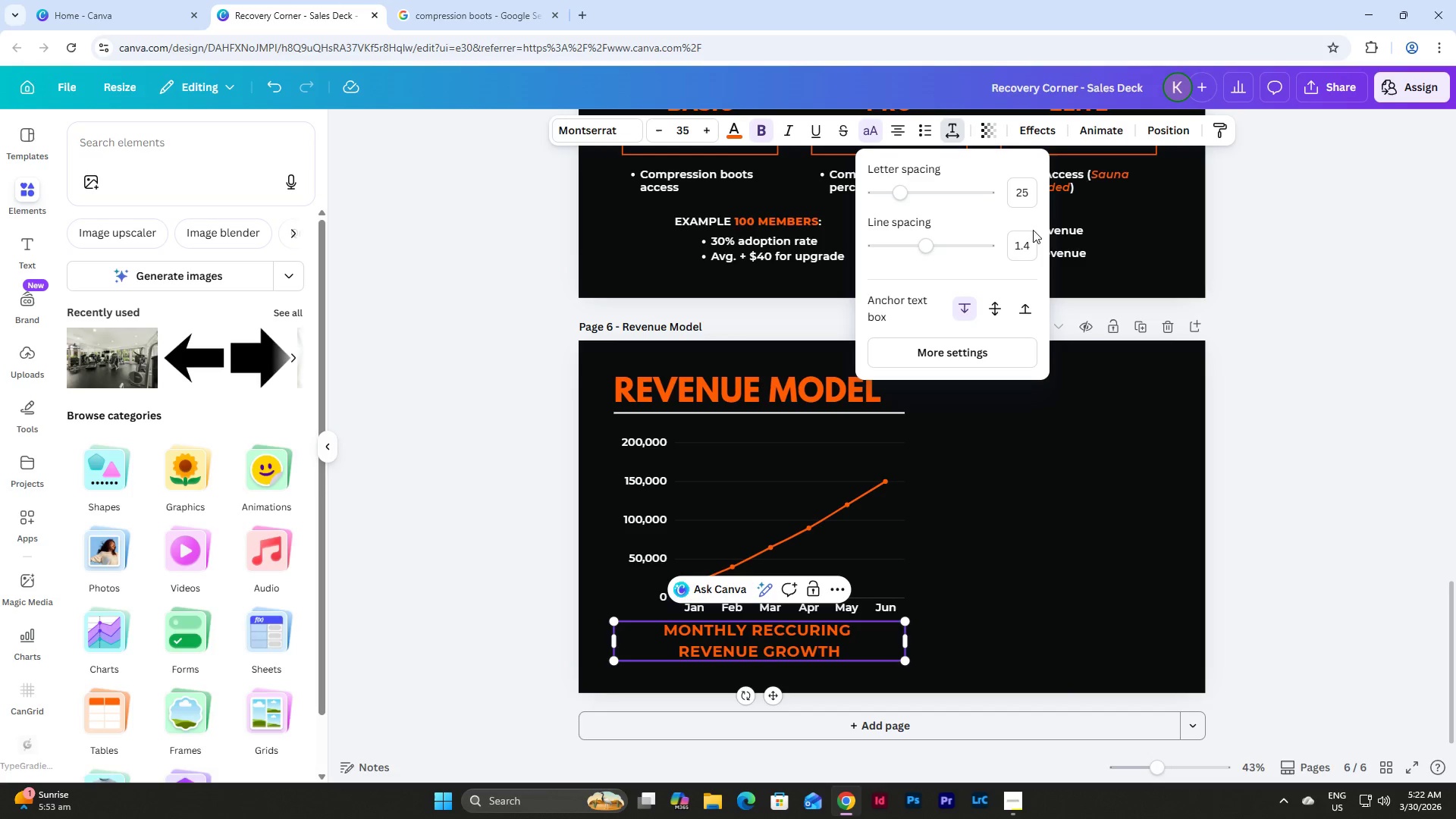 
left_click([1030, 251])
 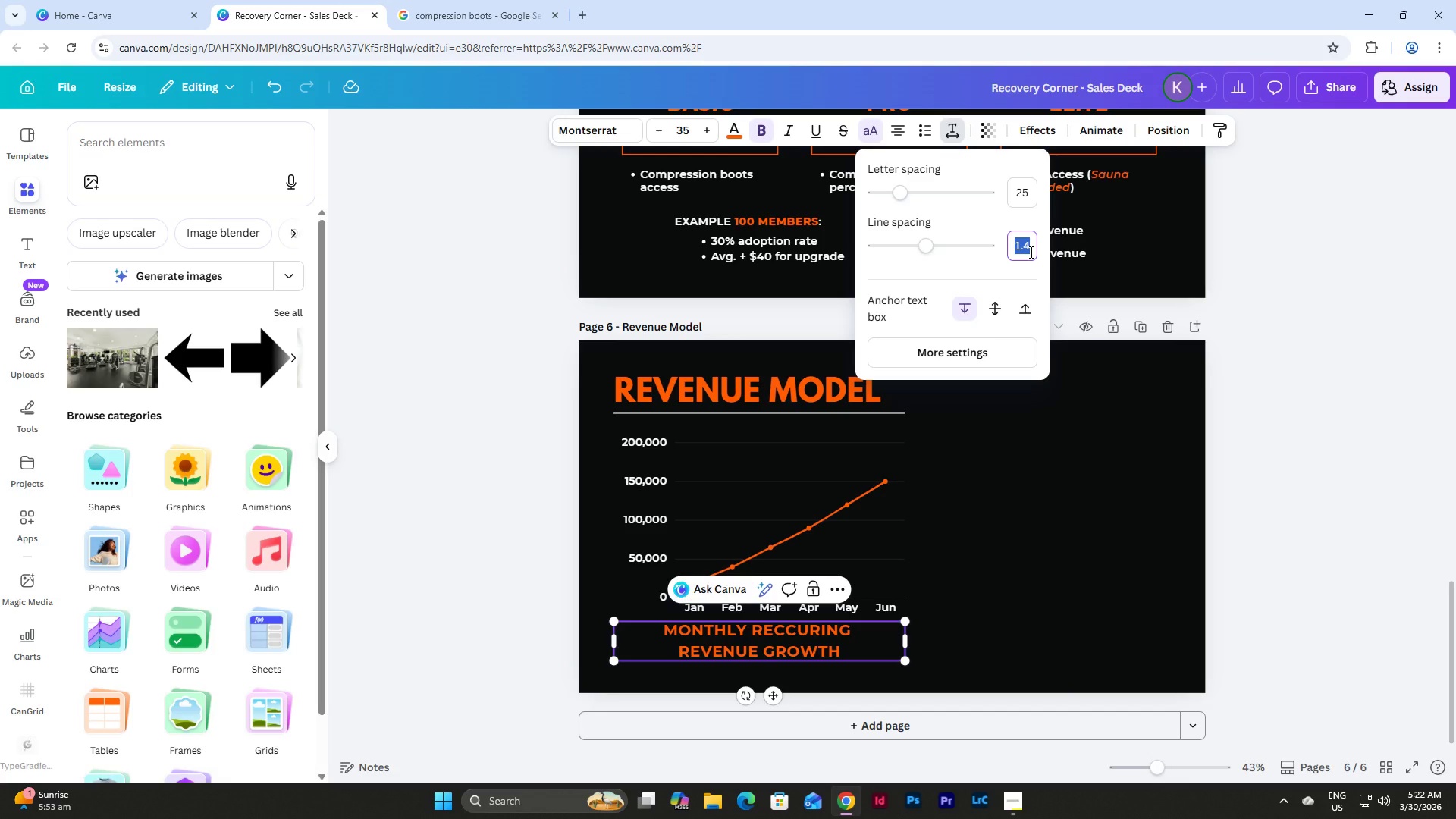 
key(Numpad1)
 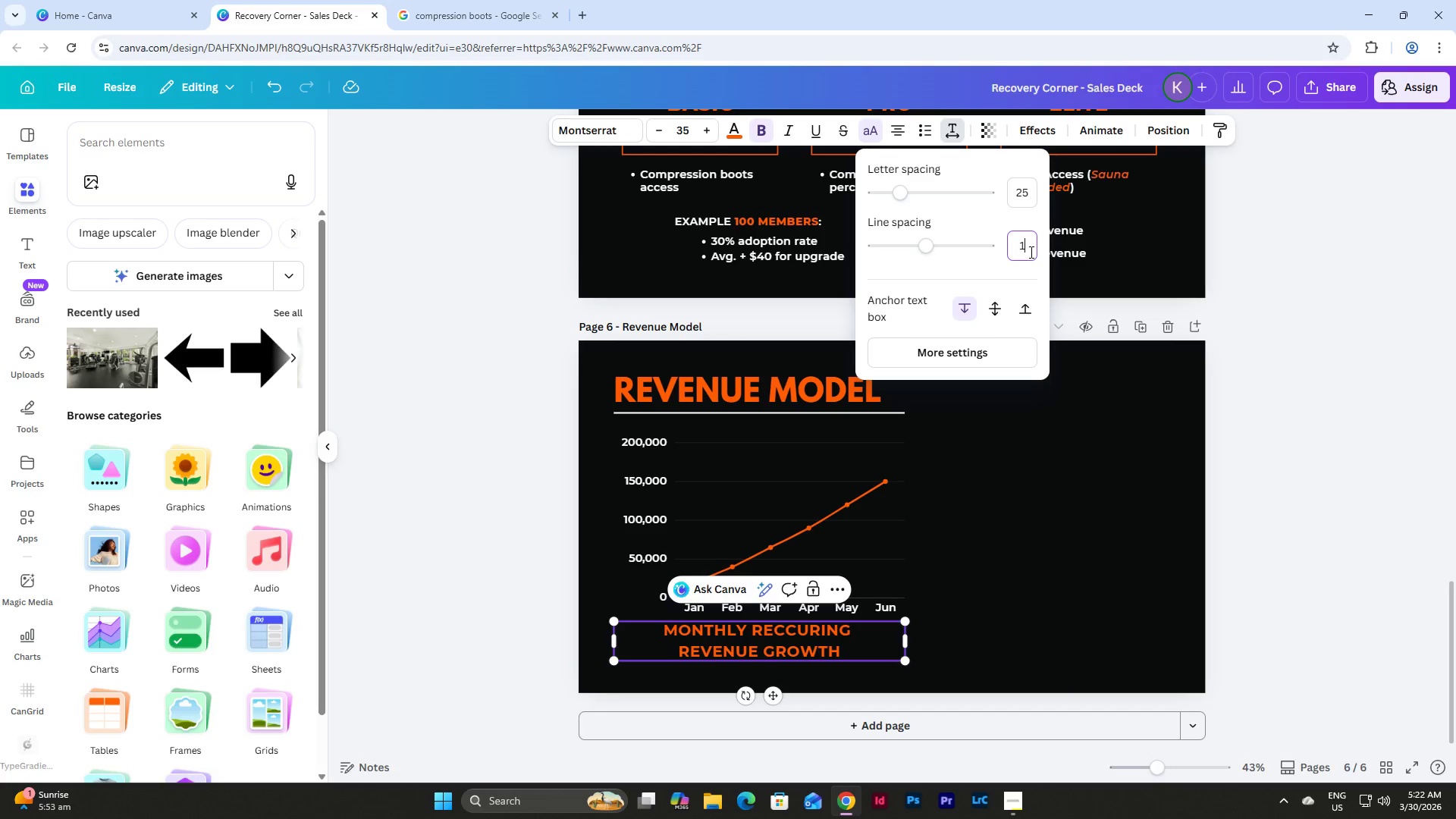 
key(NumpadDecimal)
 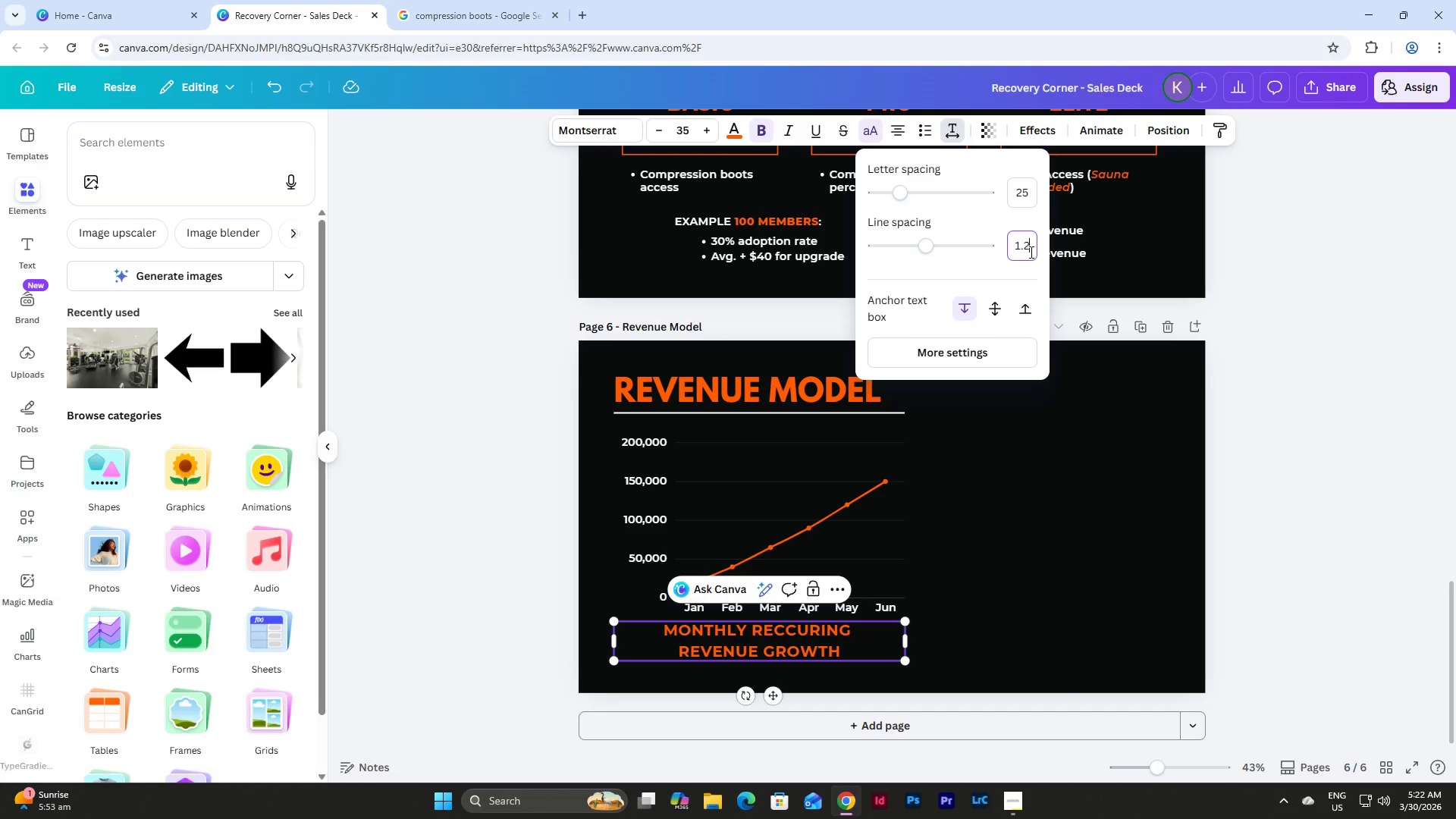 
key(Numpad2)
 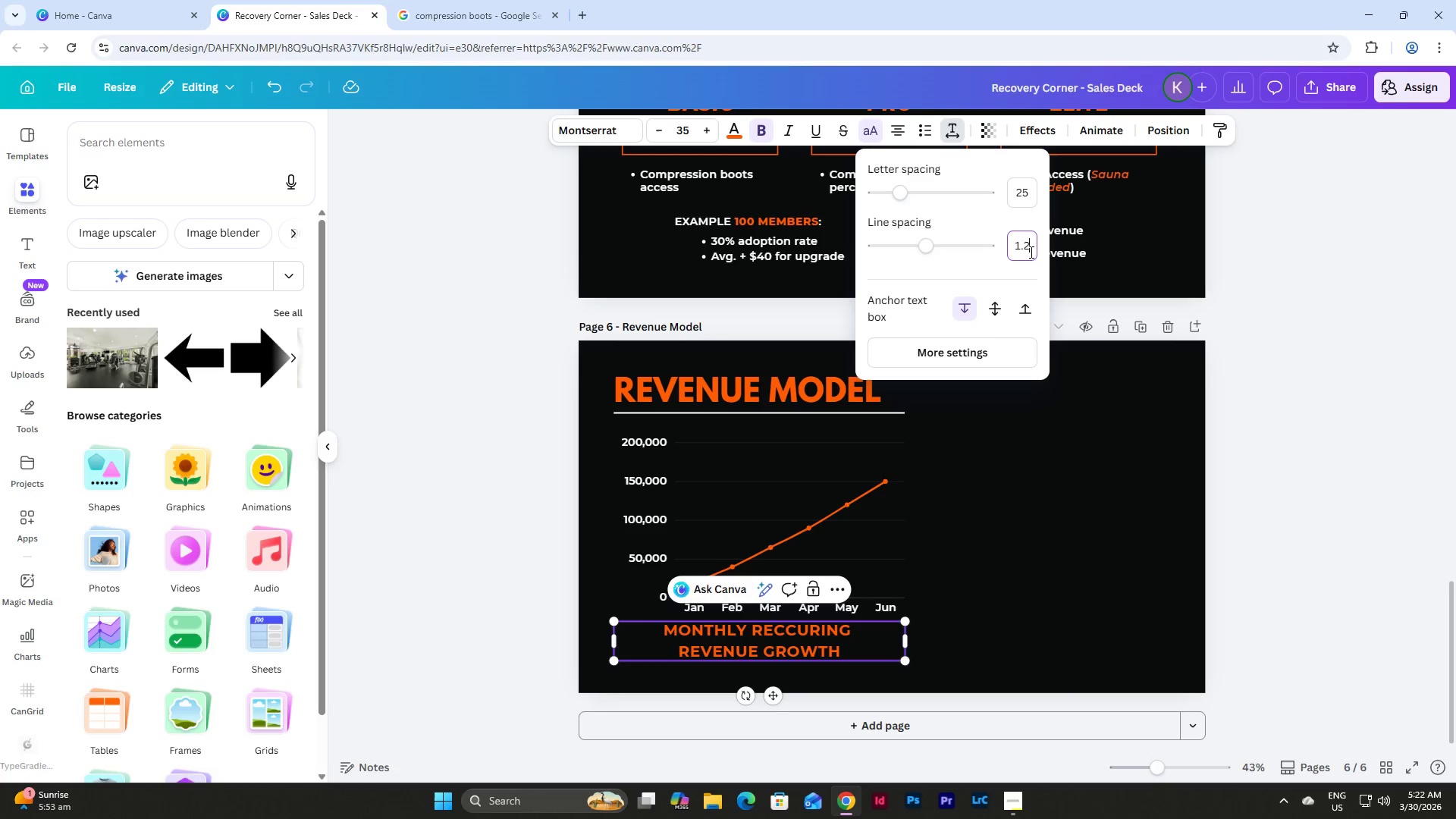 
key(NumpadEnter)
 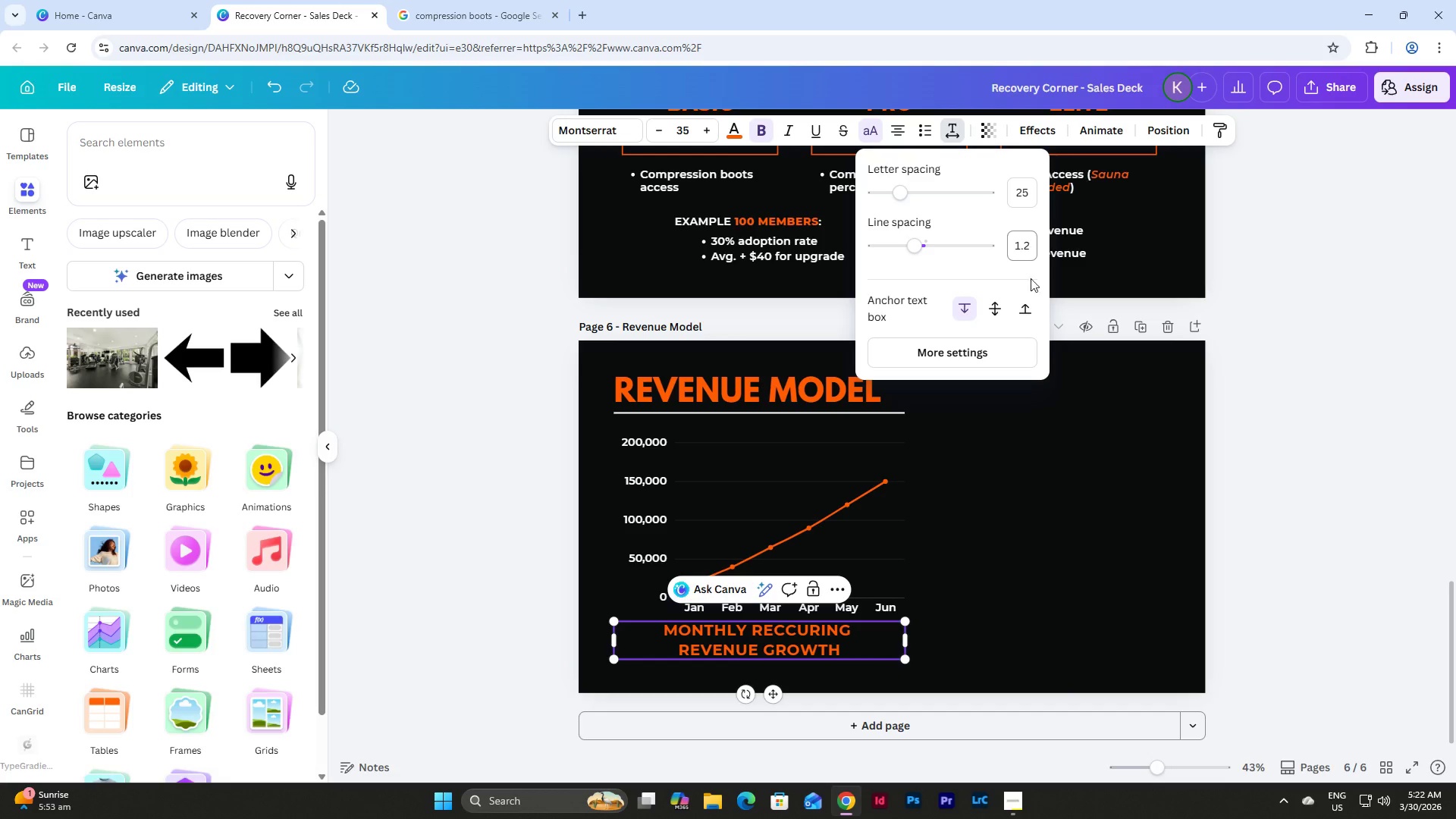 
left_click([956, 631])
 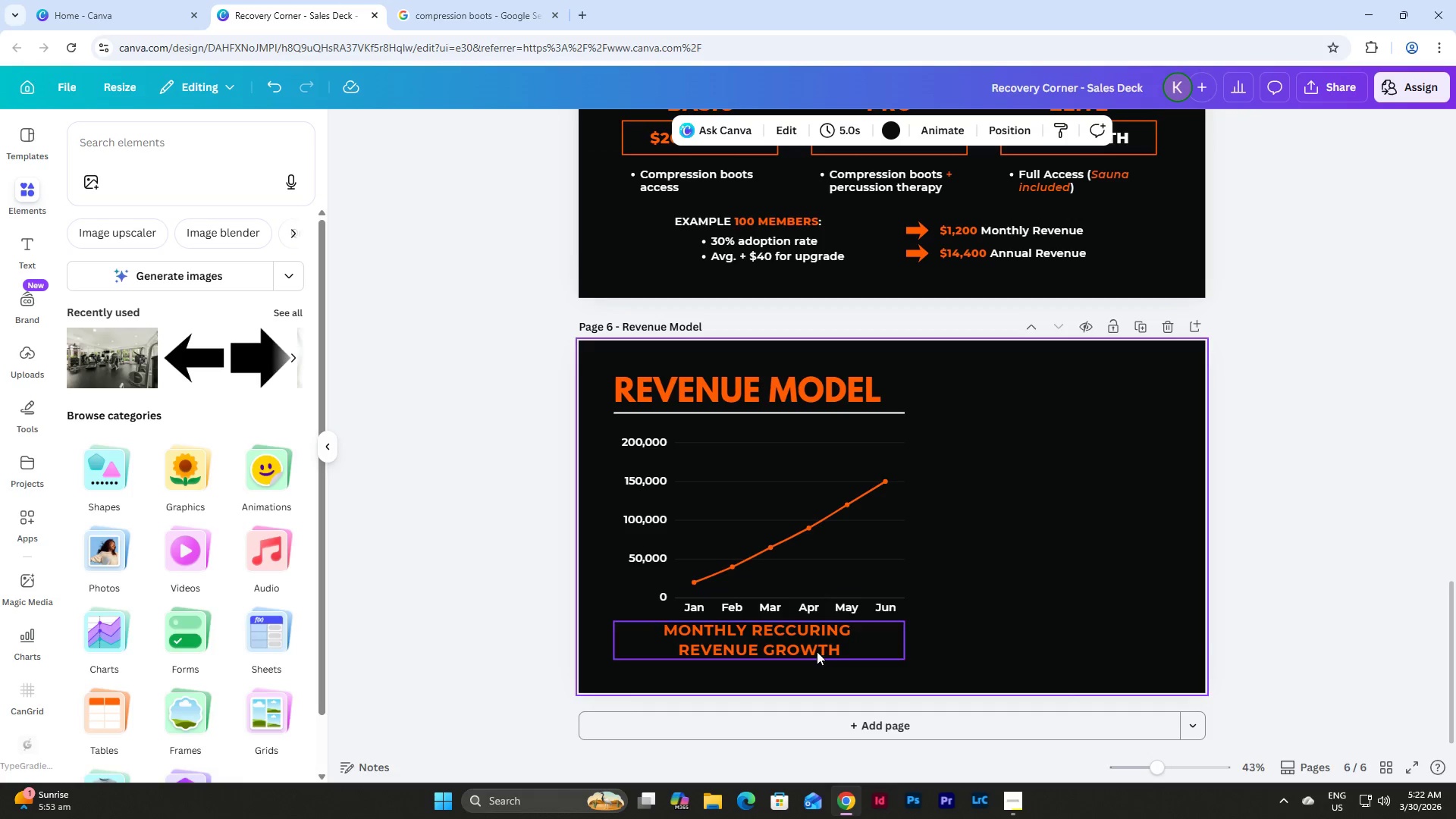 
left_click([817, 651])
 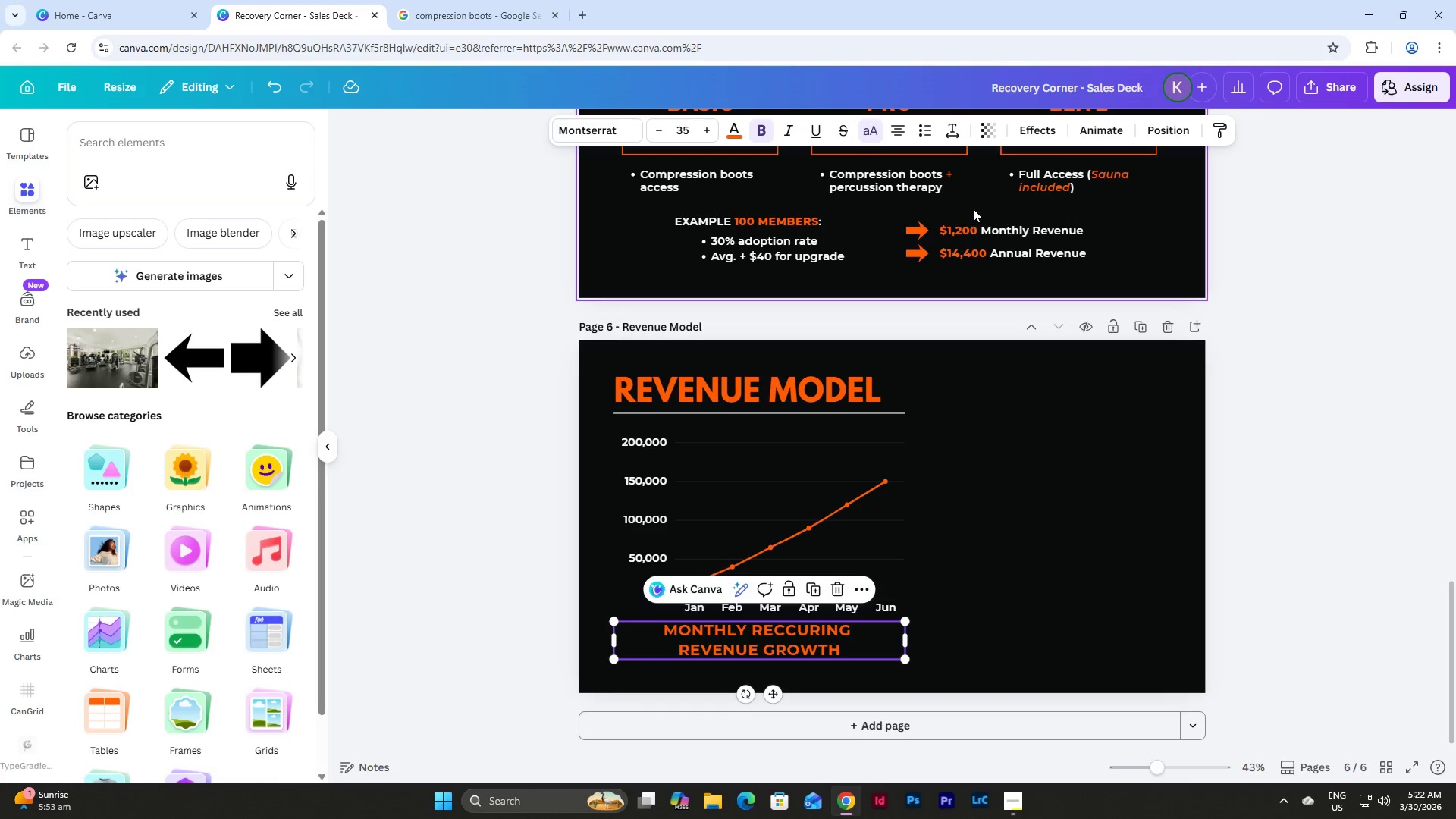 
left_click([952, 126])
 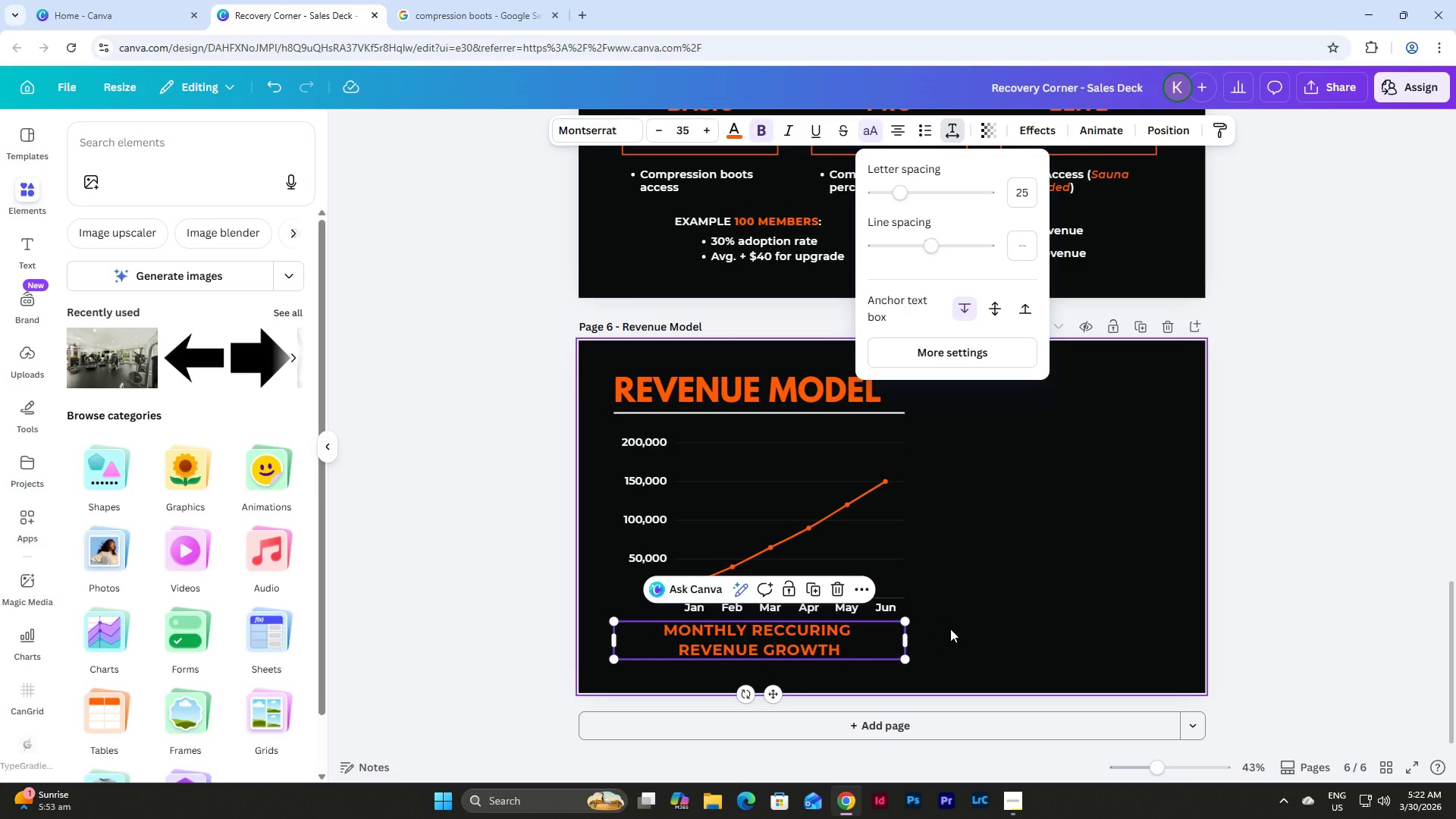 
double_click([825, 645])
 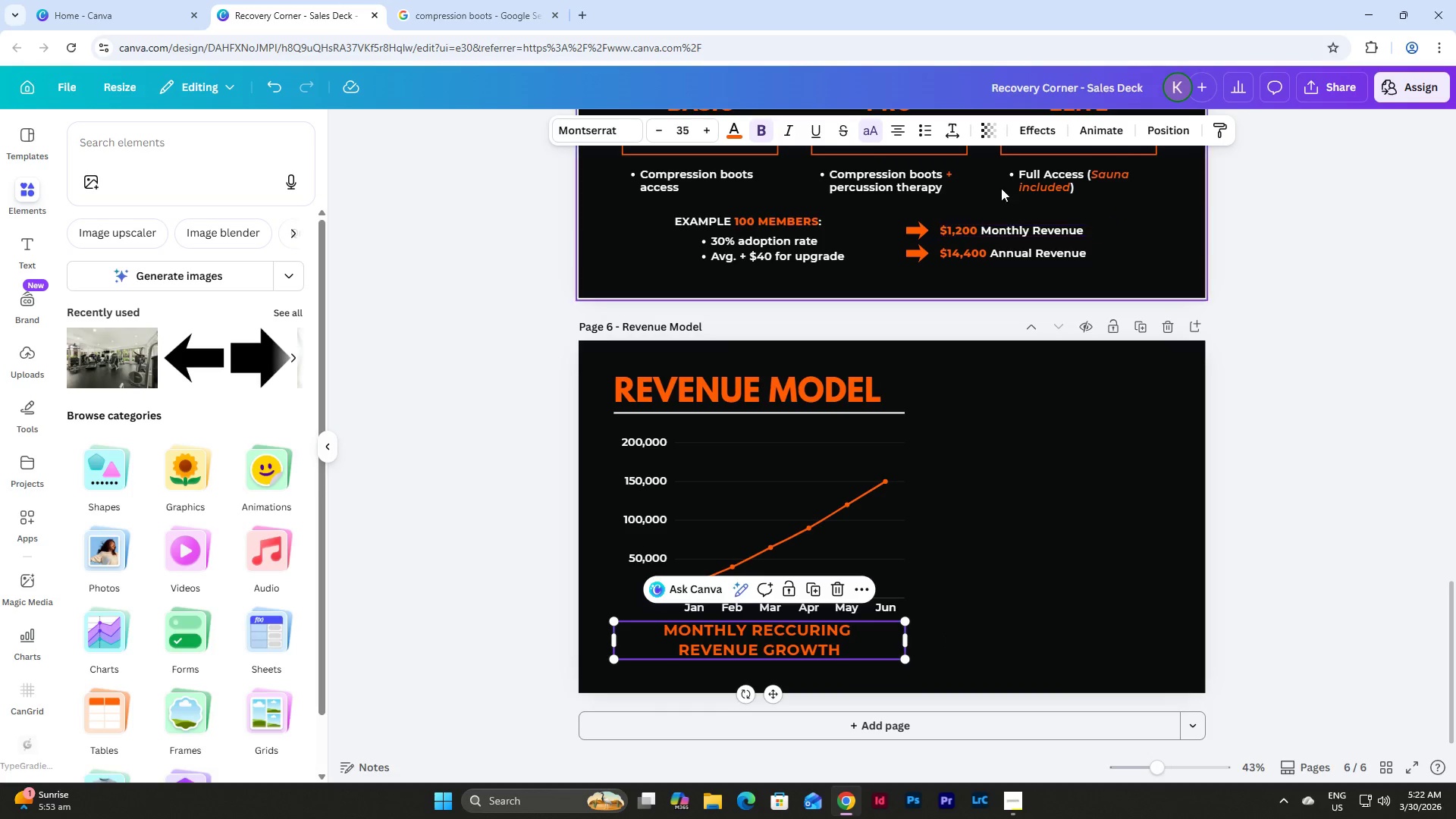 
left_click([958, 134])
 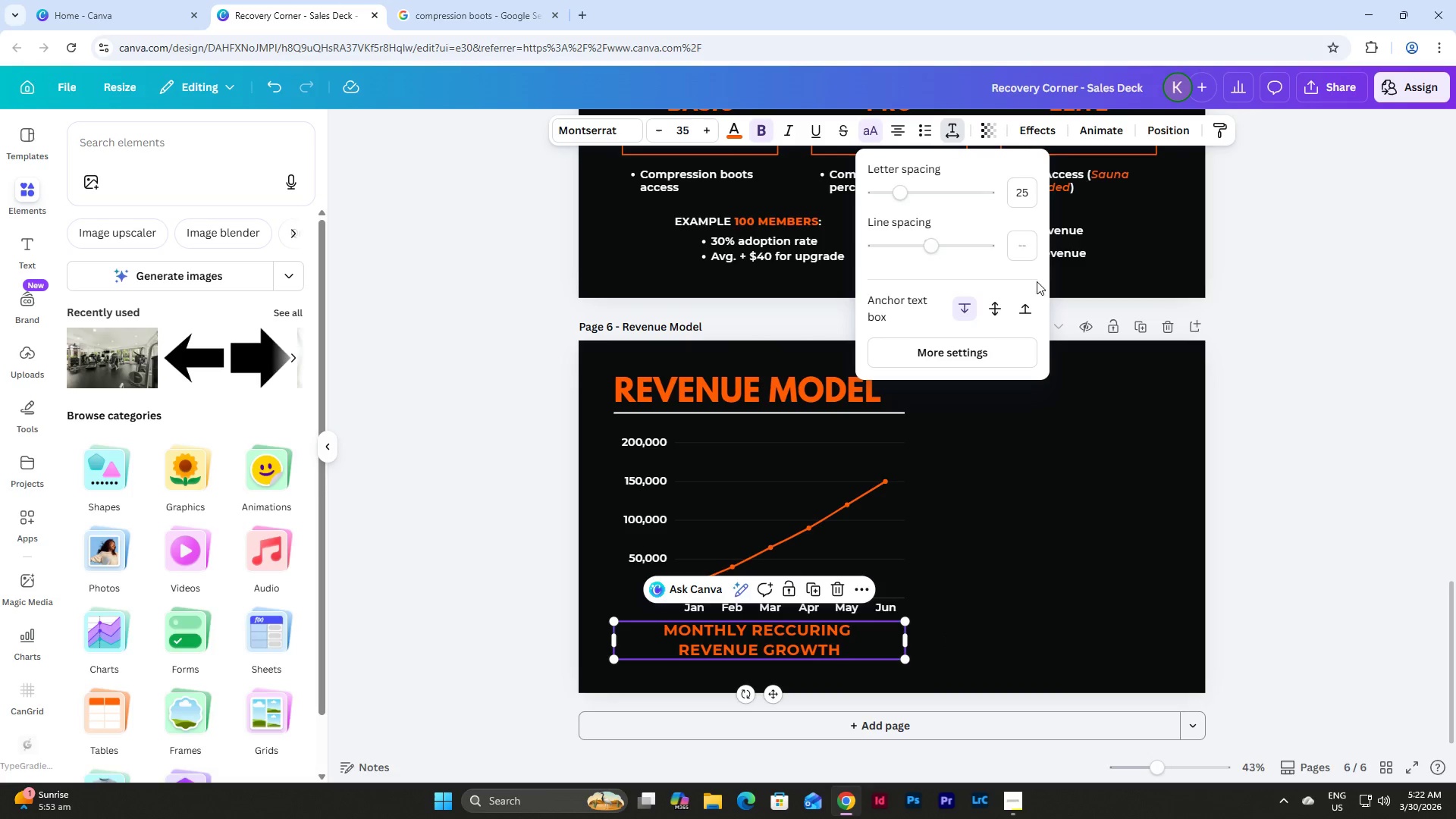 
left_click([1026, 246])
 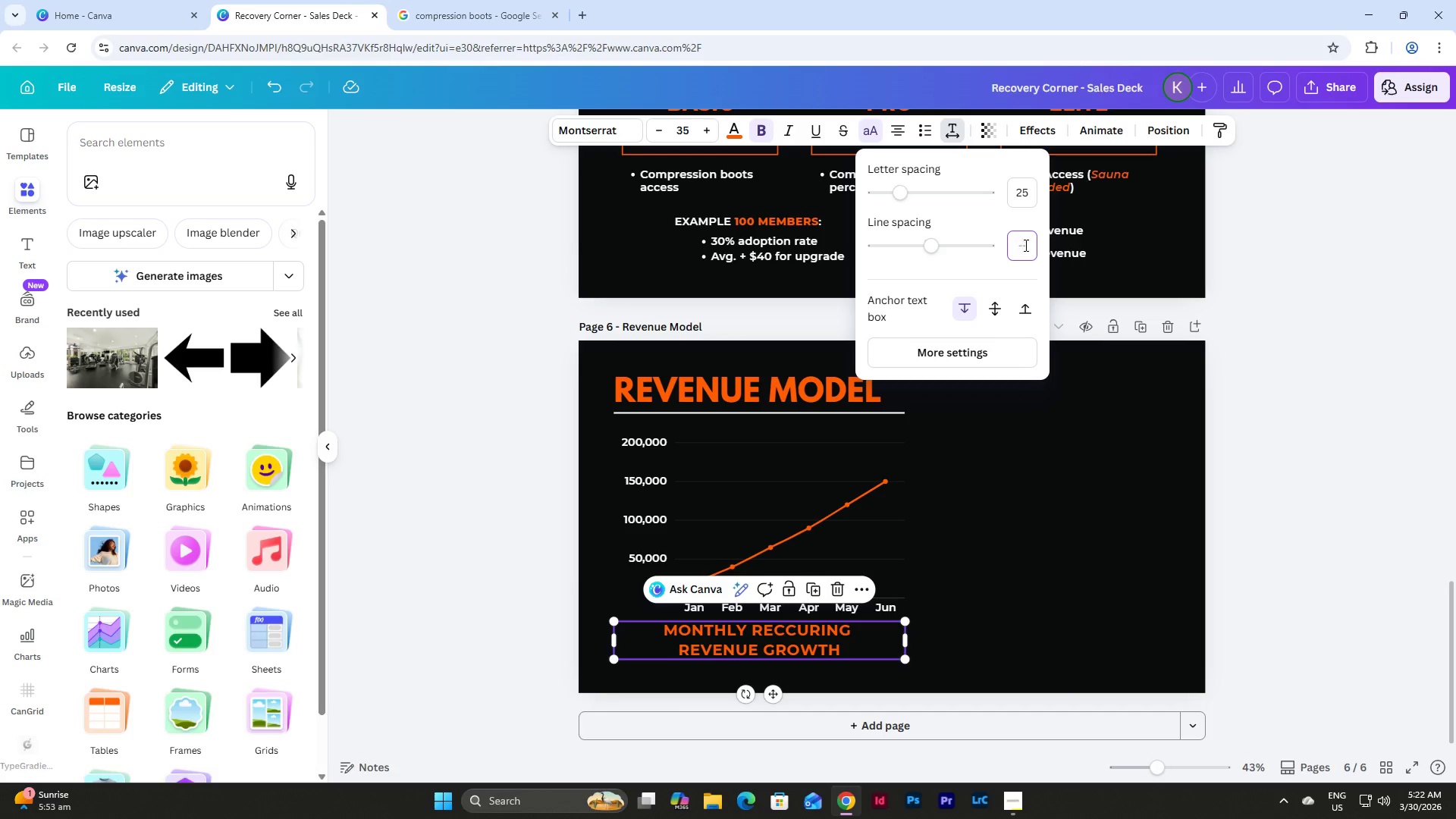 
key(Numpad1)
 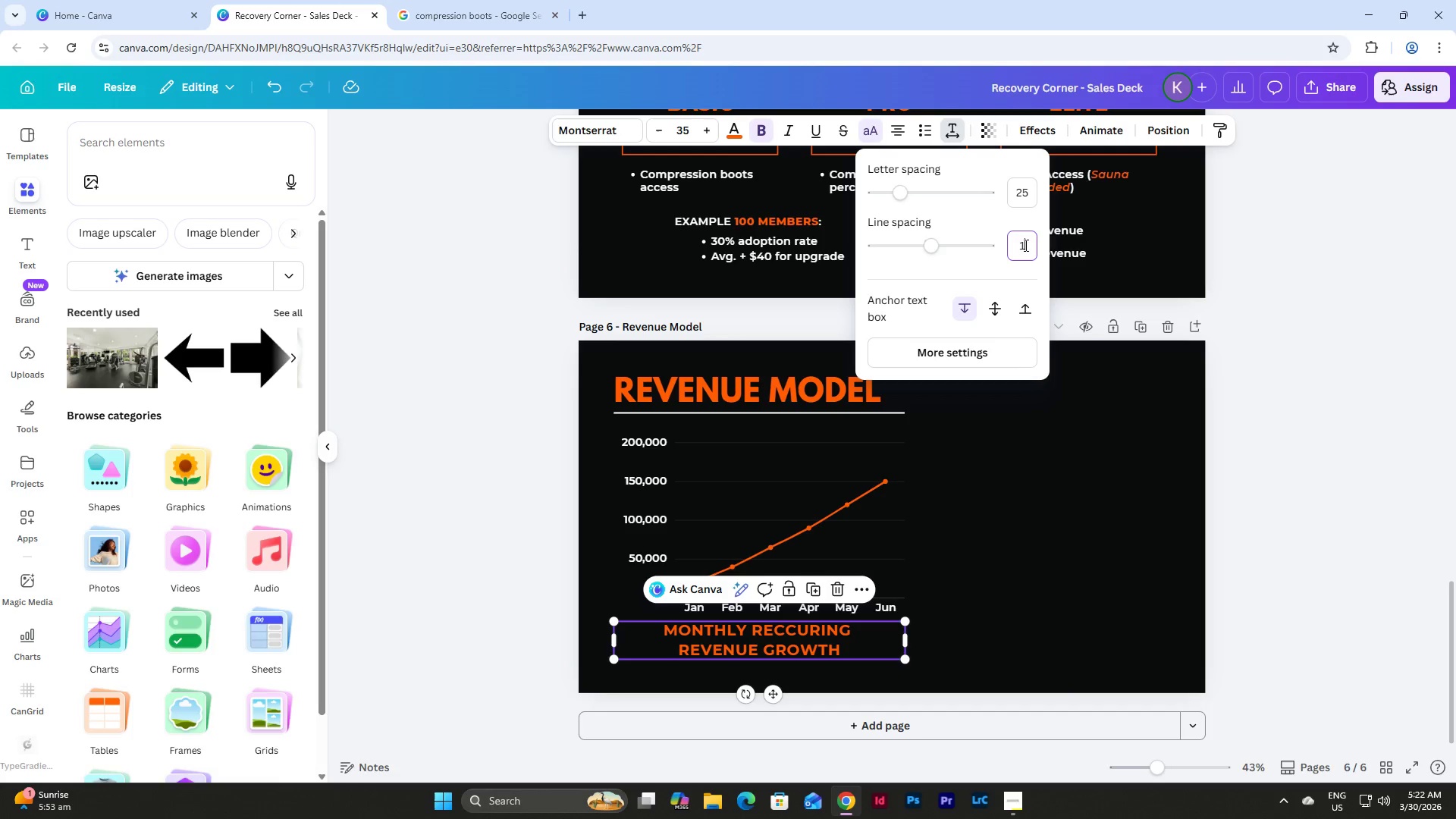 
key(NumpadDecimal)
 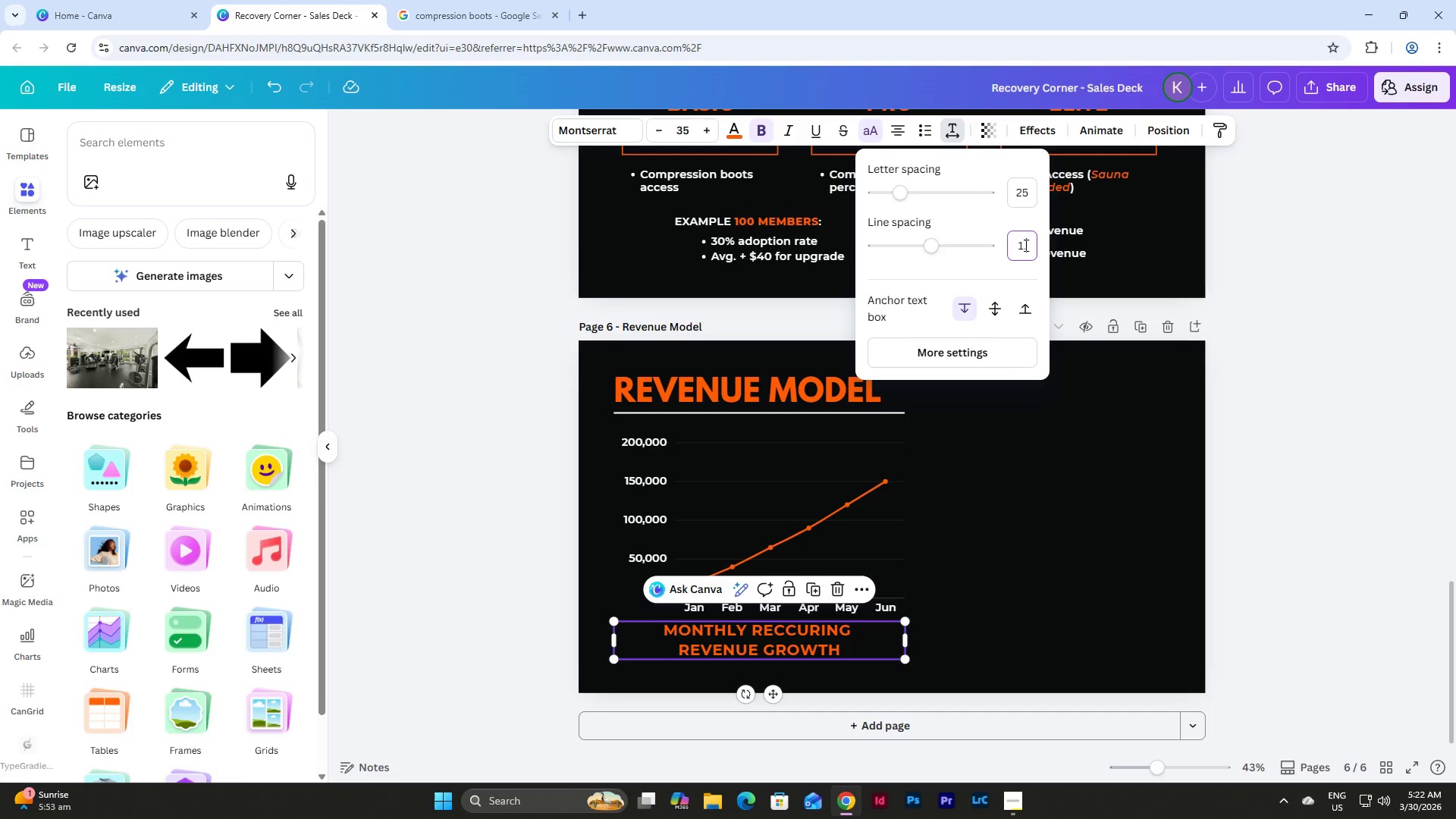 
key(Numpad2)
 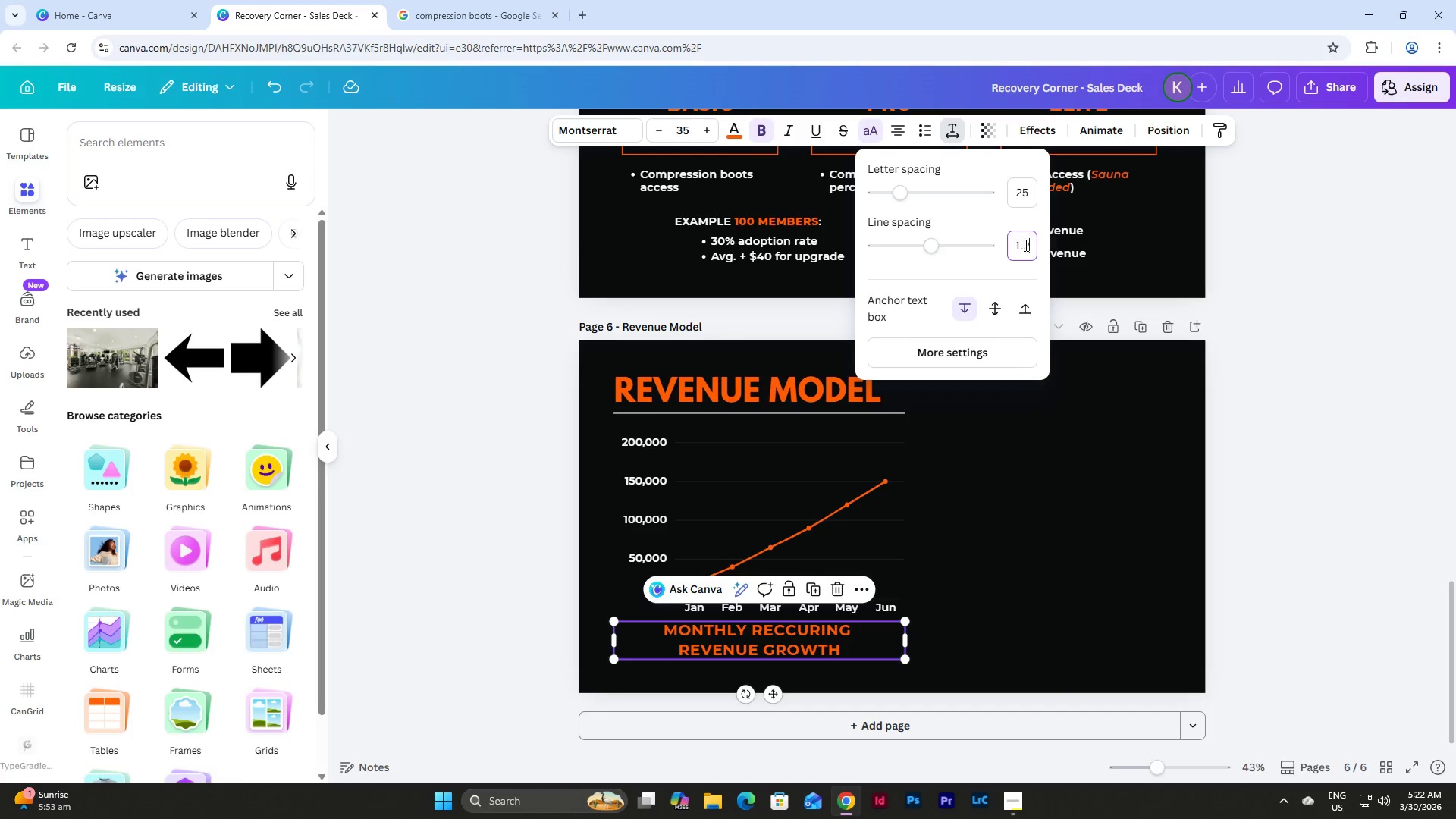 
key(NumpadEnter)
 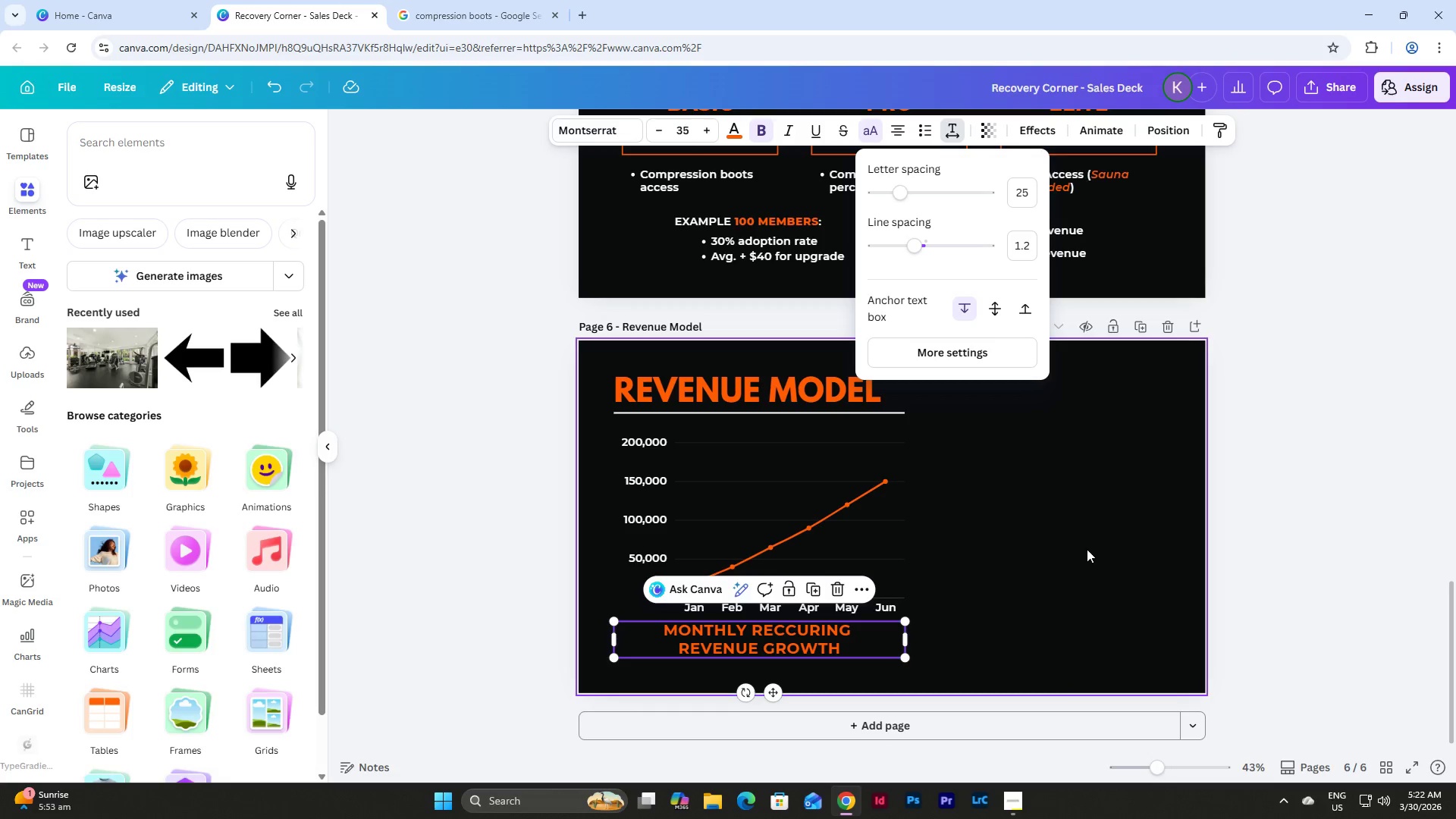 
left_click([1012, 593])
 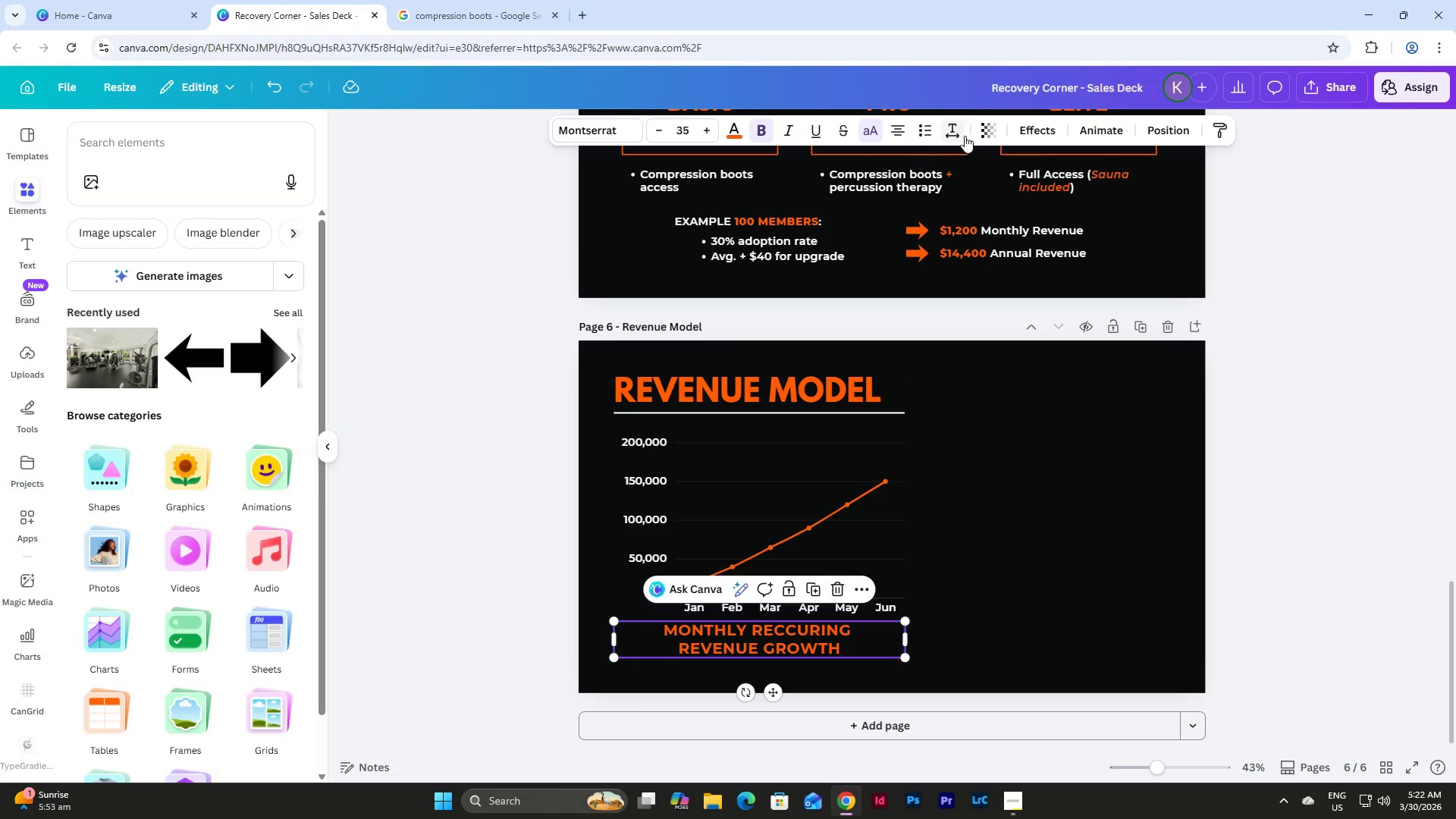 
left_click([954, 130])
 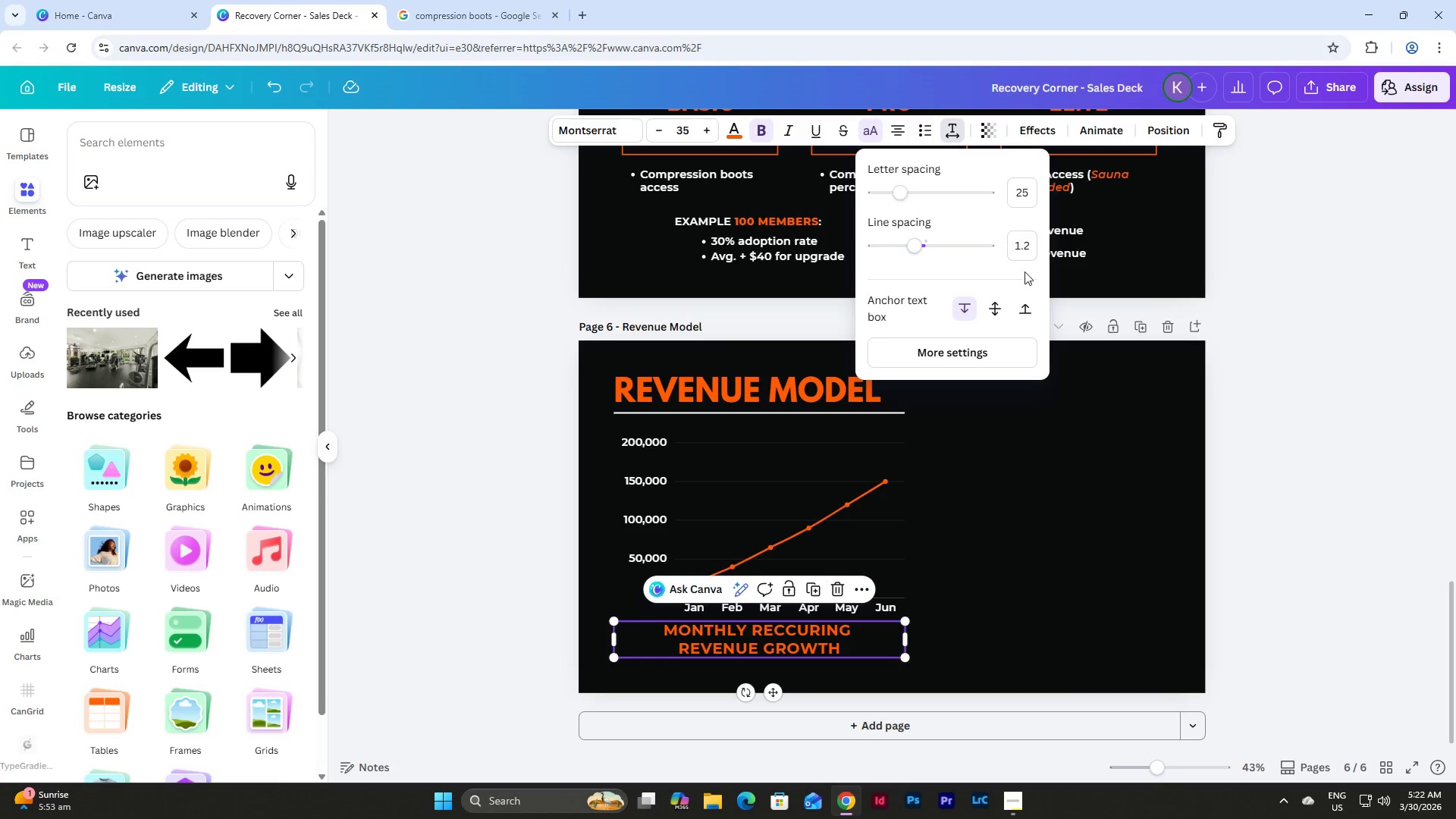 
left_click([1013, 243])
 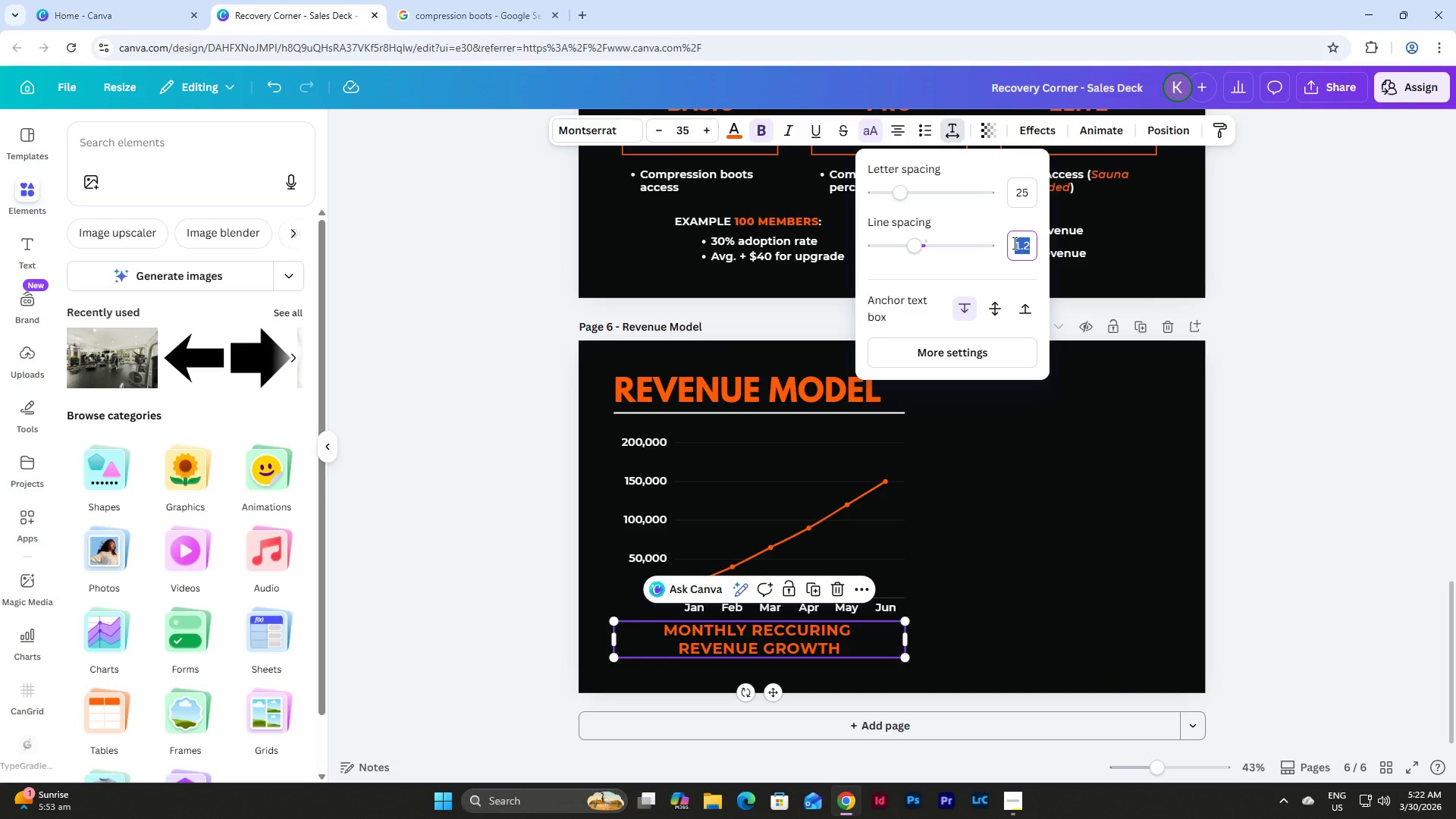 
key(Numpad1)
 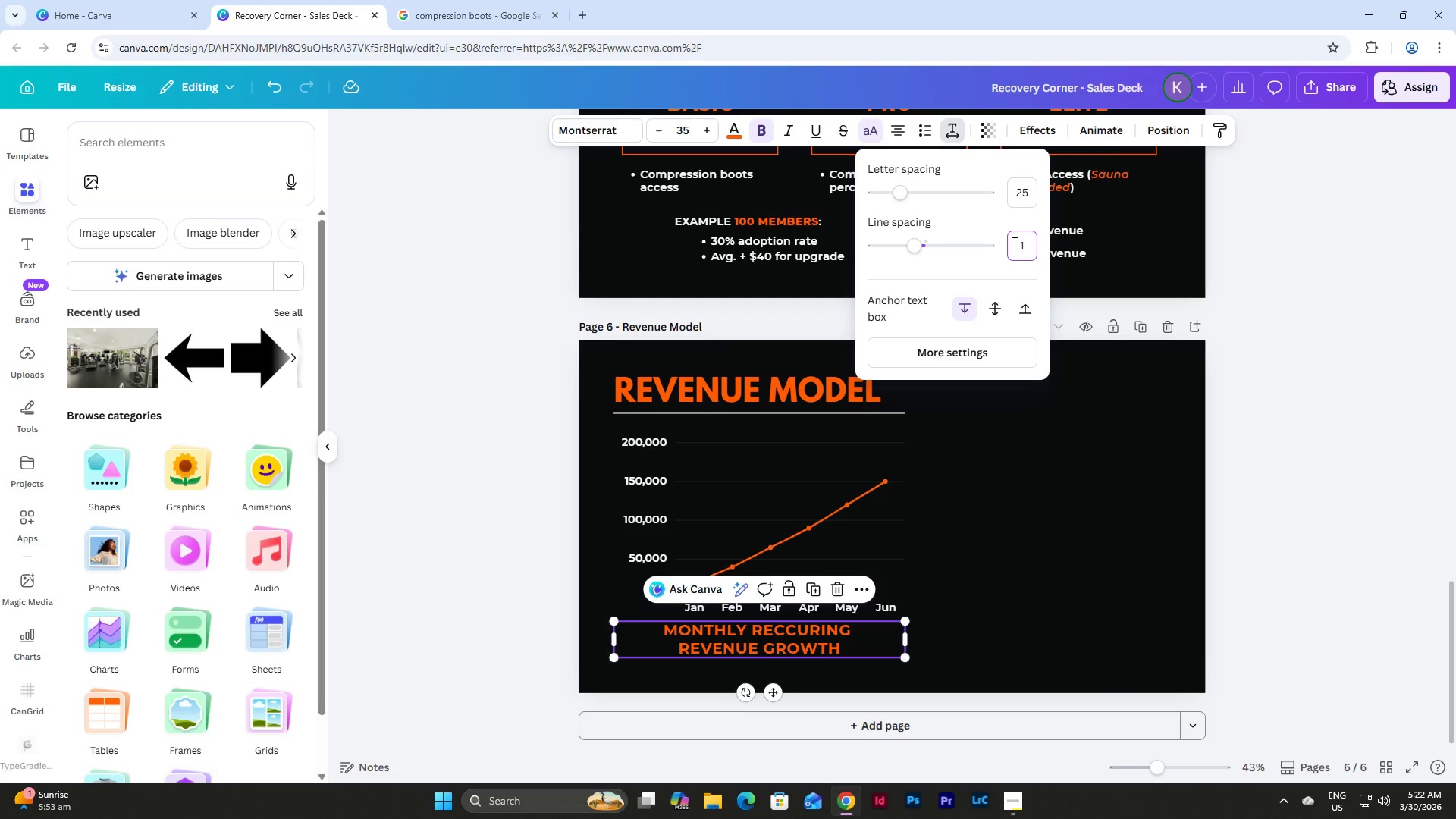 
key(NumpadEnter)
 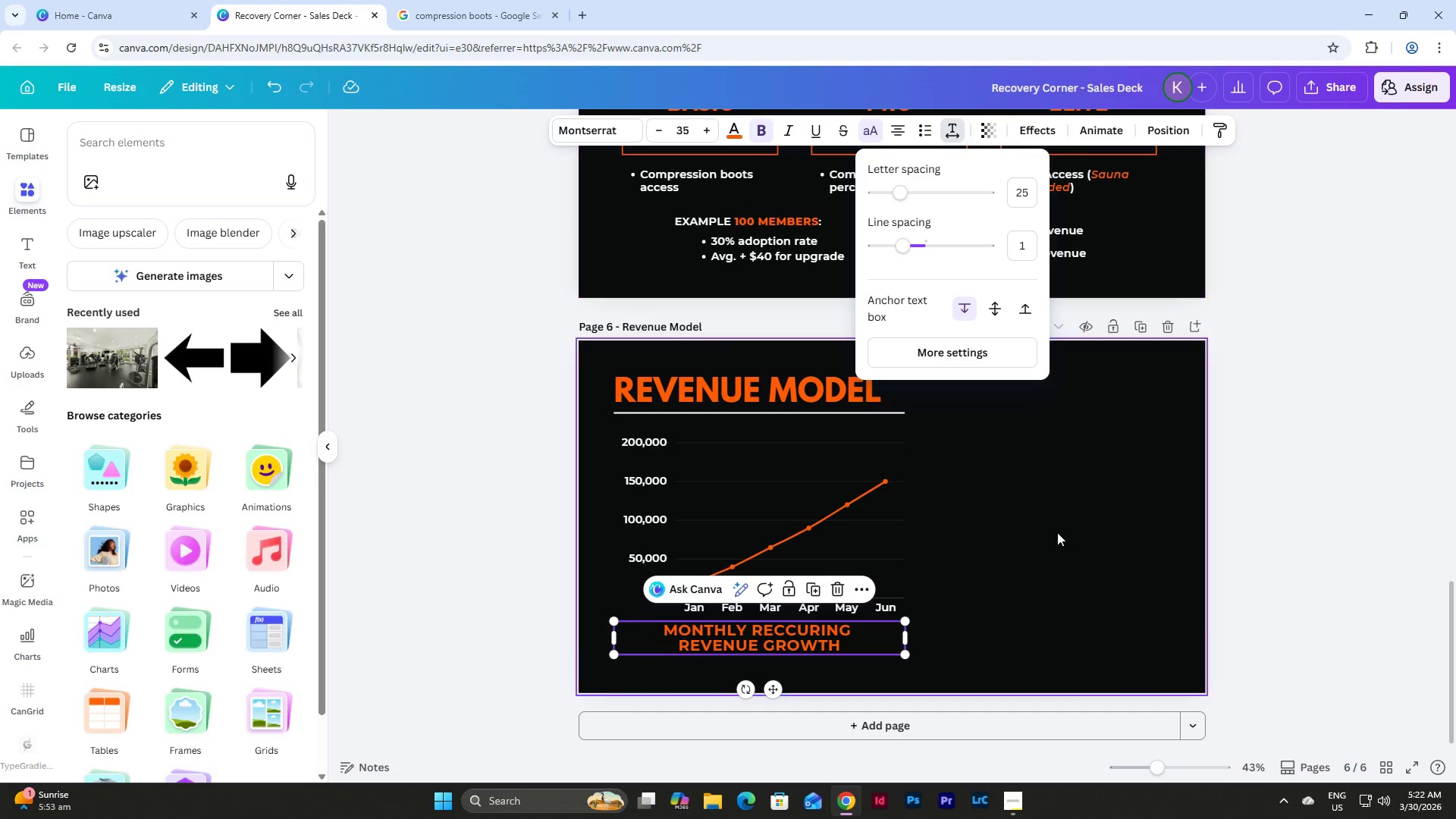 
left_click([981, 577])
 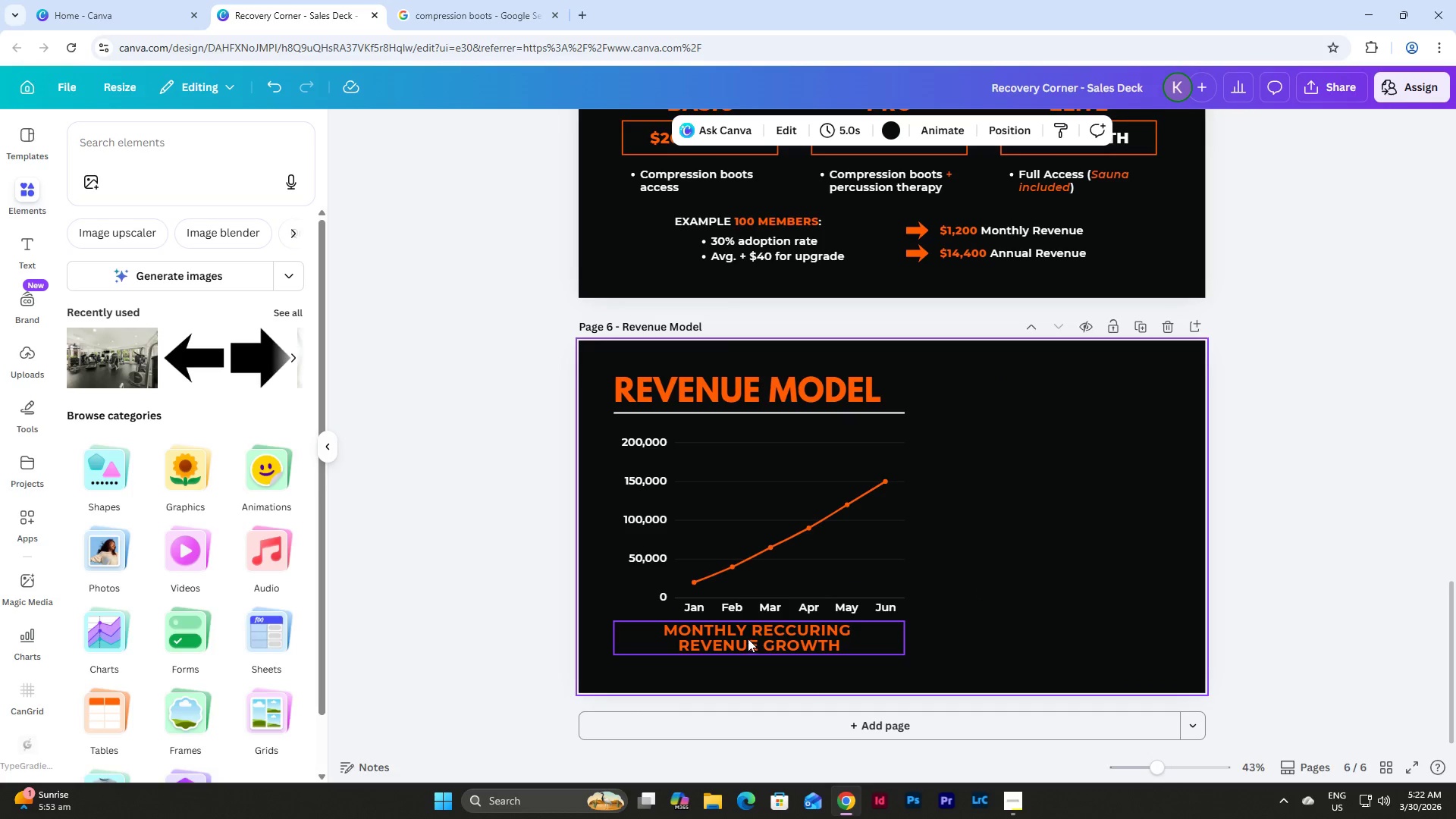 
left_click_drag(start_coordinate=[747, 638], to_coordinate=[747, 645])
 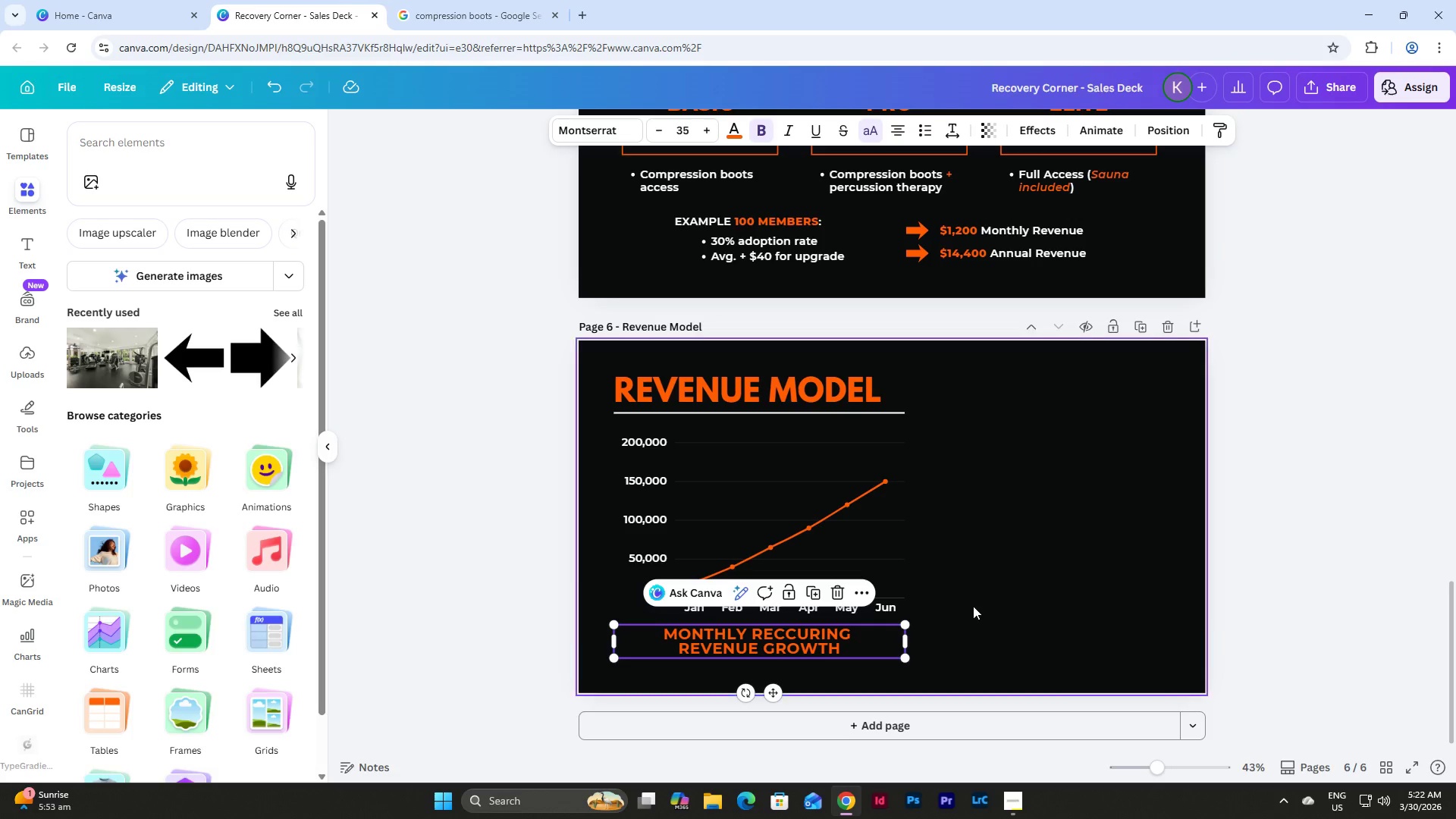 
left_click([976, 602])
 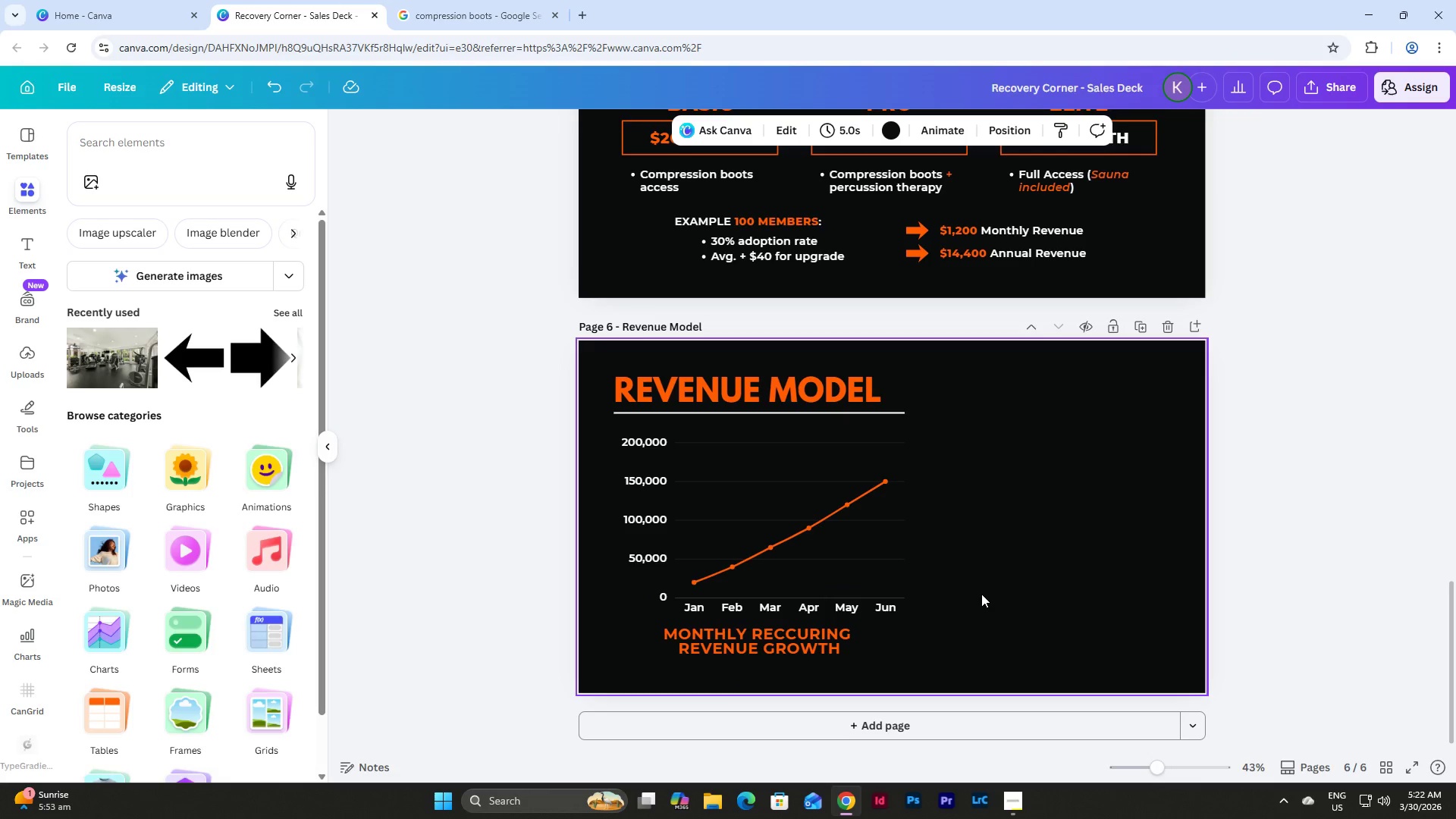 
scroll: coordinate [981, 594], scroll_direction: up, amount: 1.0
 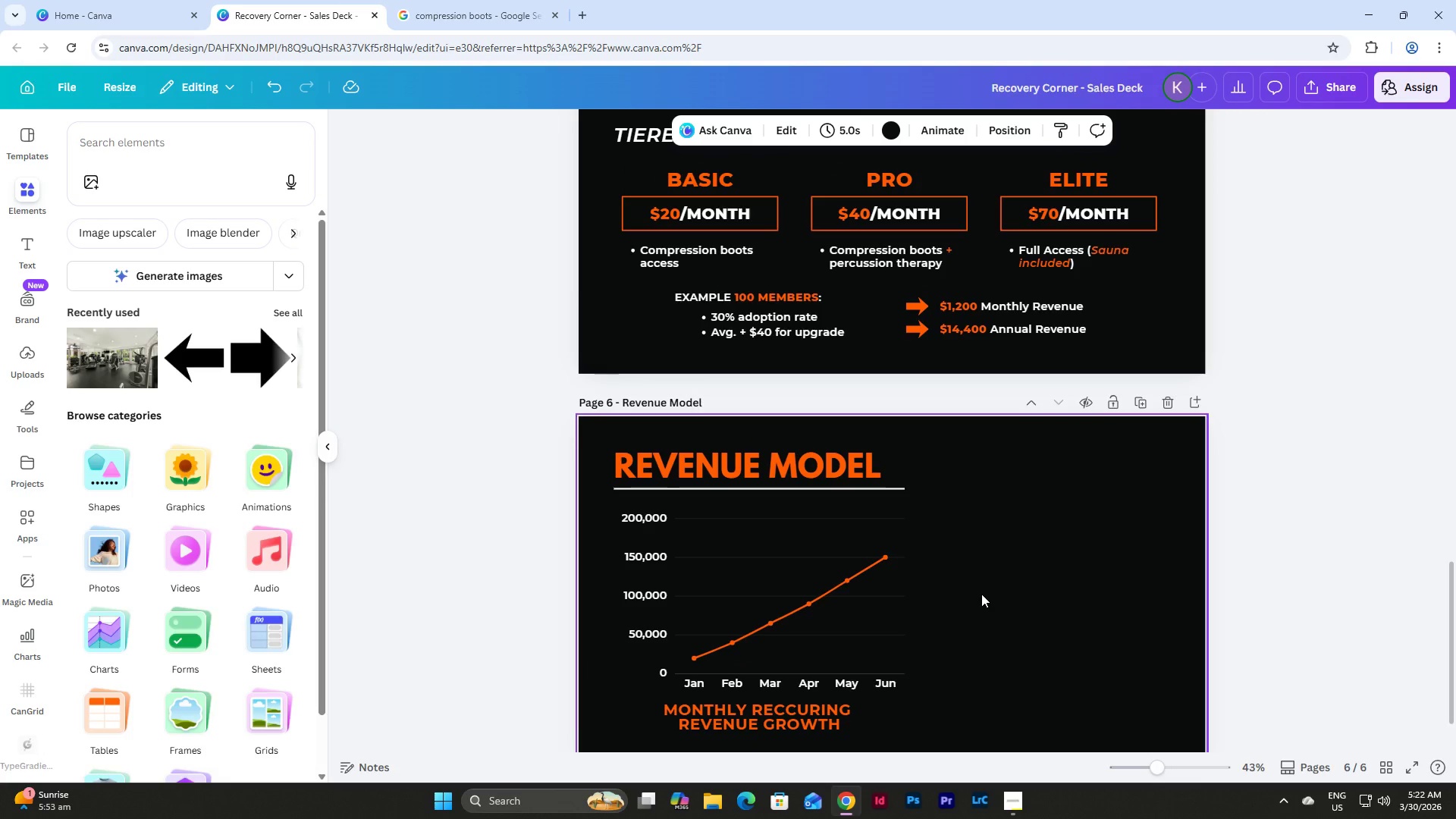 
scroll: coordinate [981, 594], scroll_direction: down, amount: 1.0
 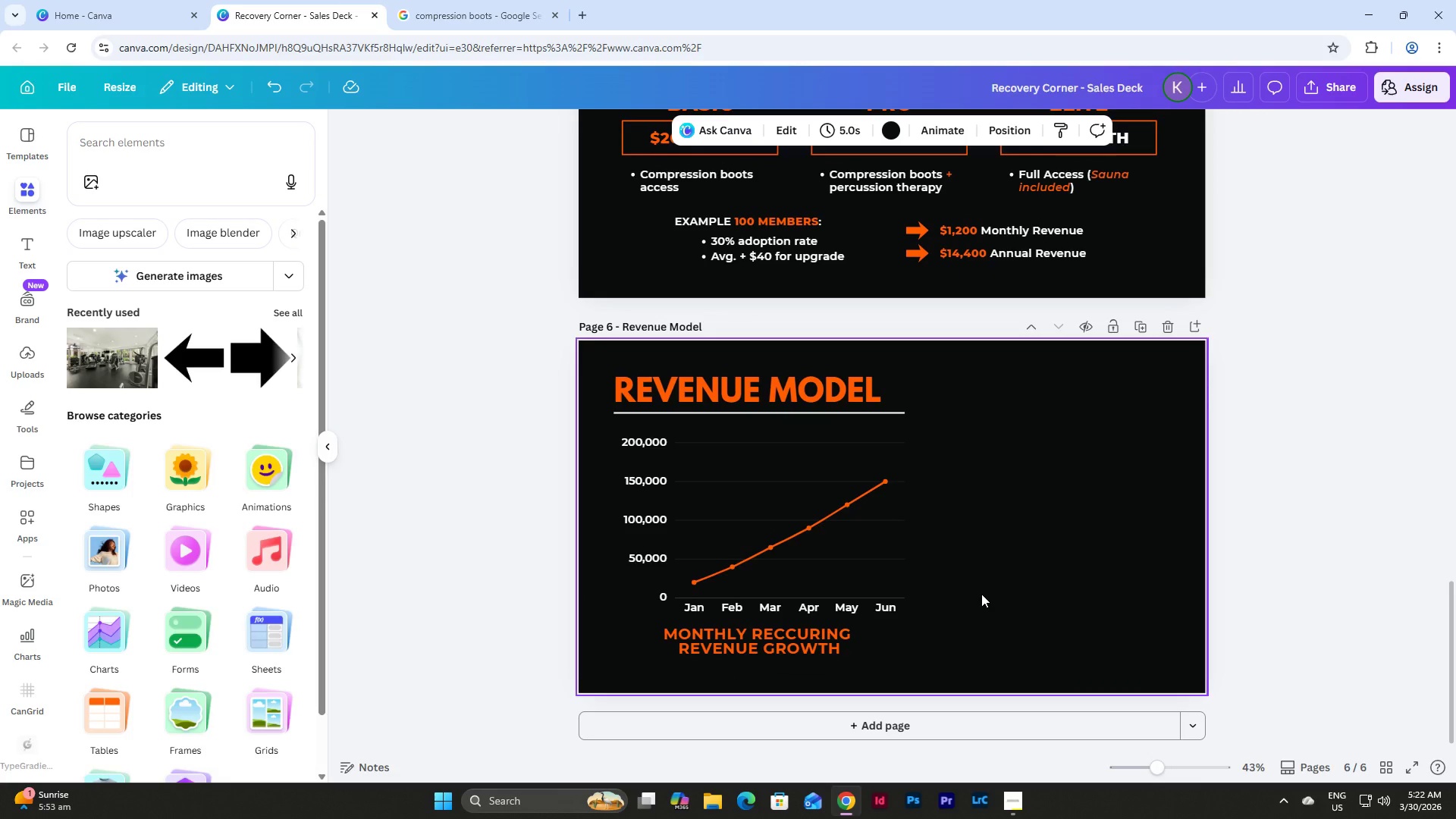 
scroll: coordinate [981, 594], scroll_direction: up, amount: 1.0
 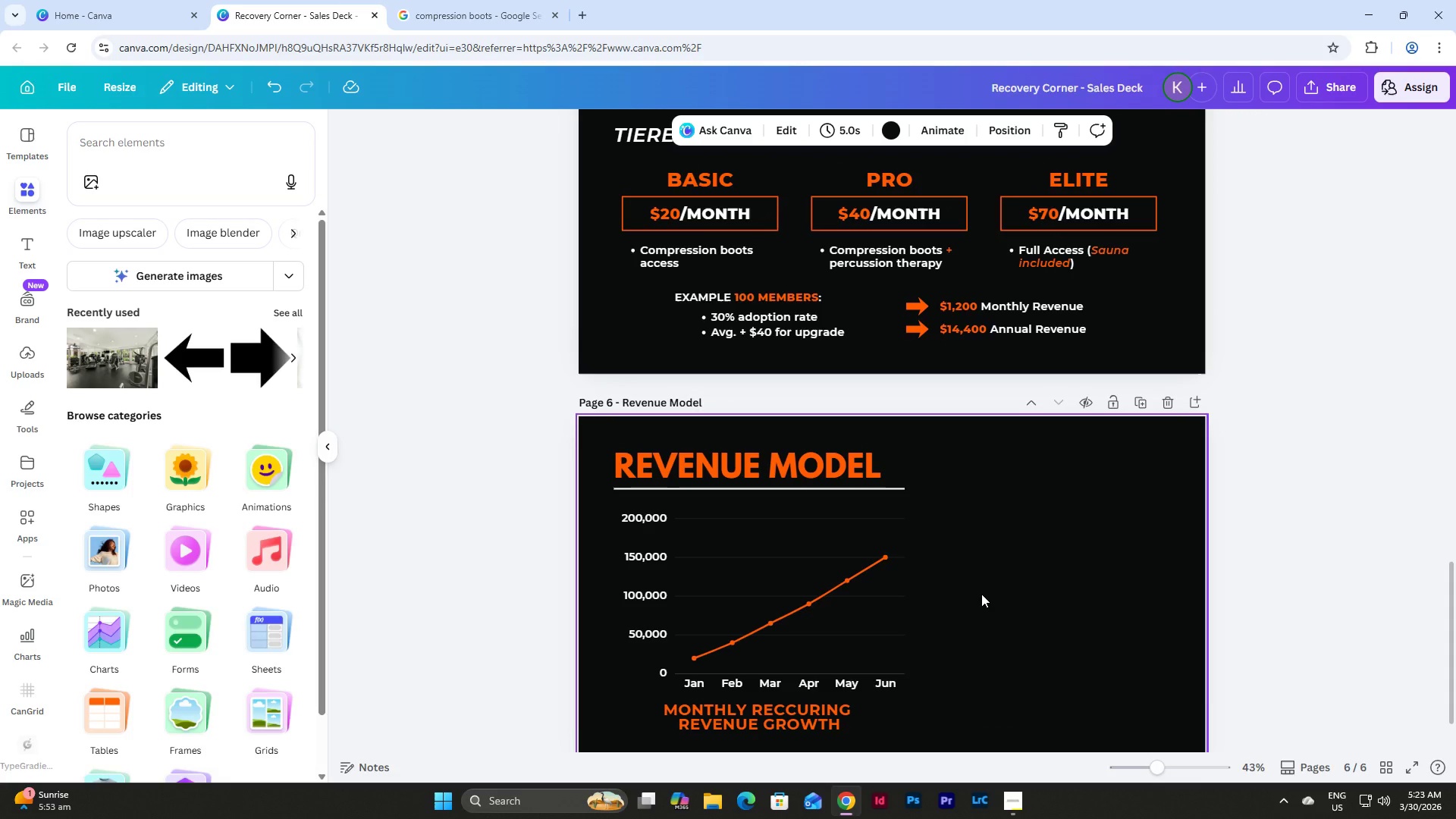 
scroll: coordinate [995, 589], scroll_direction: down, amount: 2.0
 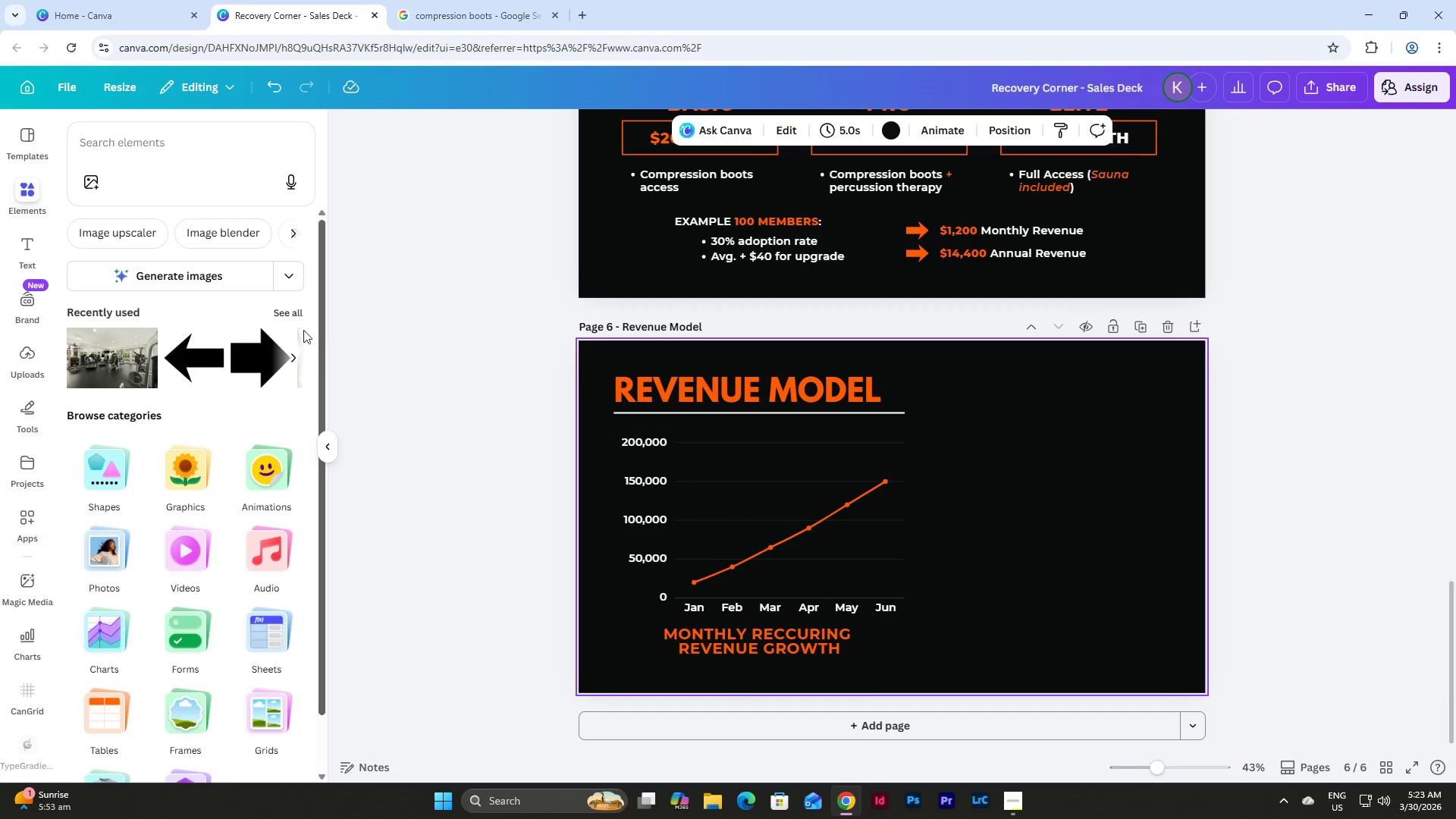 
left_click([108, 365])
 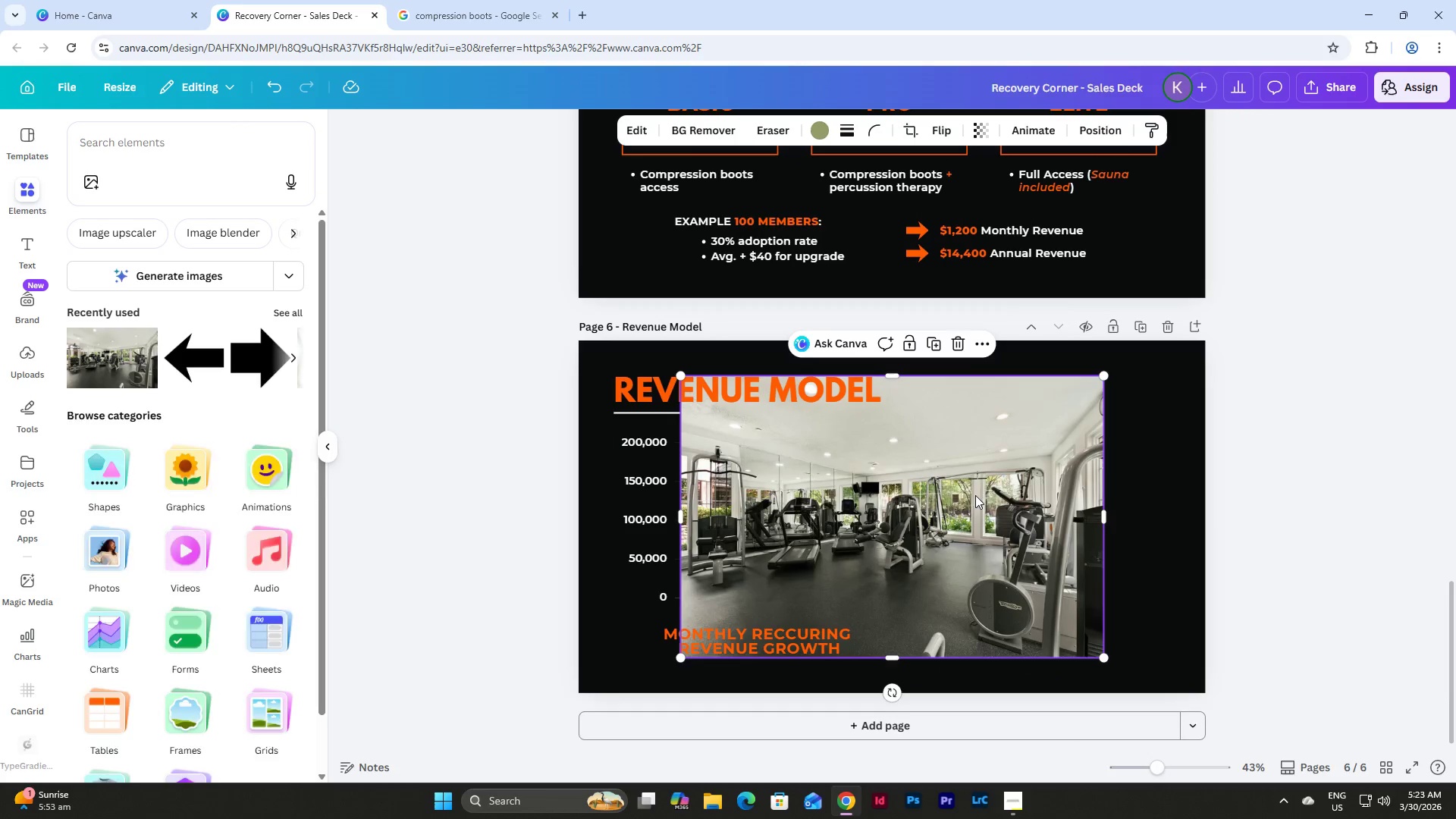 
left_click_drag(start_coordinate=[978, 472], to_coordinate=[1081, 439])
 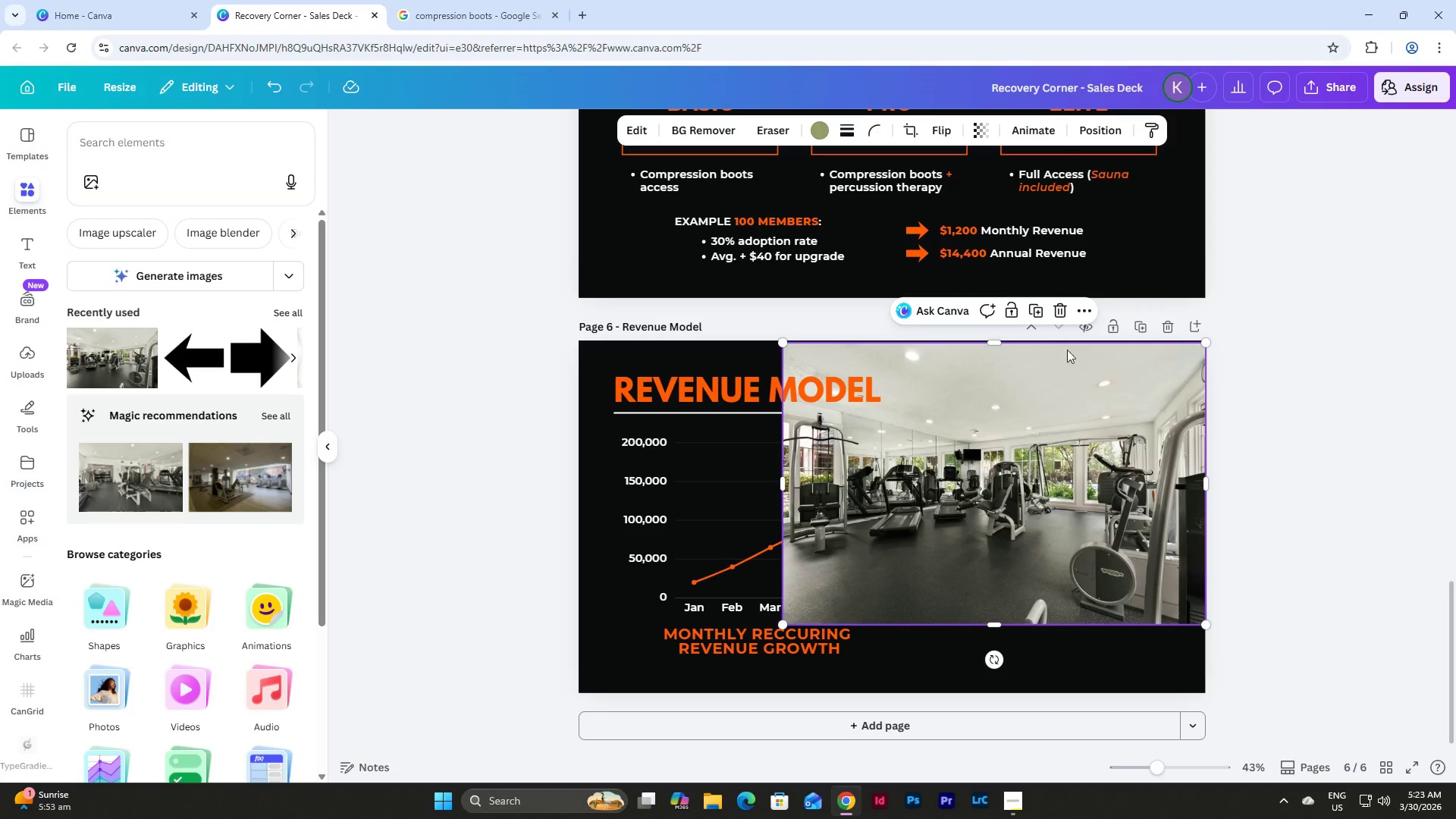 
left_click([1062, 312])
 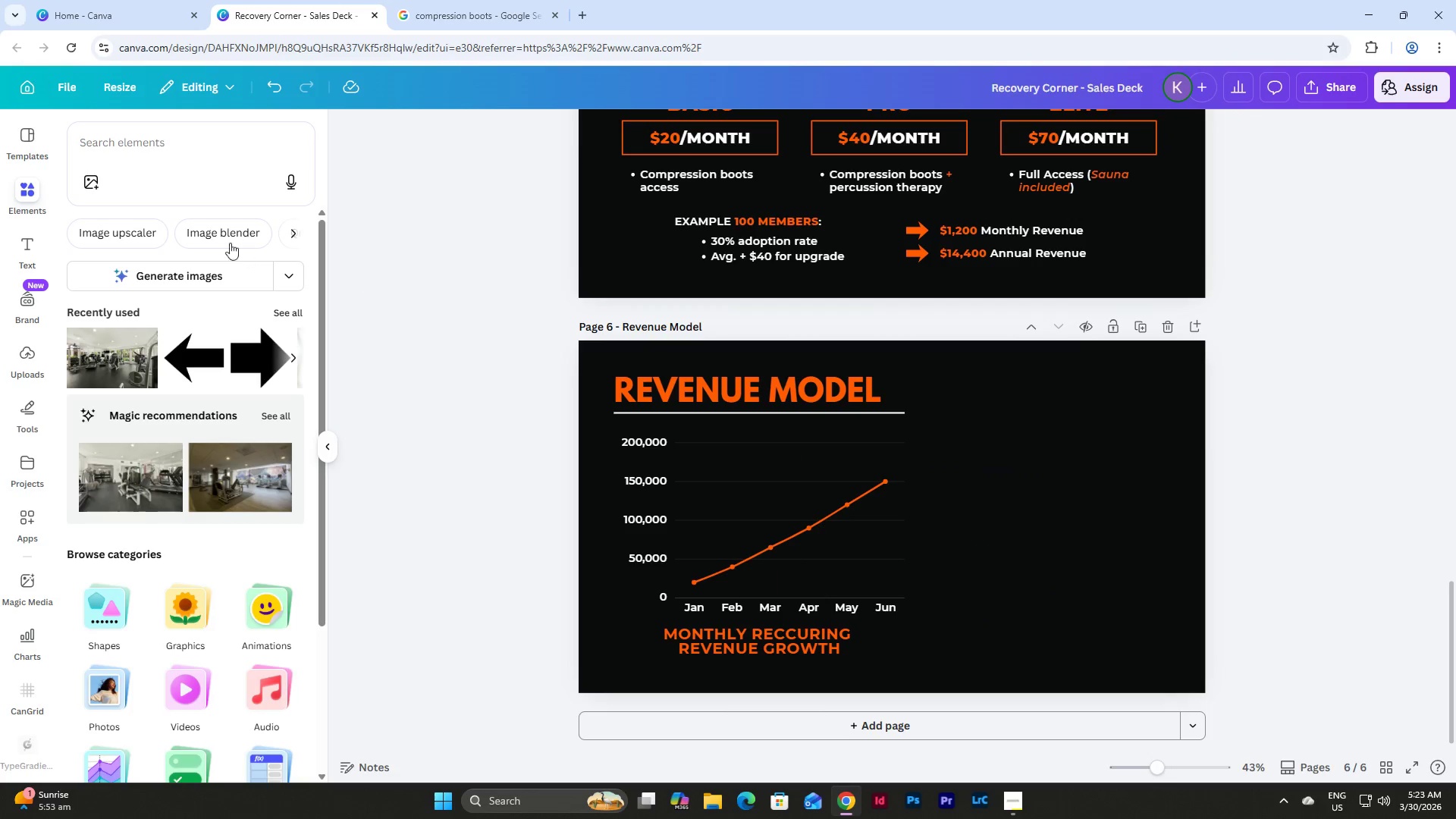 
left_click([190, 138])
 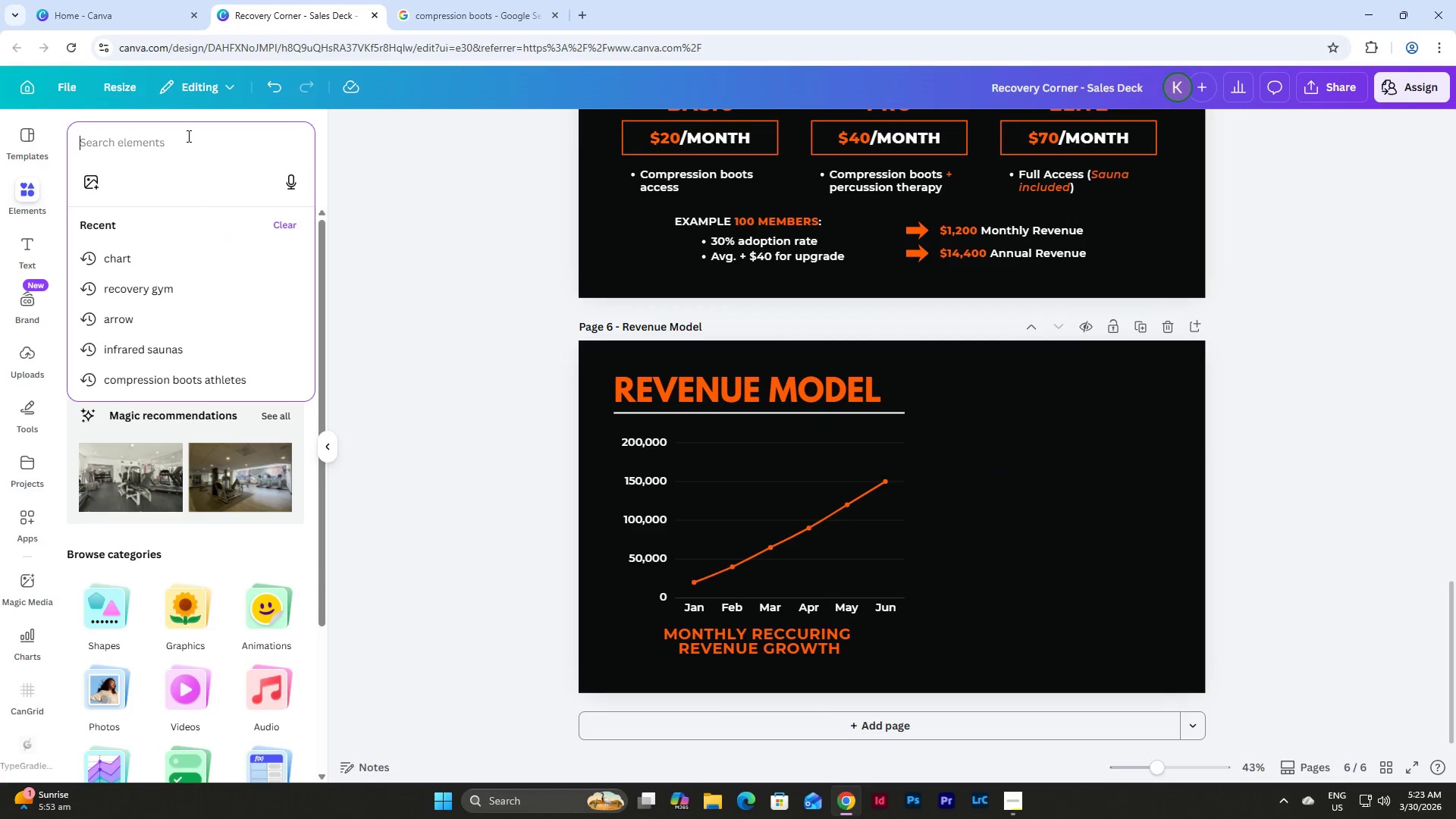 
key(F)
 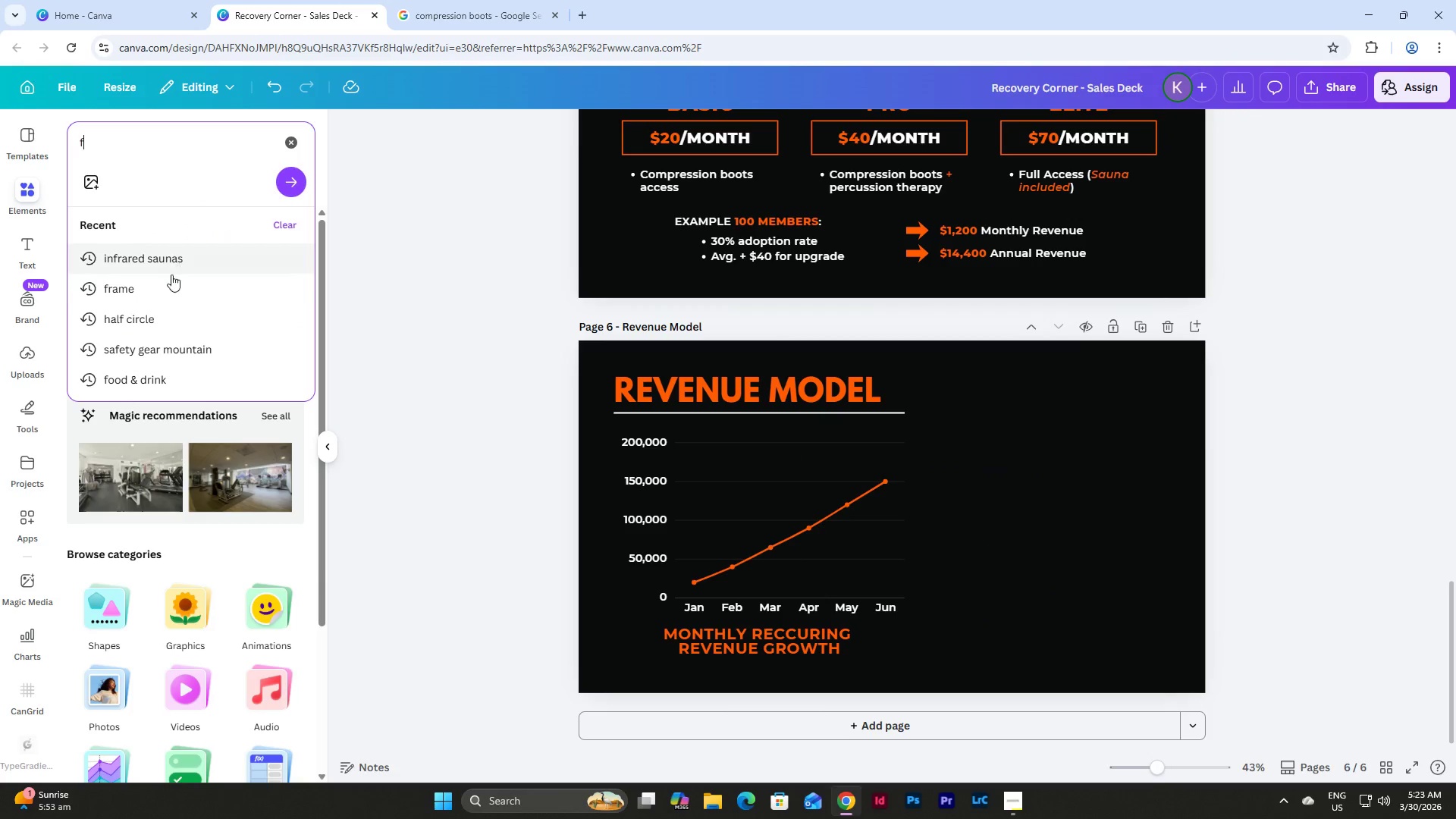 
left_click([170, 290])
 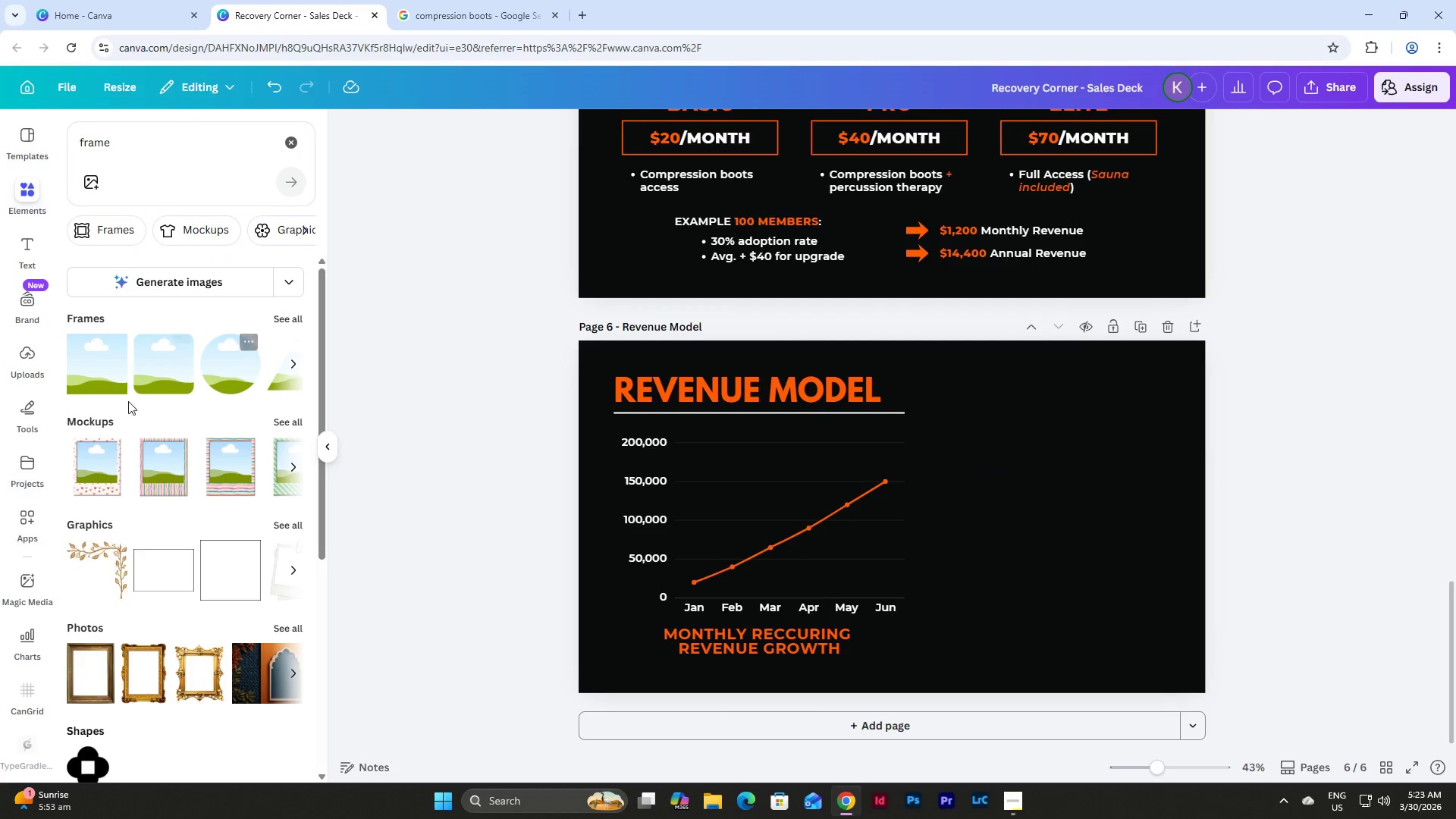 
left_click([99, 370])
 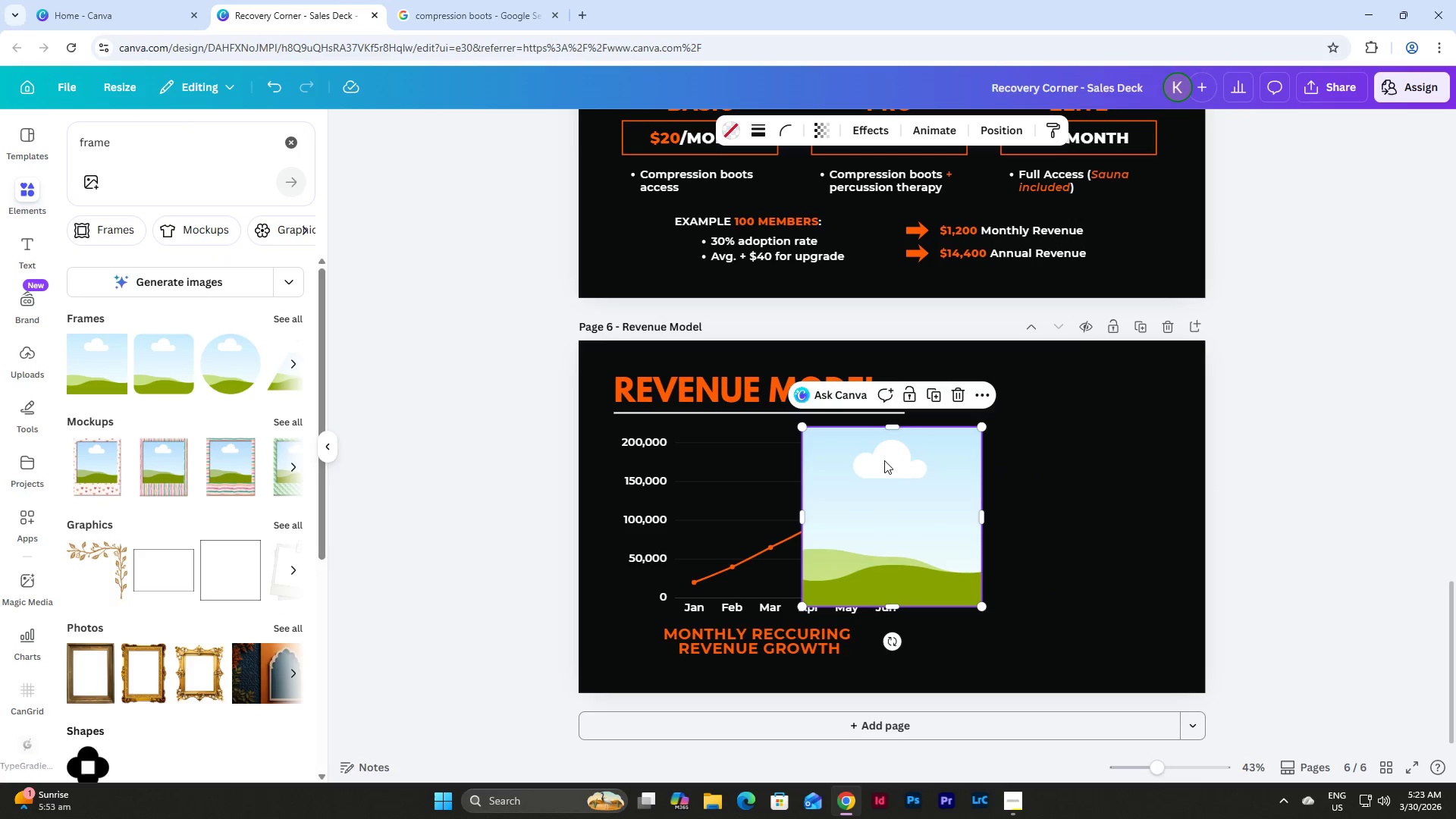 
left_click_drag(start_coordinate=[959, 491], to_coordinate=[1185, 403])
 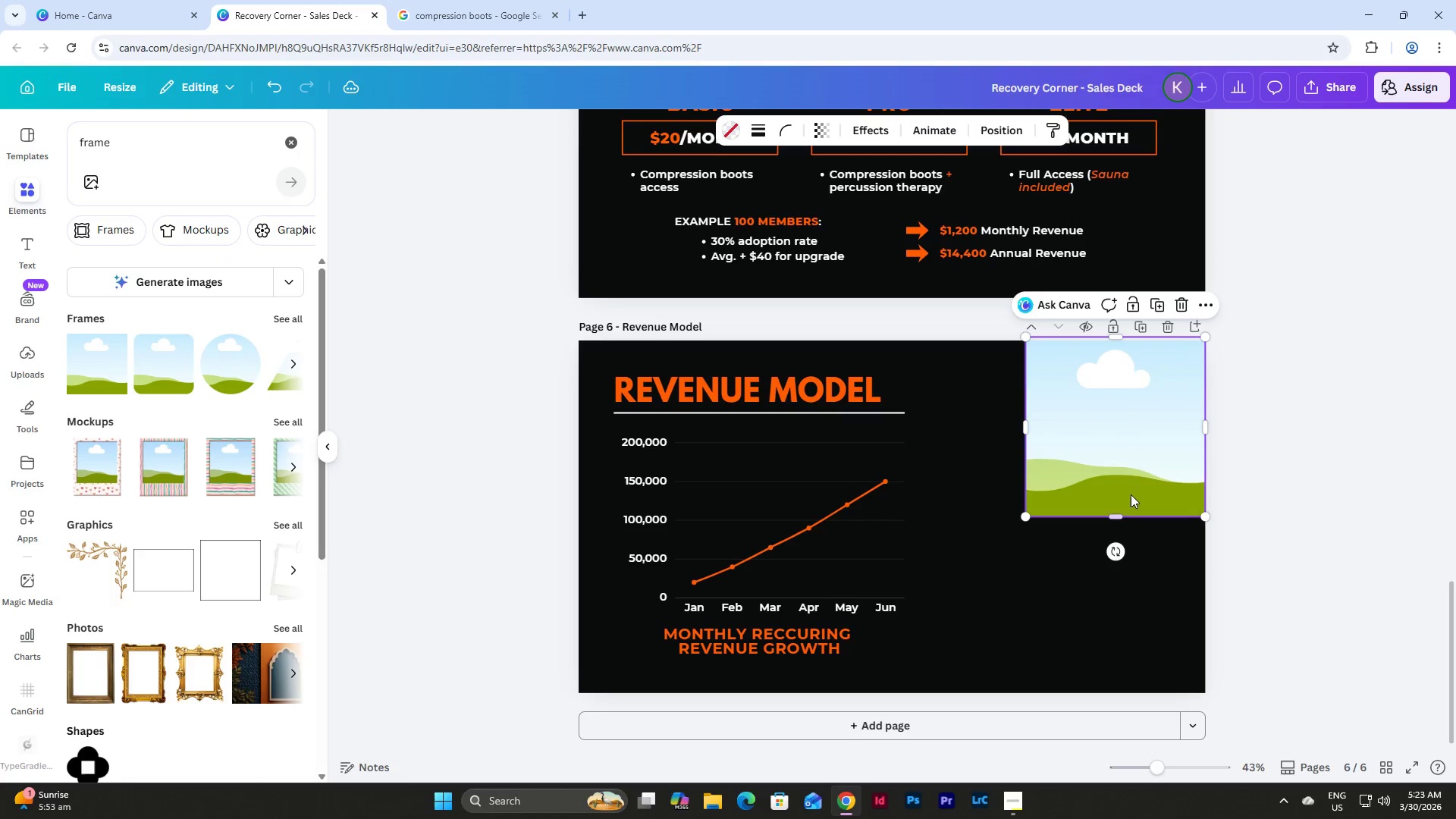 
left_click_drag(start_coordinate=[1145, 419], to_coordinate=[1144, 424])
 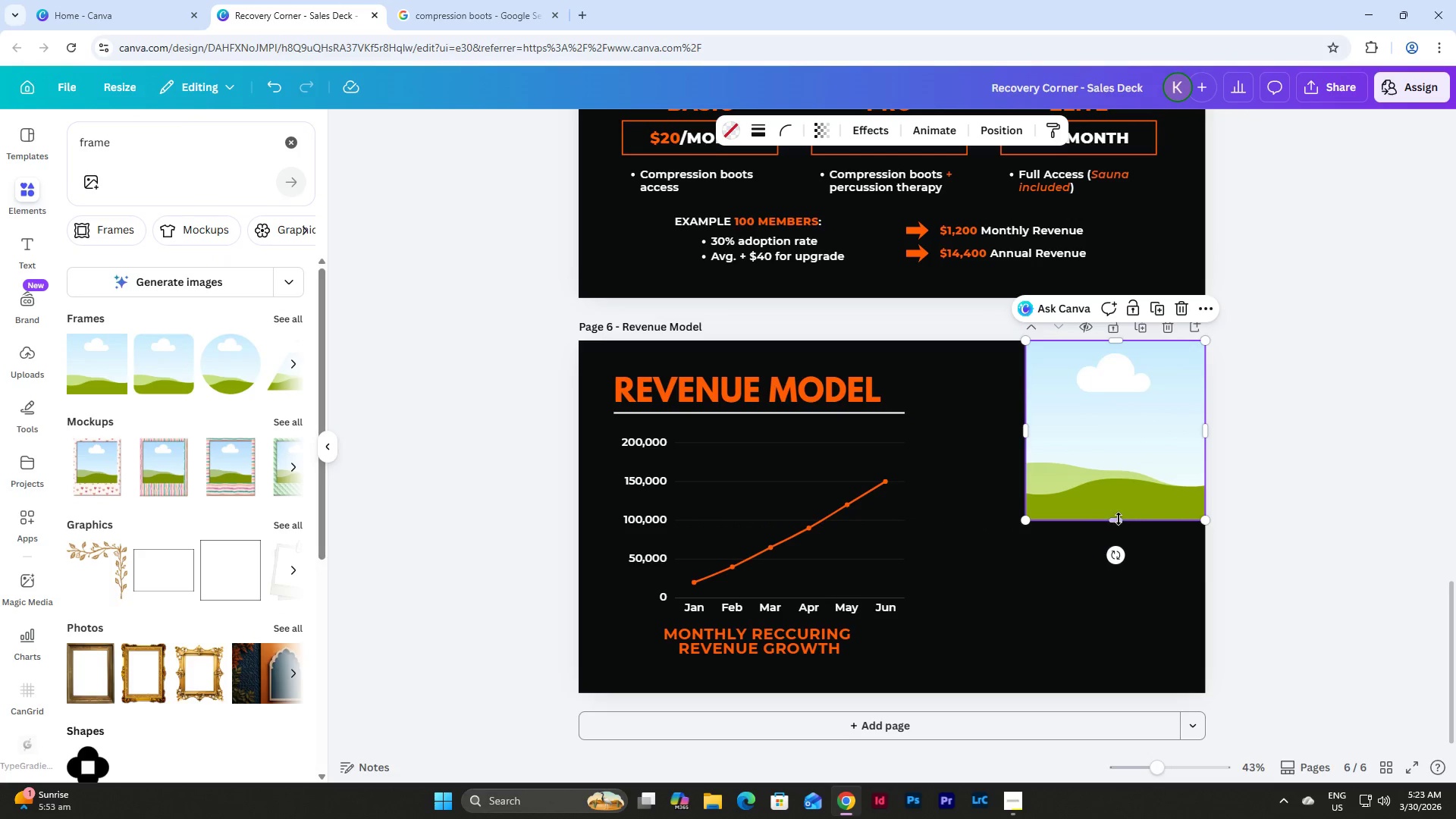 
left_click_drag(start_coordinate=[1115, 523], to_coordinate=[1125, 697])
 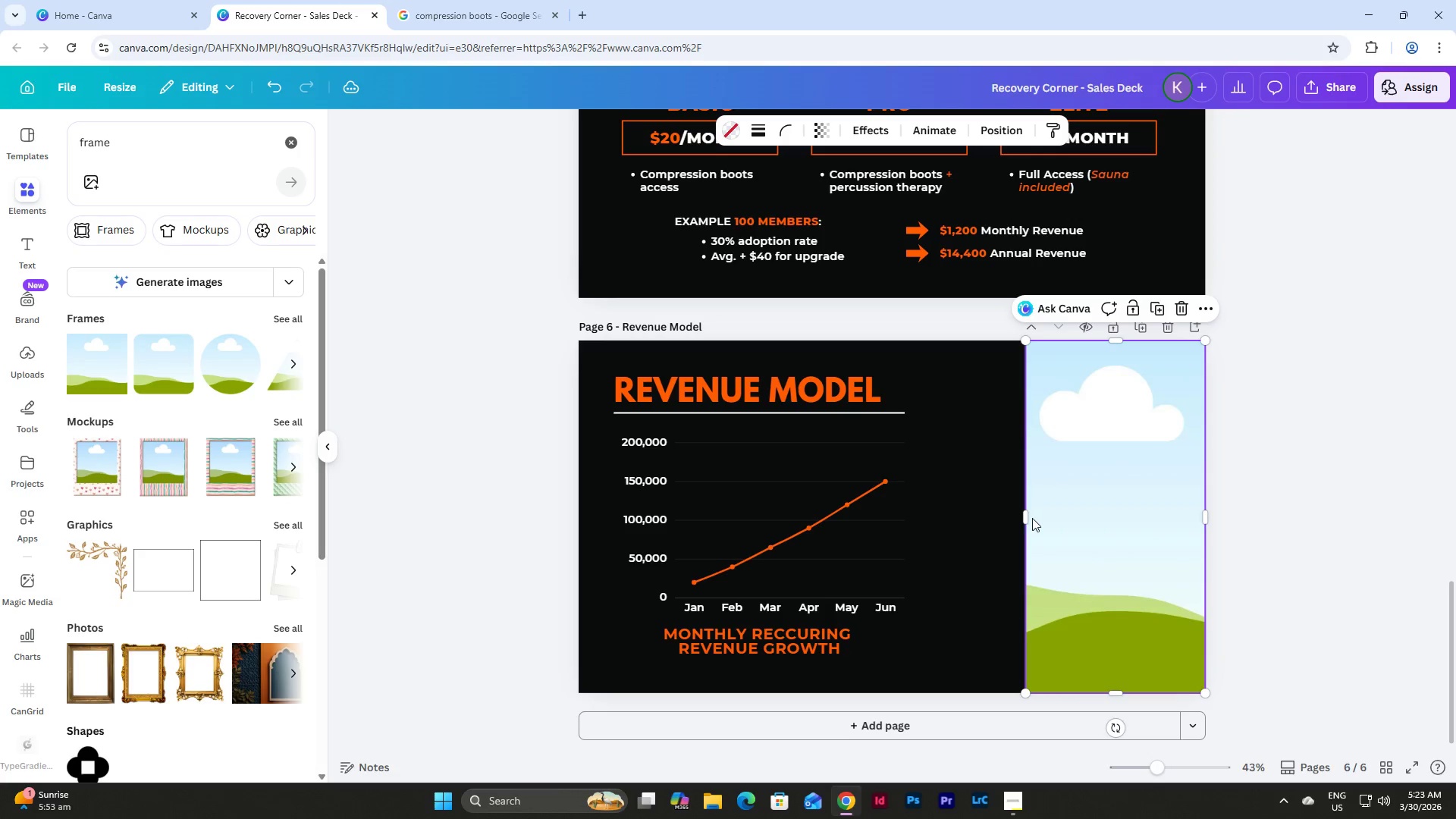 
left_click_drag(start_coordinate=[1026, 516], to_coordinate=[940, 517])
 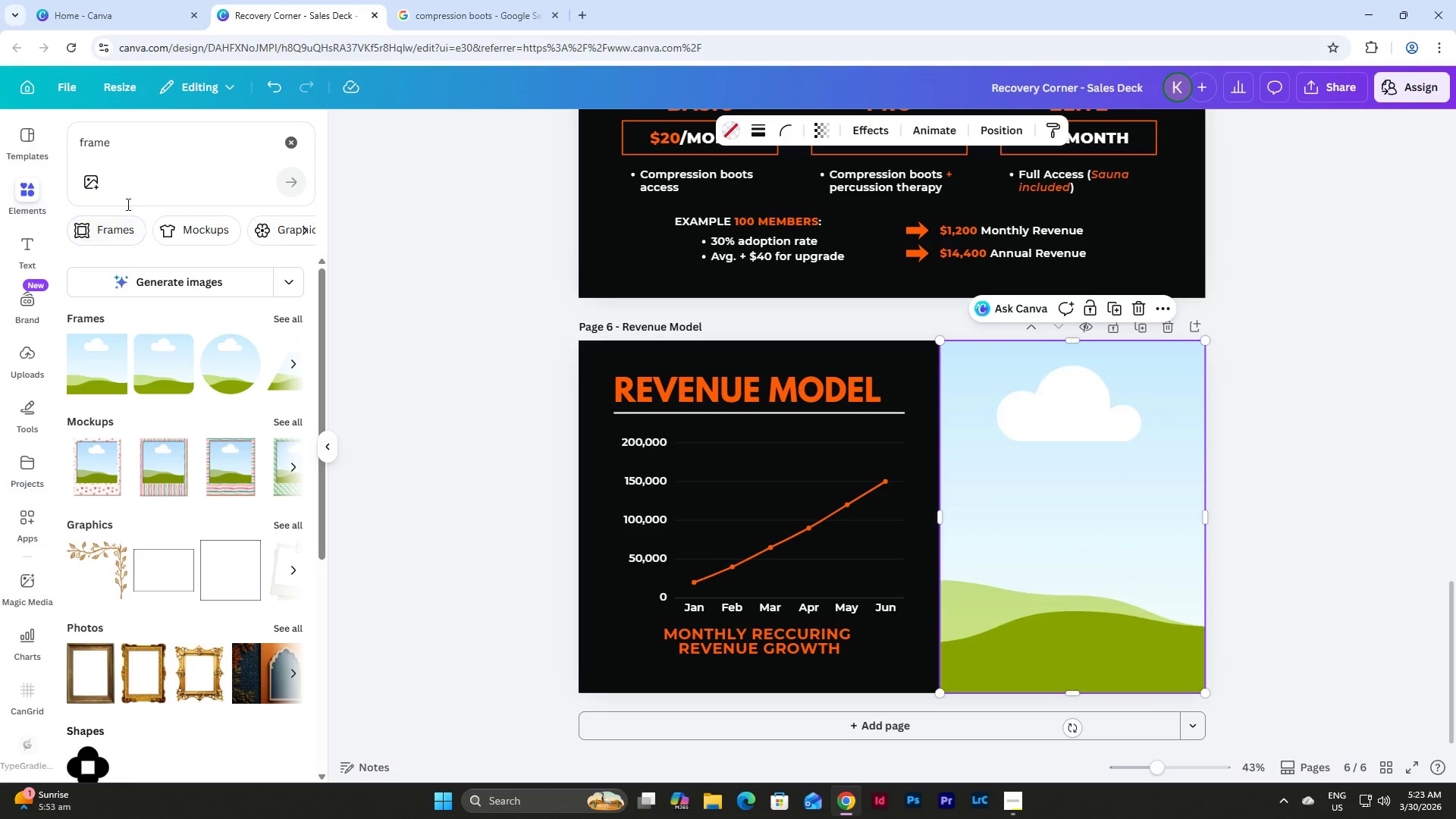 
left_click([298, 144])
 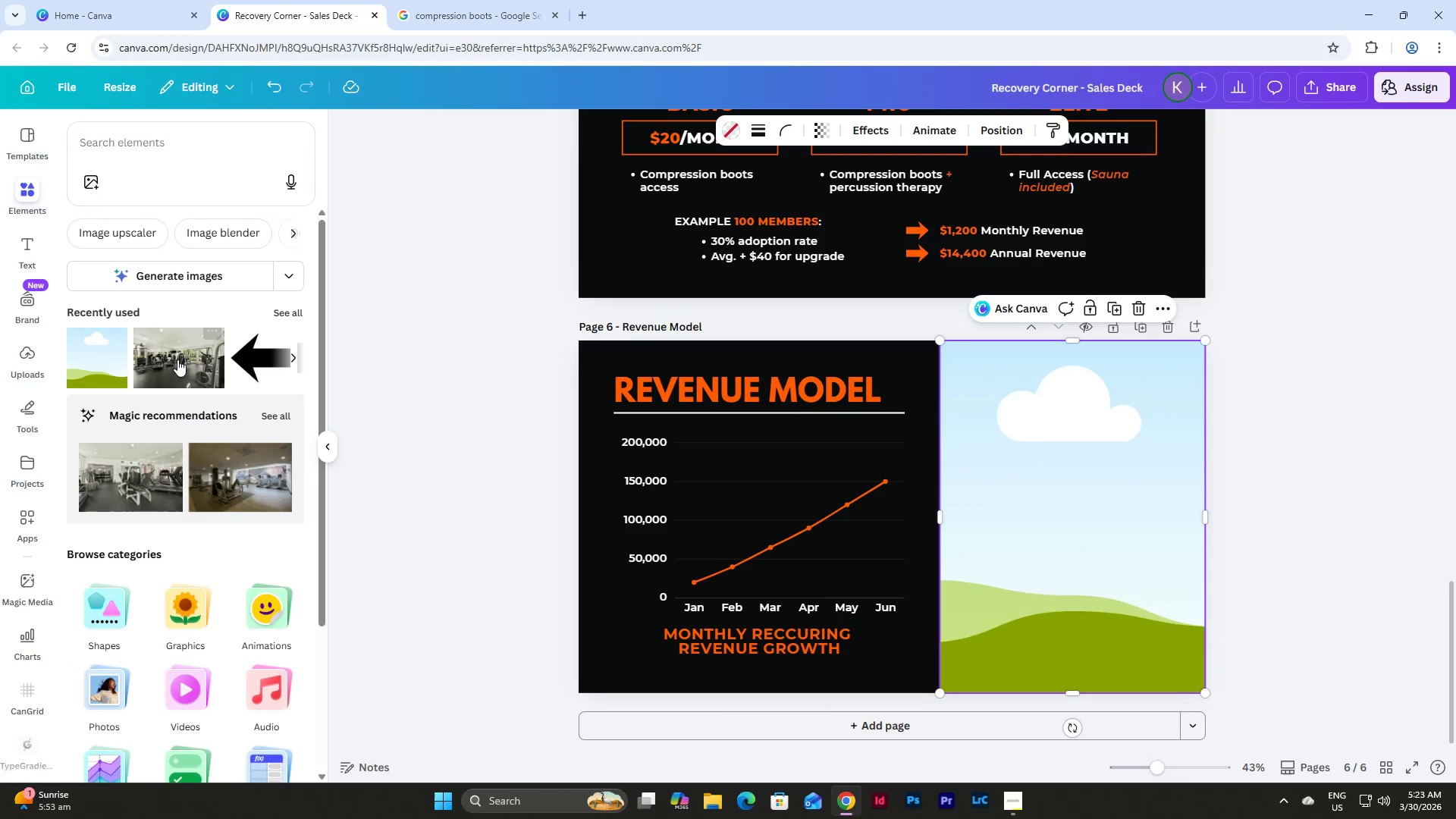 
left_click_drag(start_coordinate=[178, 354], to_coordinate=[1037, 410])
 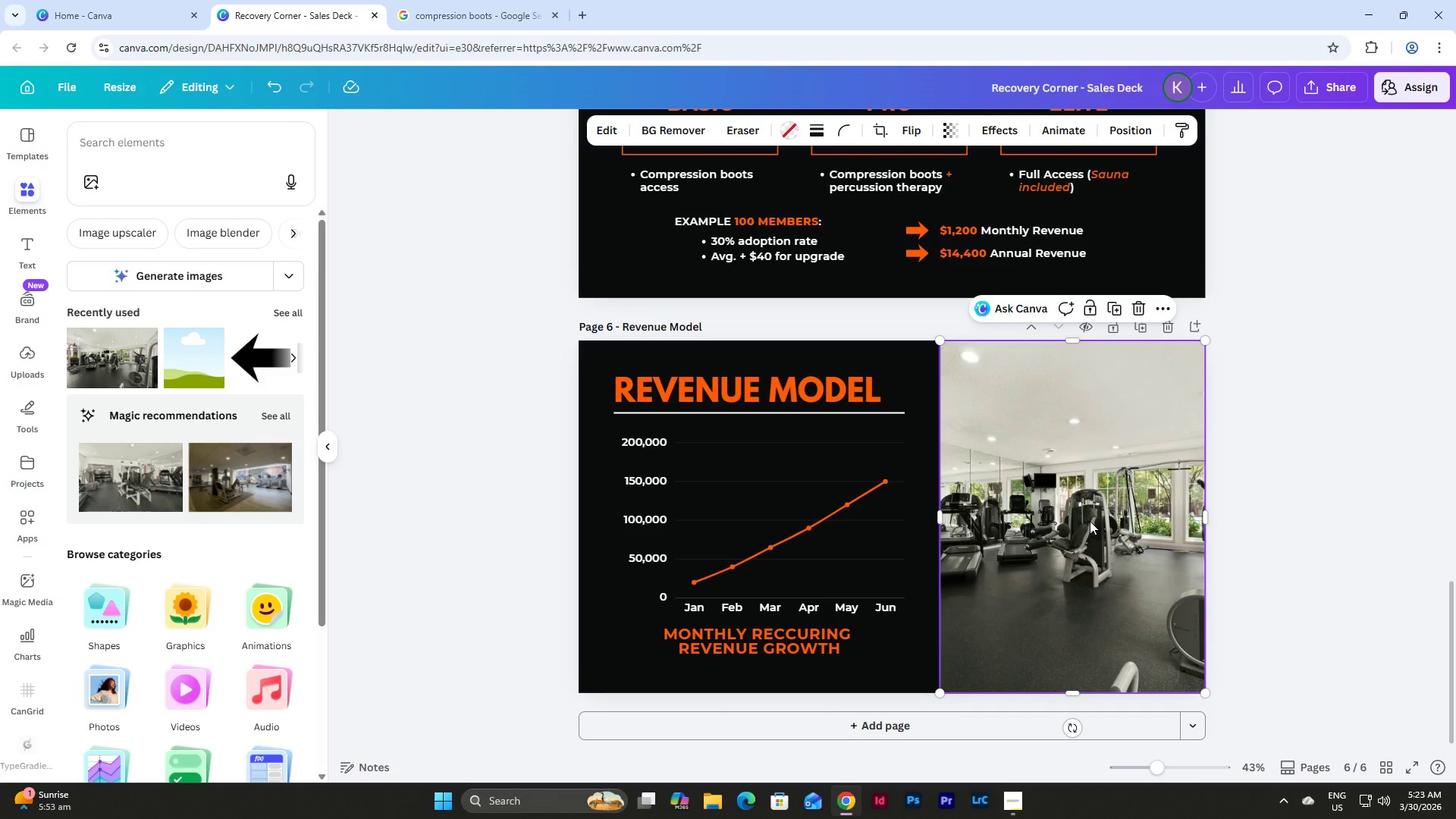 
double_click([1090, 520])
 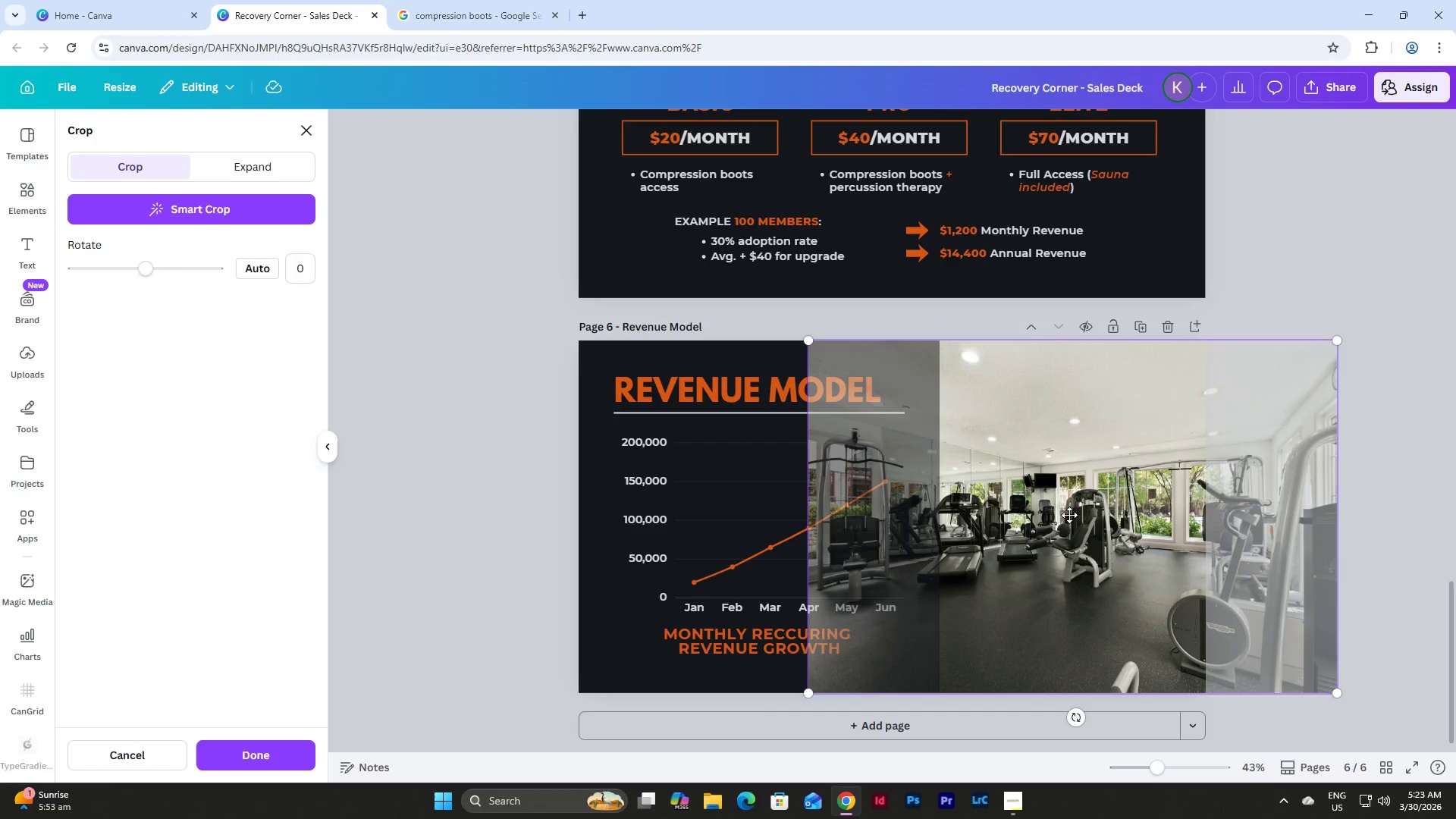 
left_click_drag(start_coordinate=[1053, 509], to_coordinate=[1194, 527])
 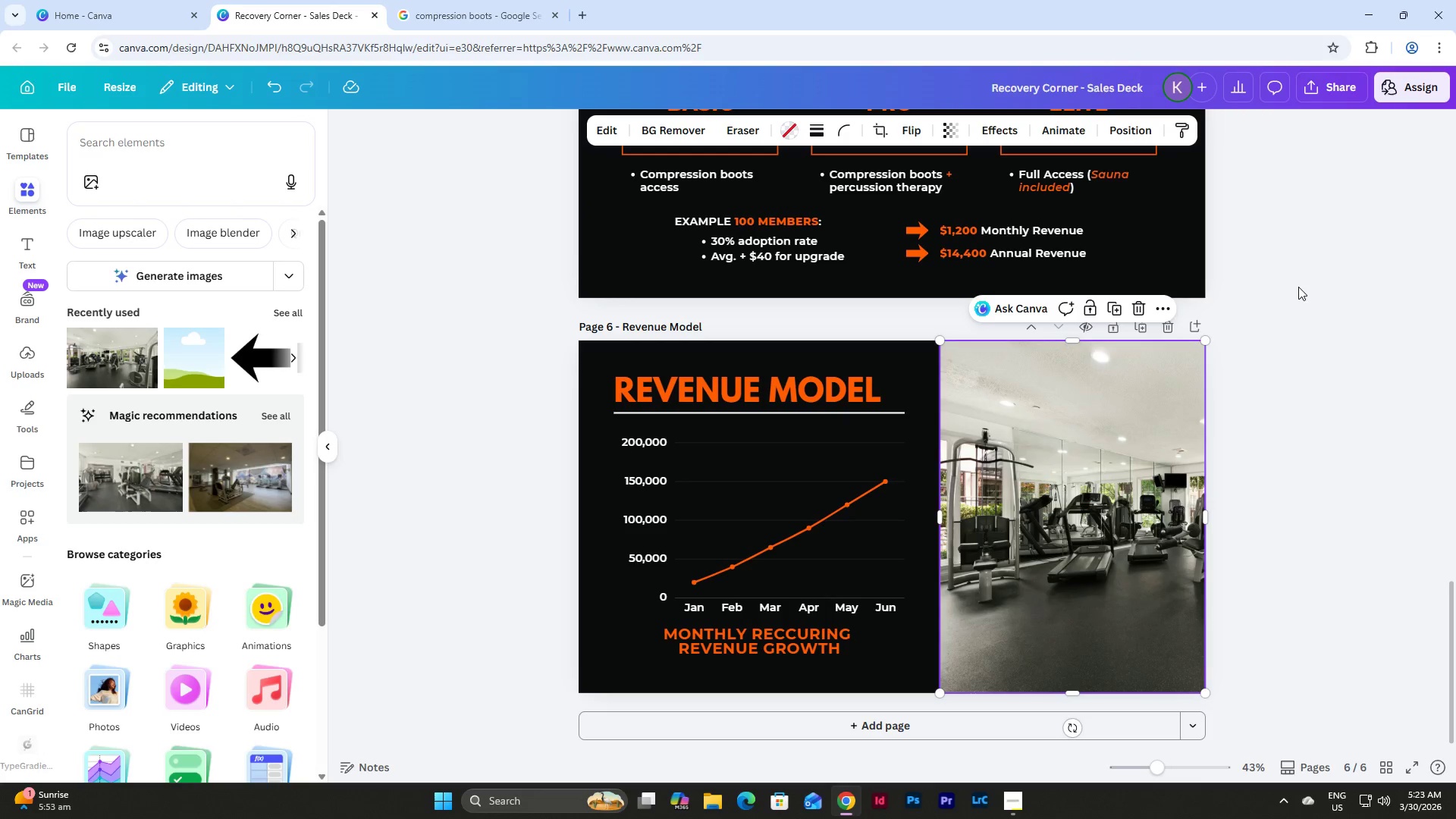 
double_click([1298, 287])
 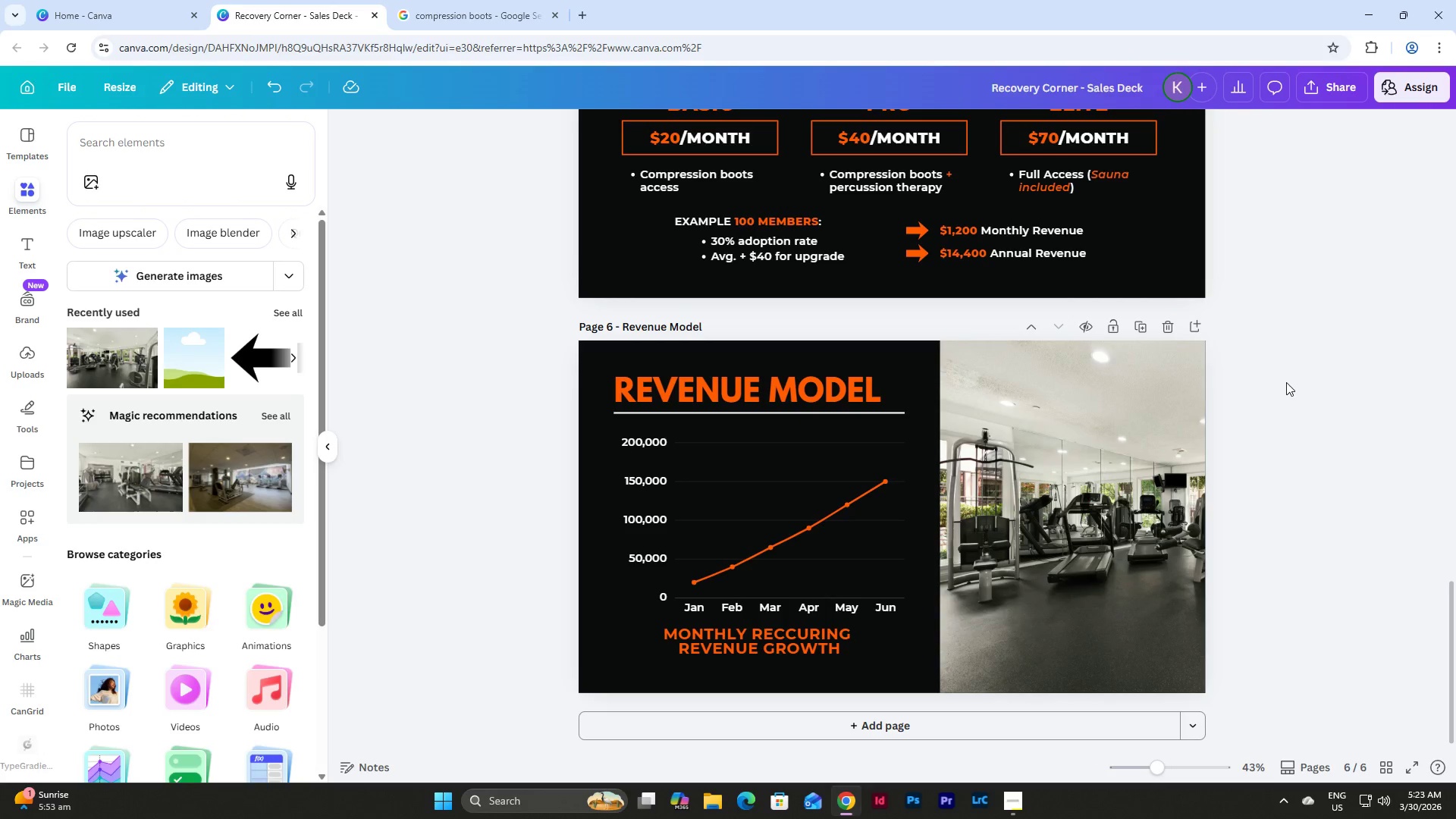 
scroll: coordinate [1283, 380], scroll_direction: down, amount: 1.0
 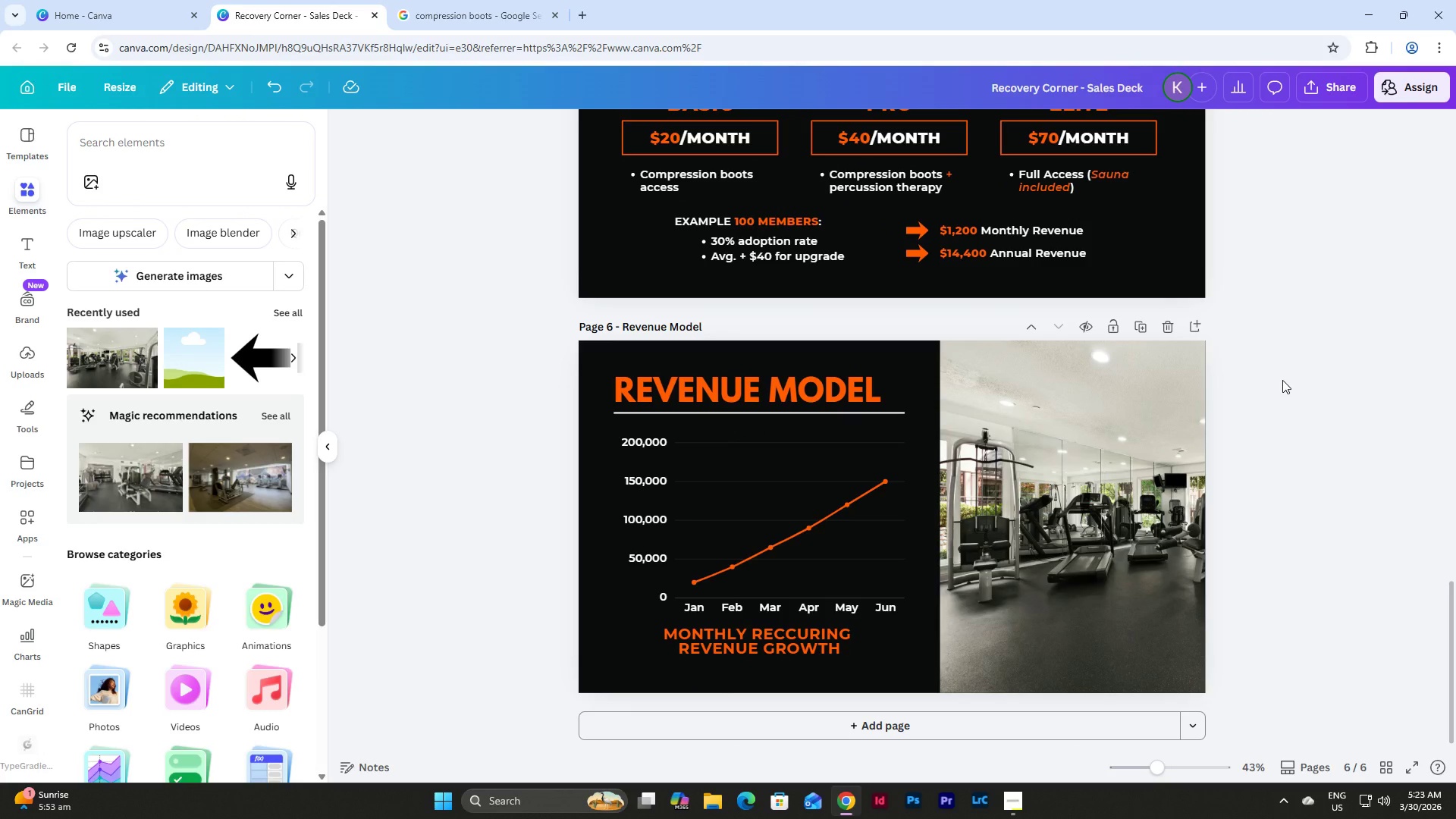 
wait(16.68)
 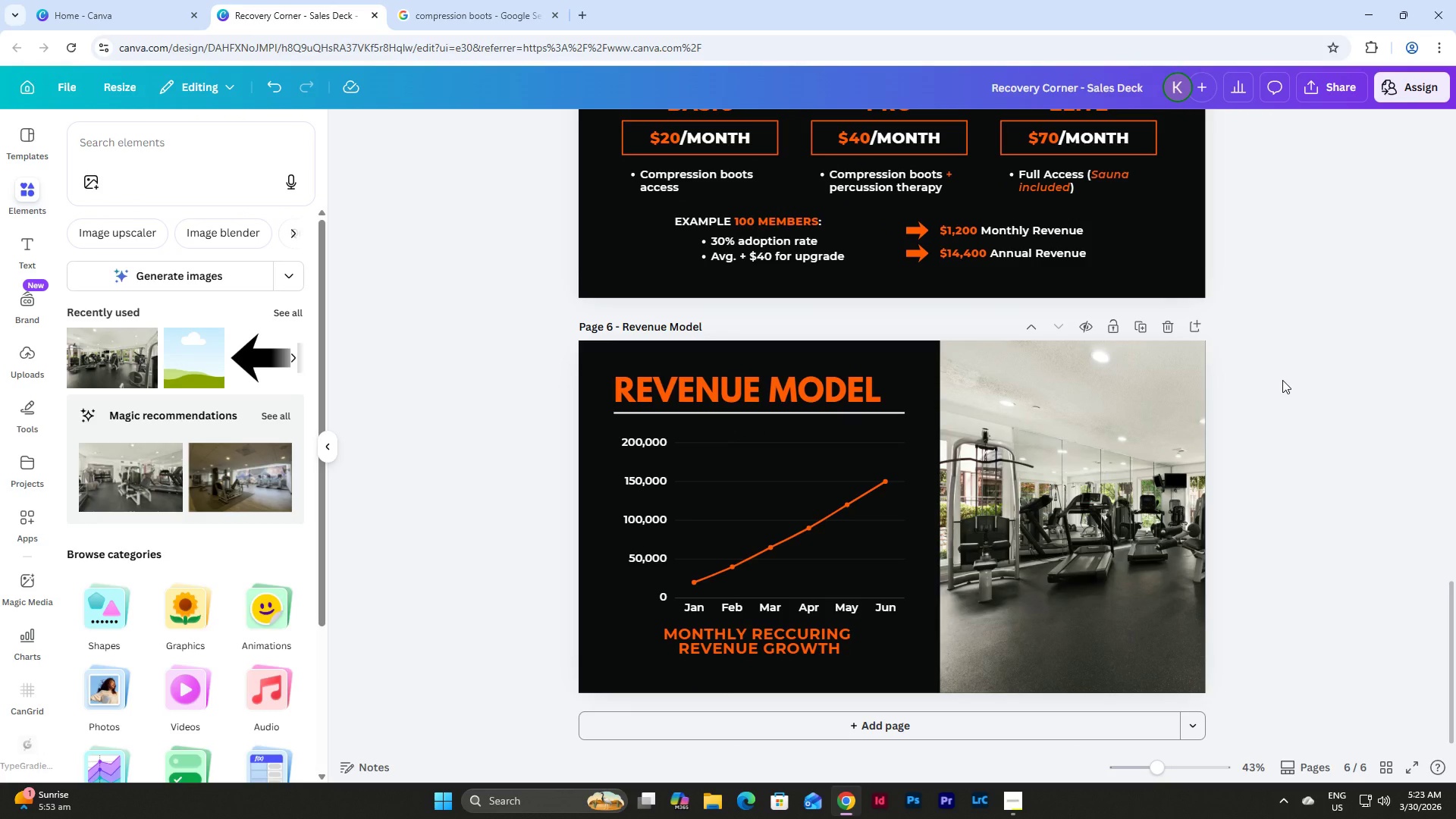 
left_click([1273, 466])
 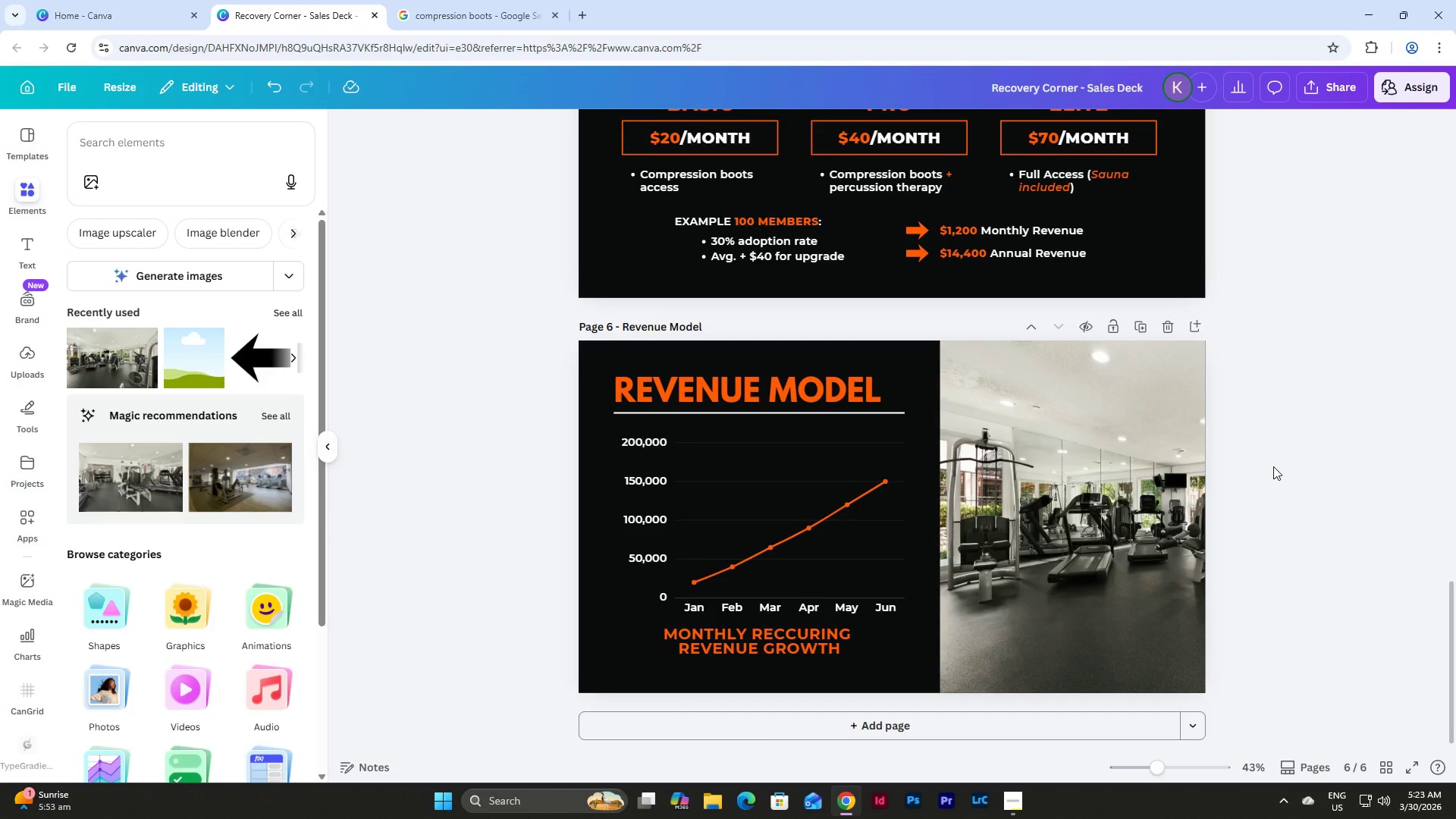 
scroll: coordinate [1274, 466], scroll_direction: up, amount: 2.0
 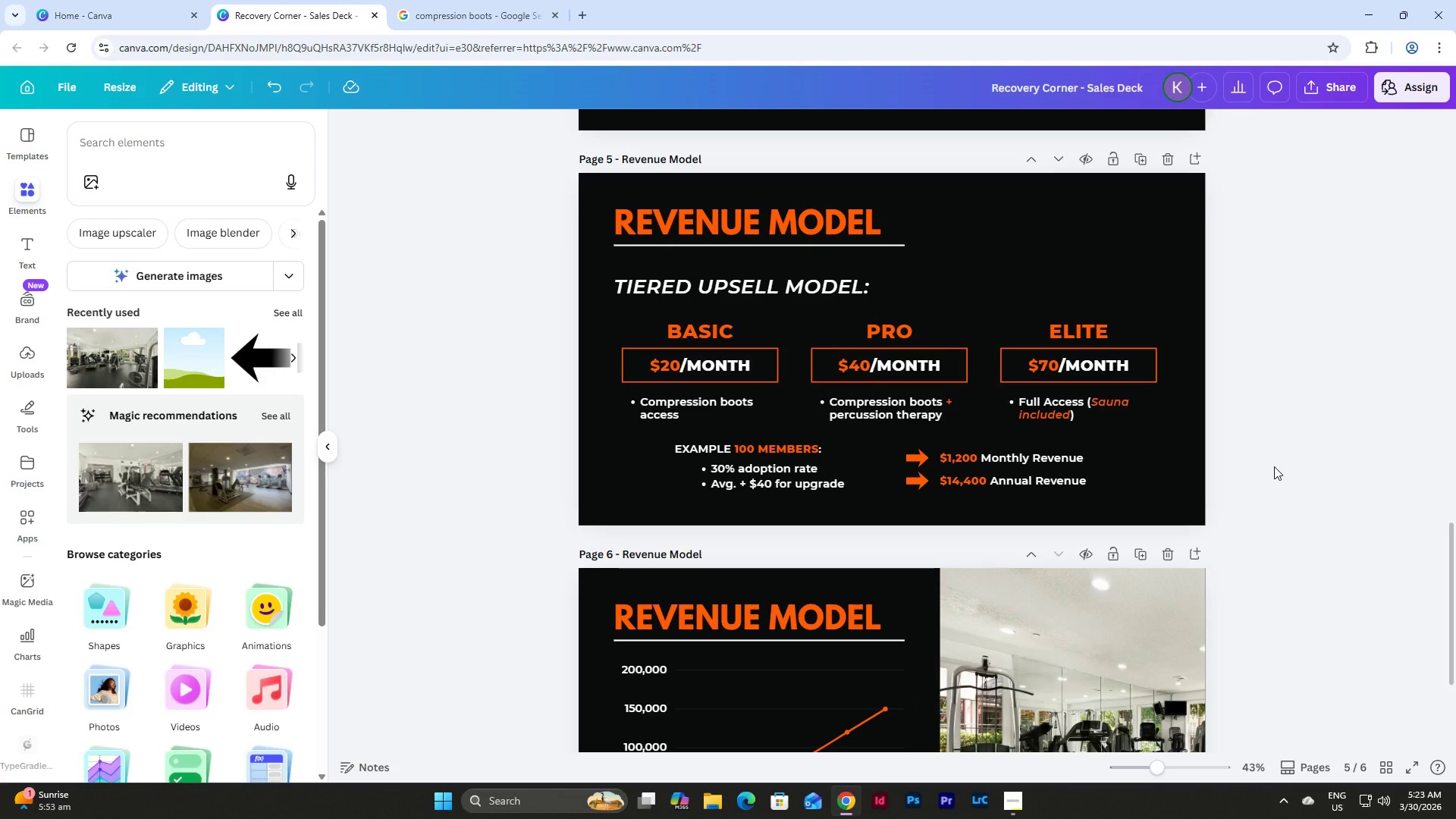 
left_click_drag(start_coordinate=[1207, 433], to_coordinate=[626, 322])
 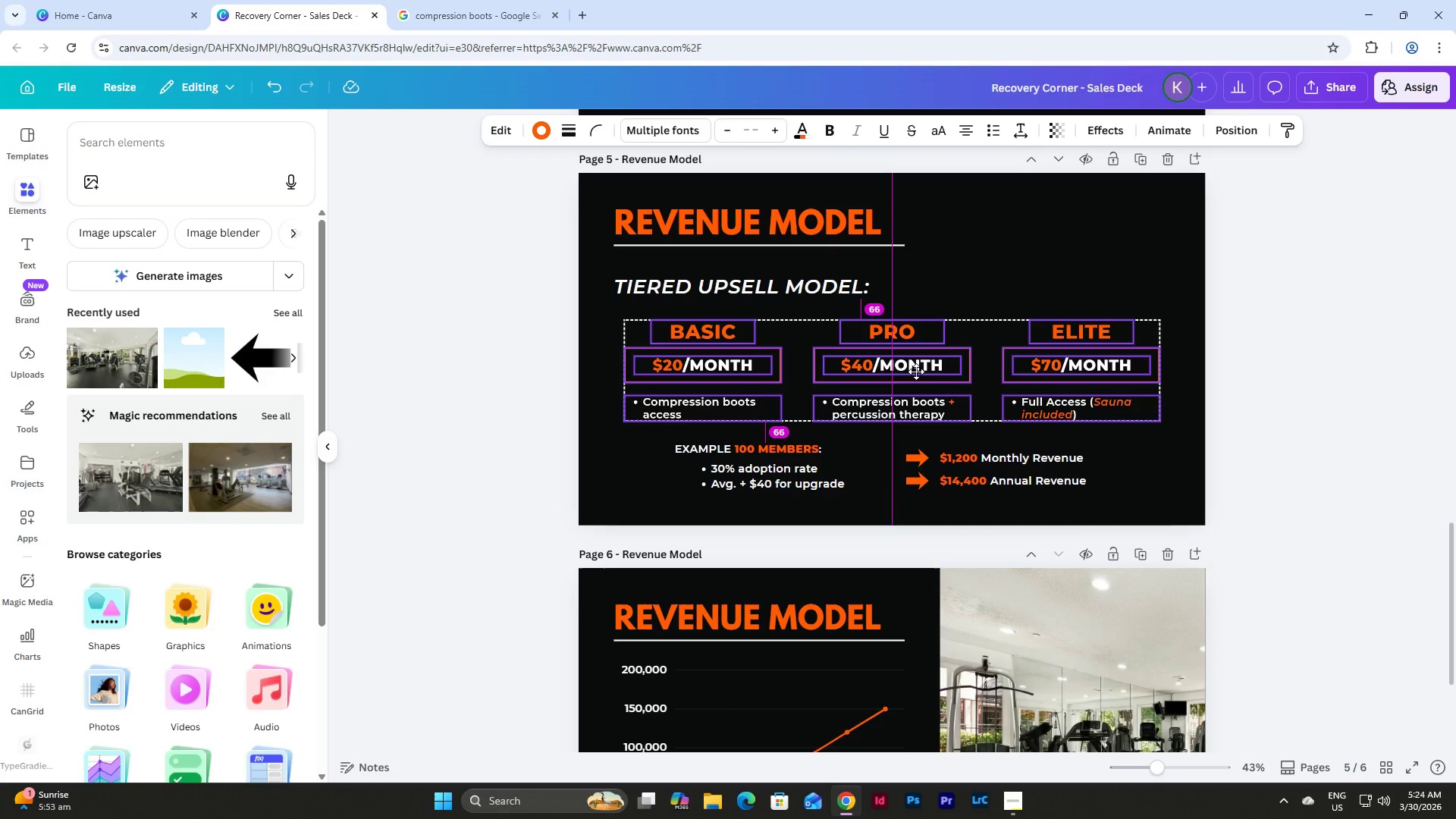 
wait(5.41)
 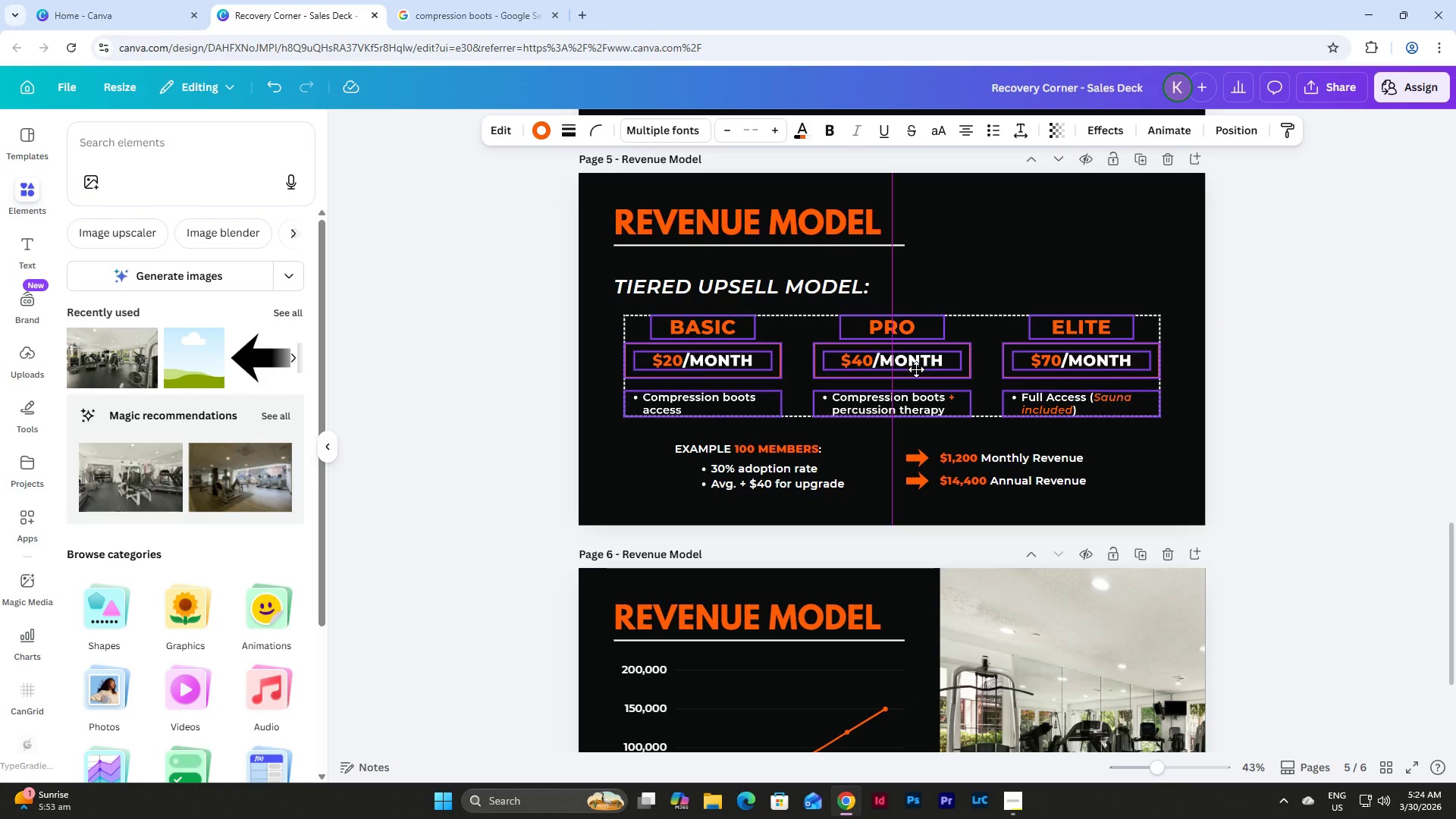 
left_click([1251, 438])
 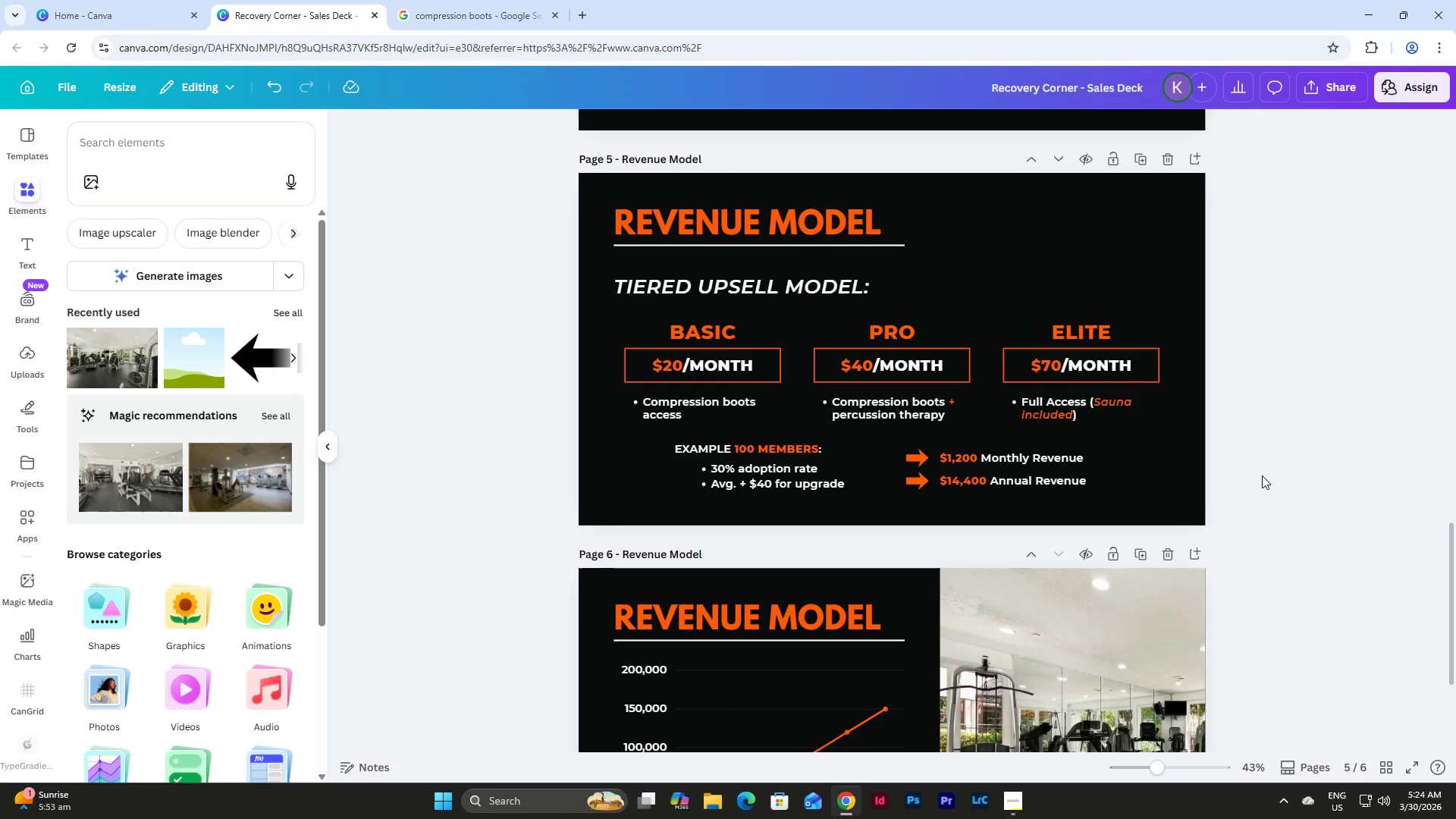 
scroll: coordinate [1260, 473], scroll_direction: down, amount: 7.0
 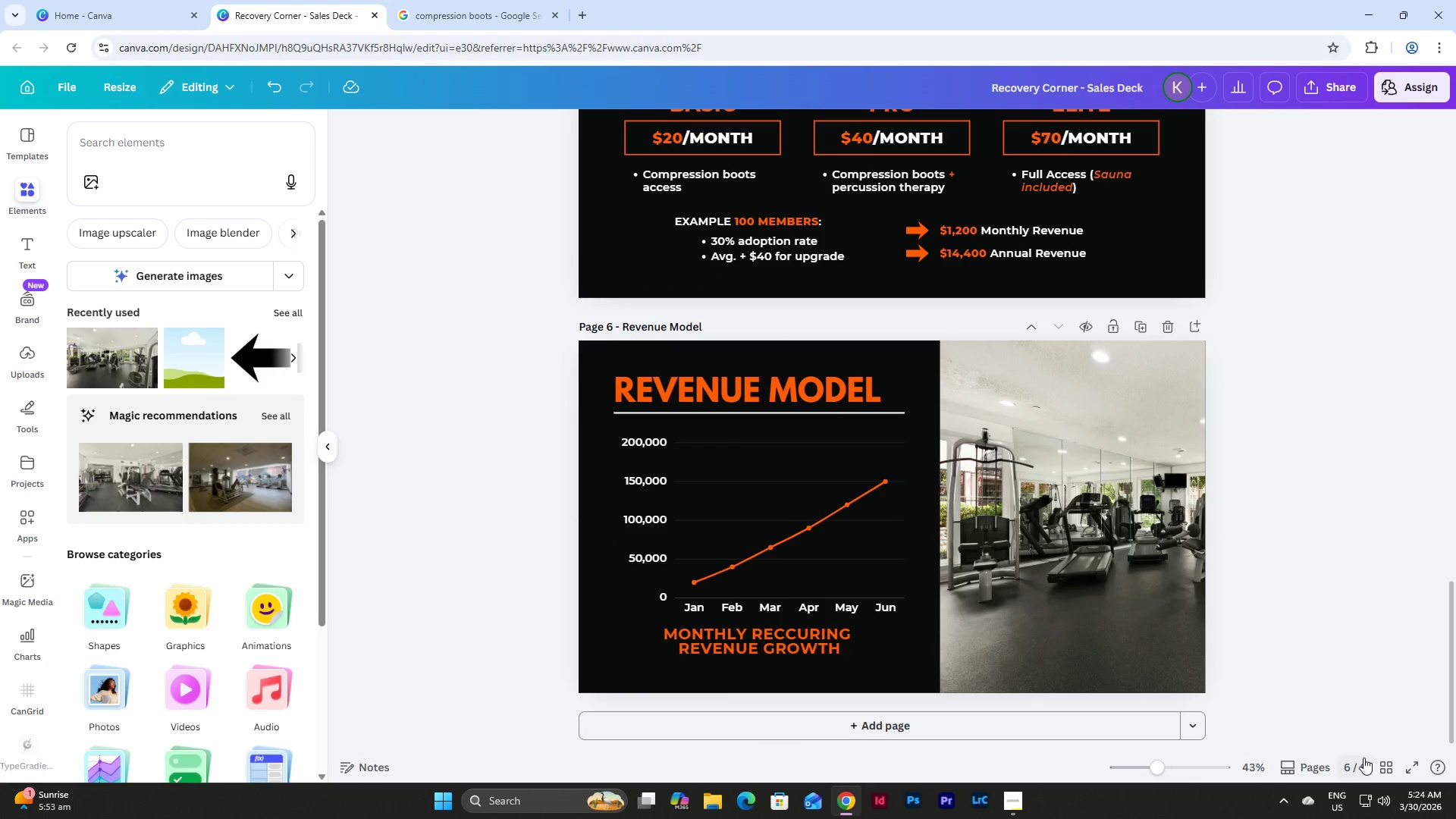 
left_click([1383, 761])
 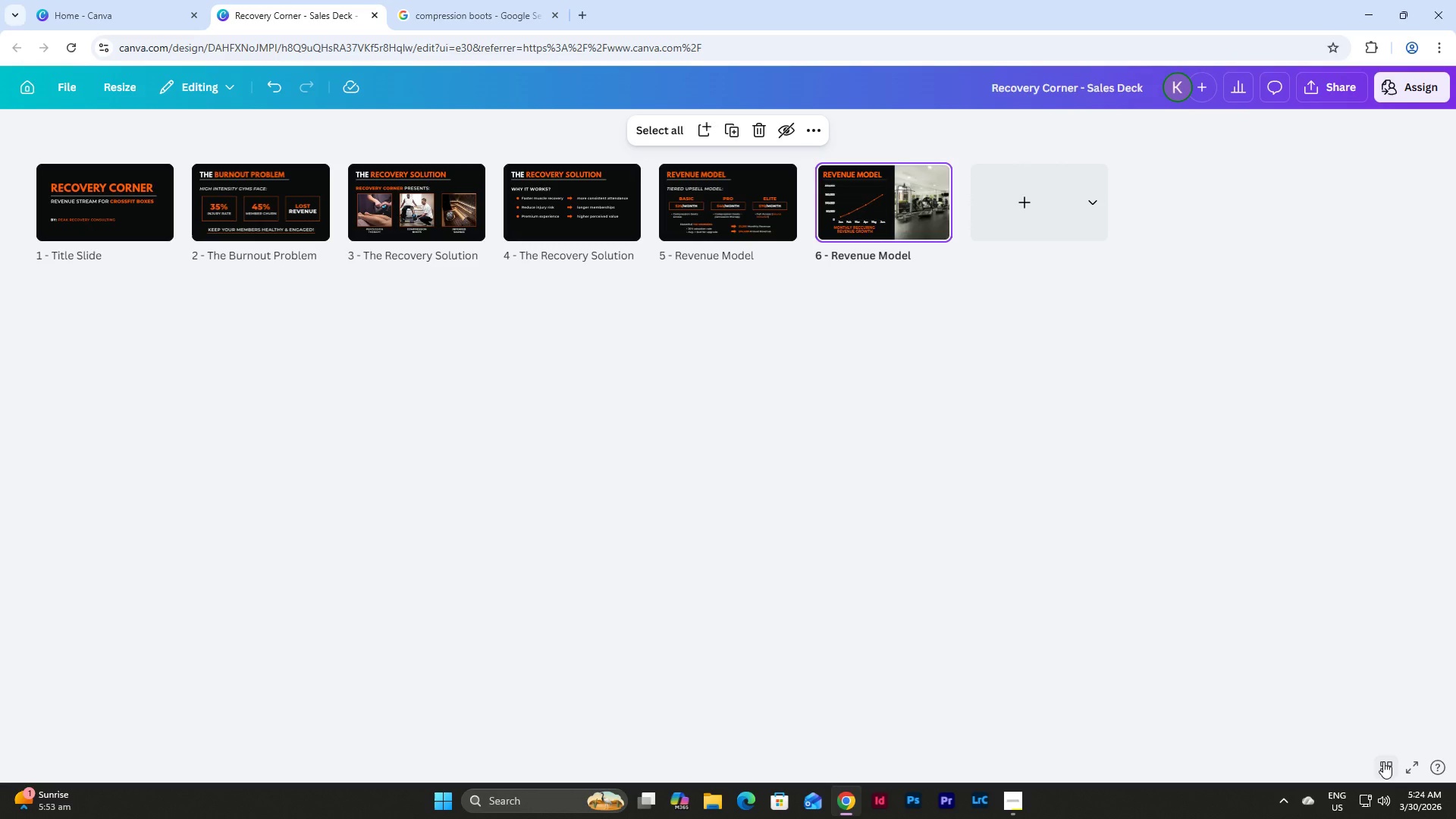 
left_click([1383, 761])
 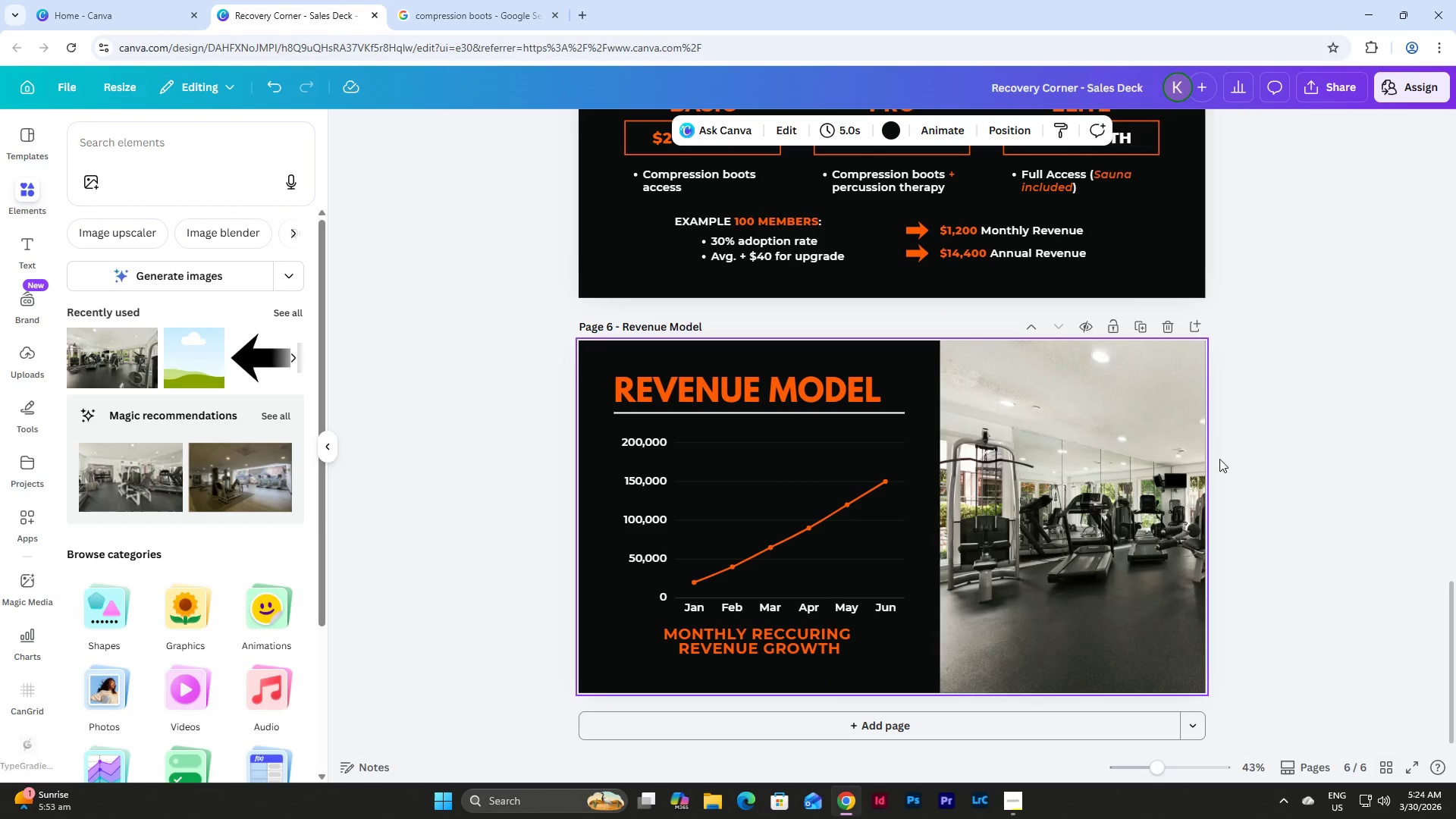 
scroll: coordinate [1201, 392], scroll_direction: down, amount: 3.0
 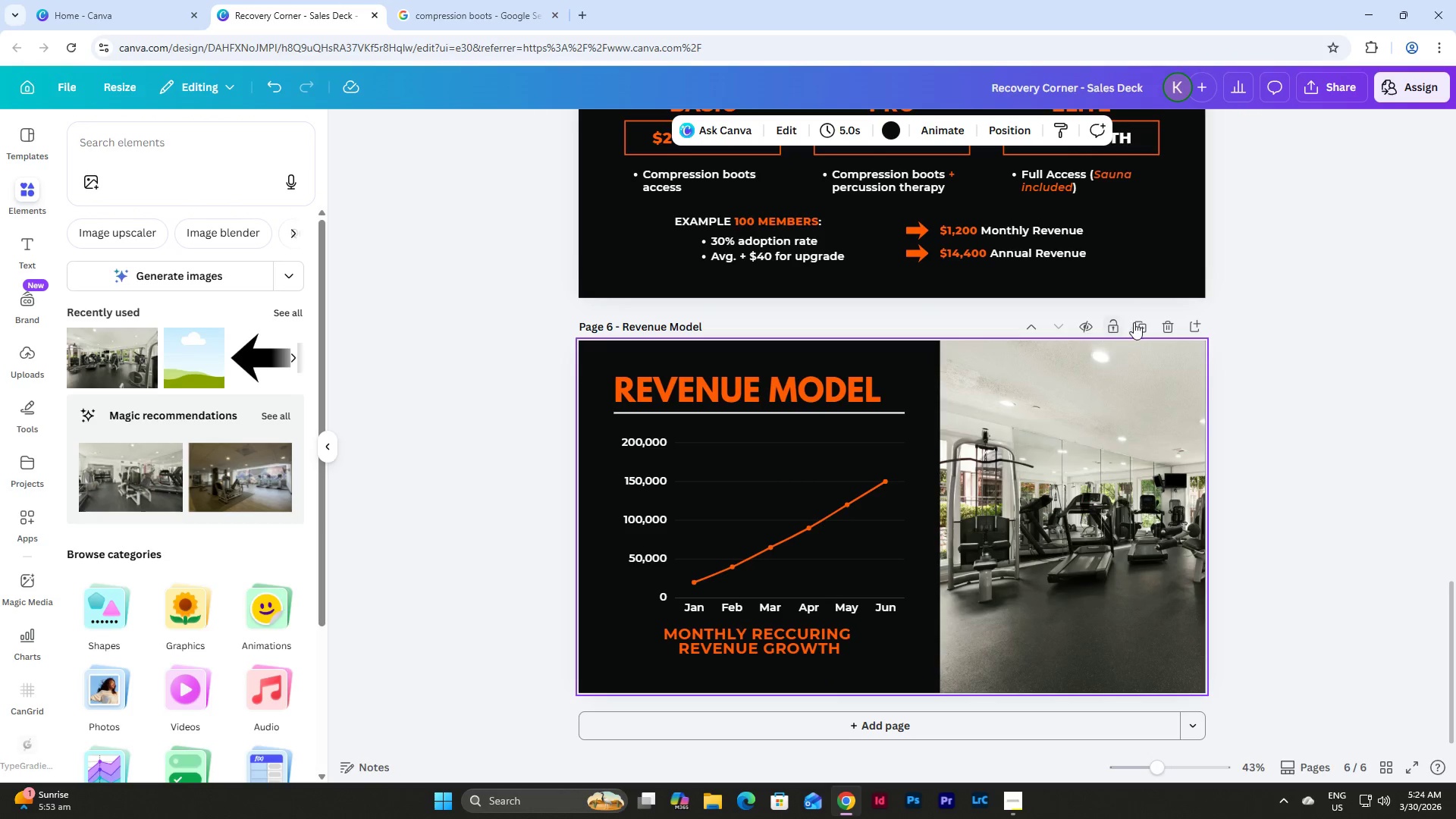 
left_click([1138, 322])
 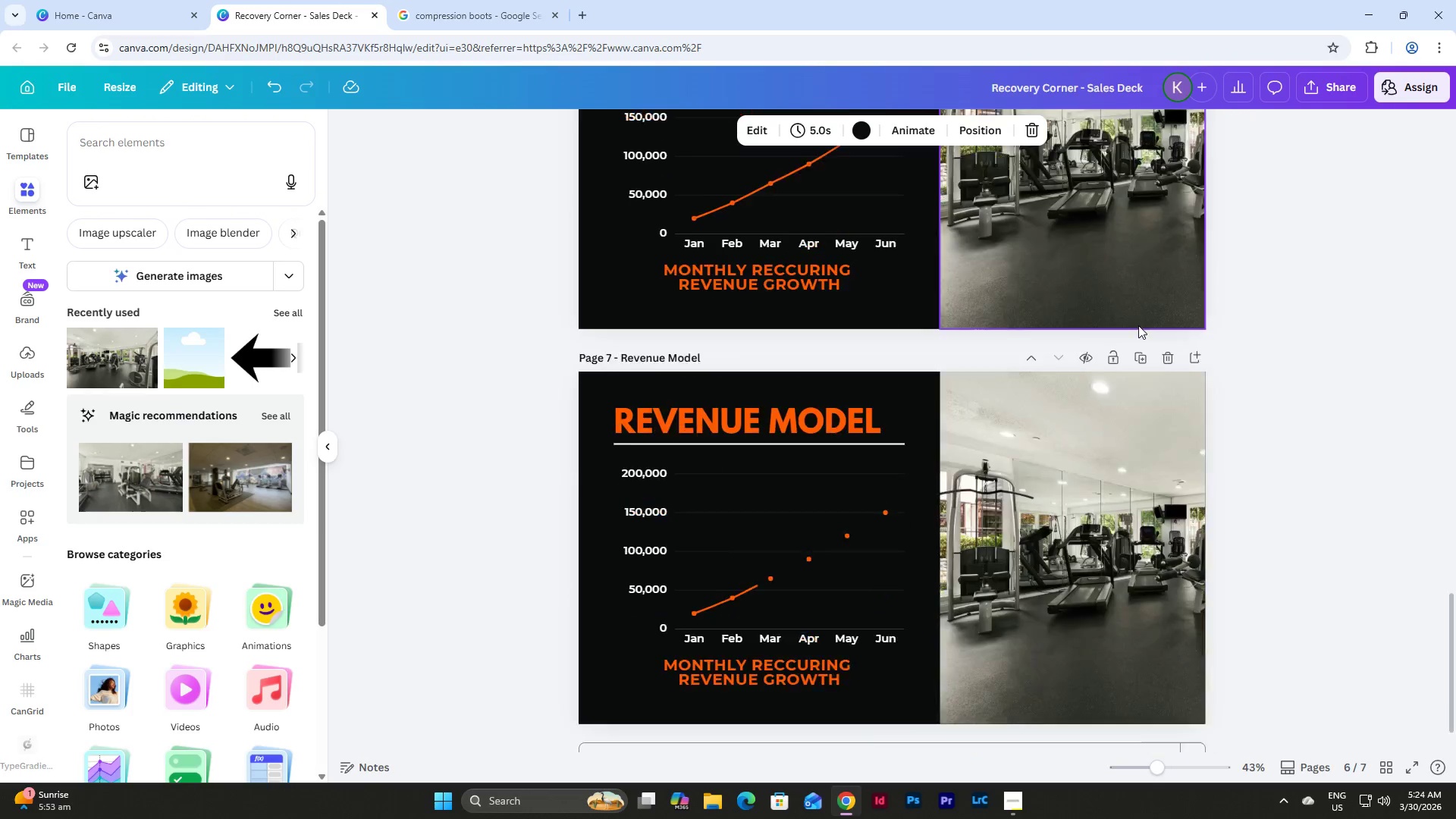 
scroll: coordinate [1170, 371], scroll_direction: down, amount: 3.0
 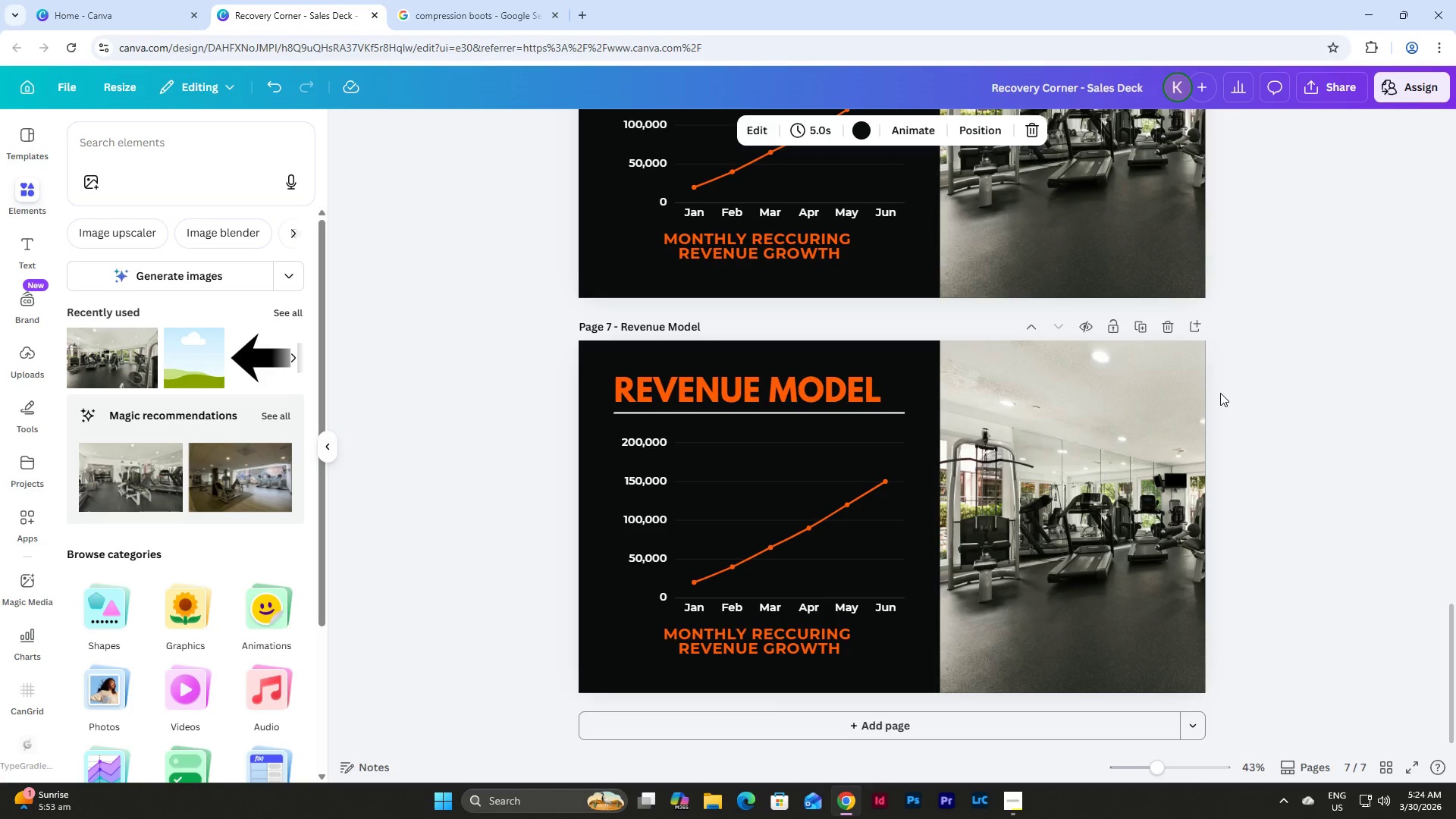 
wait(37.23)
 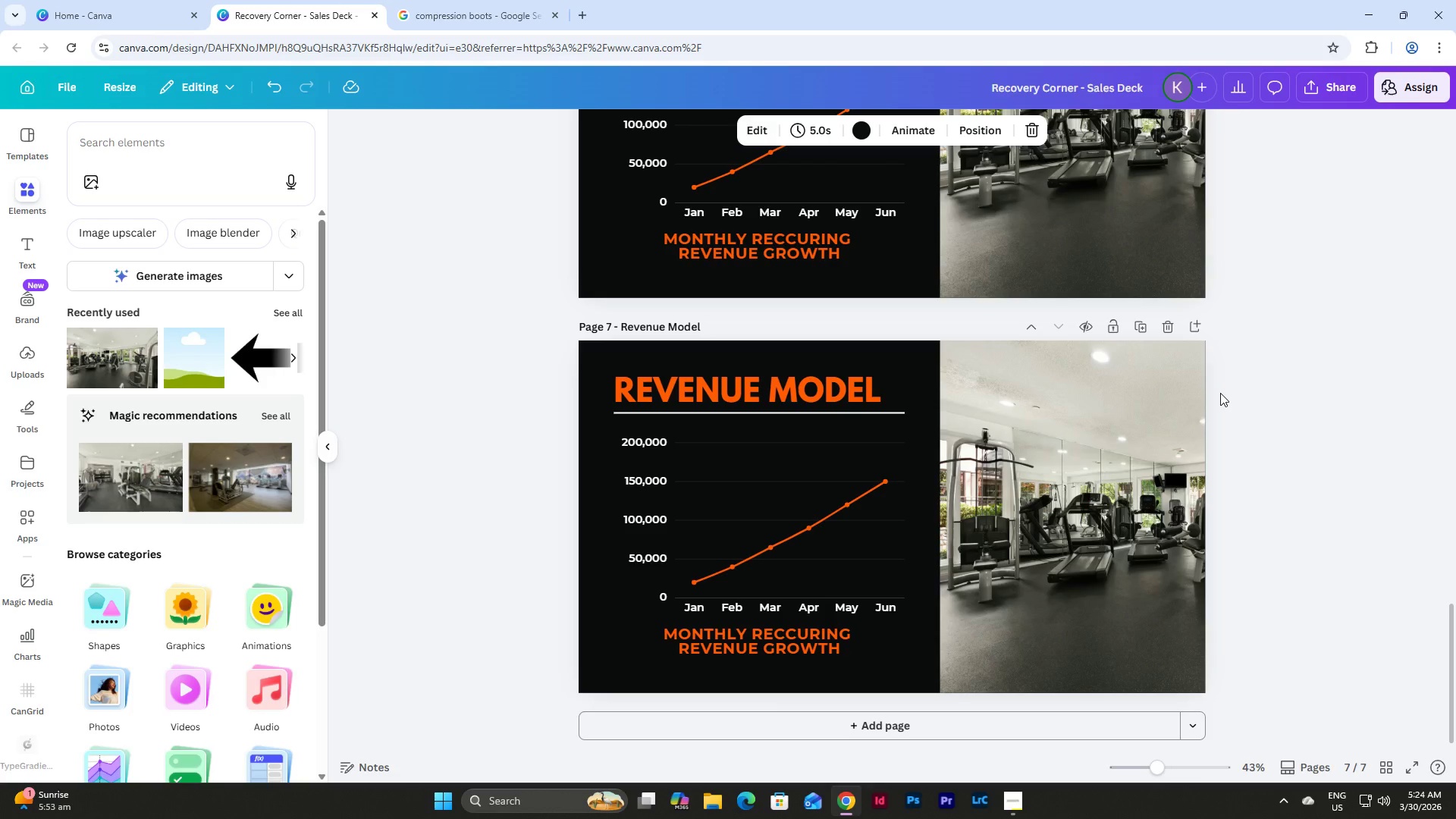 
left_click([1270, 378])
 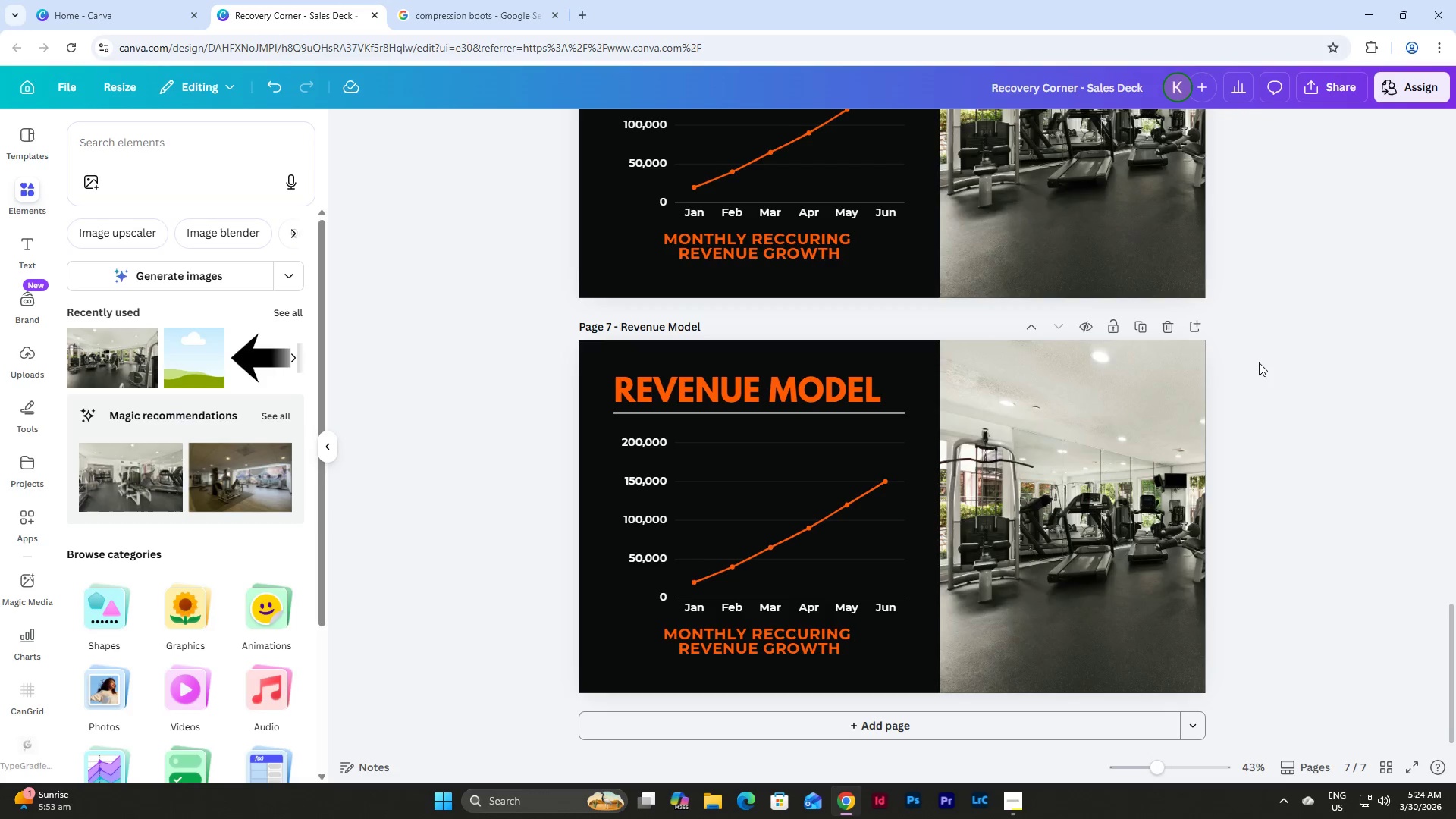 
scroll: coordinate [1257, 353], scroll_direction: up, amount: 13.0
 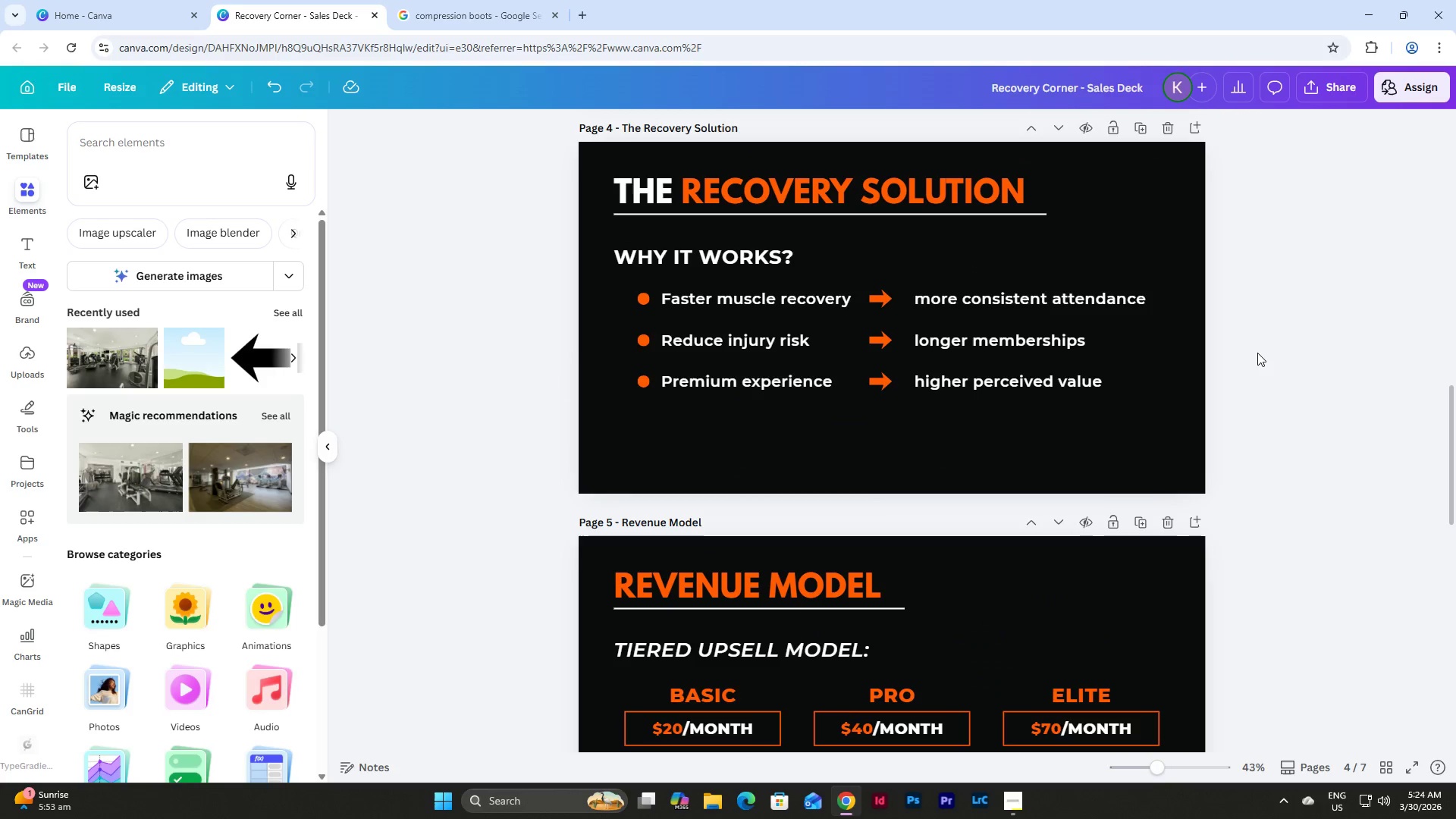 
scroll: coordinate [1257, 356], scroll_direction: down, amount: 16.0
 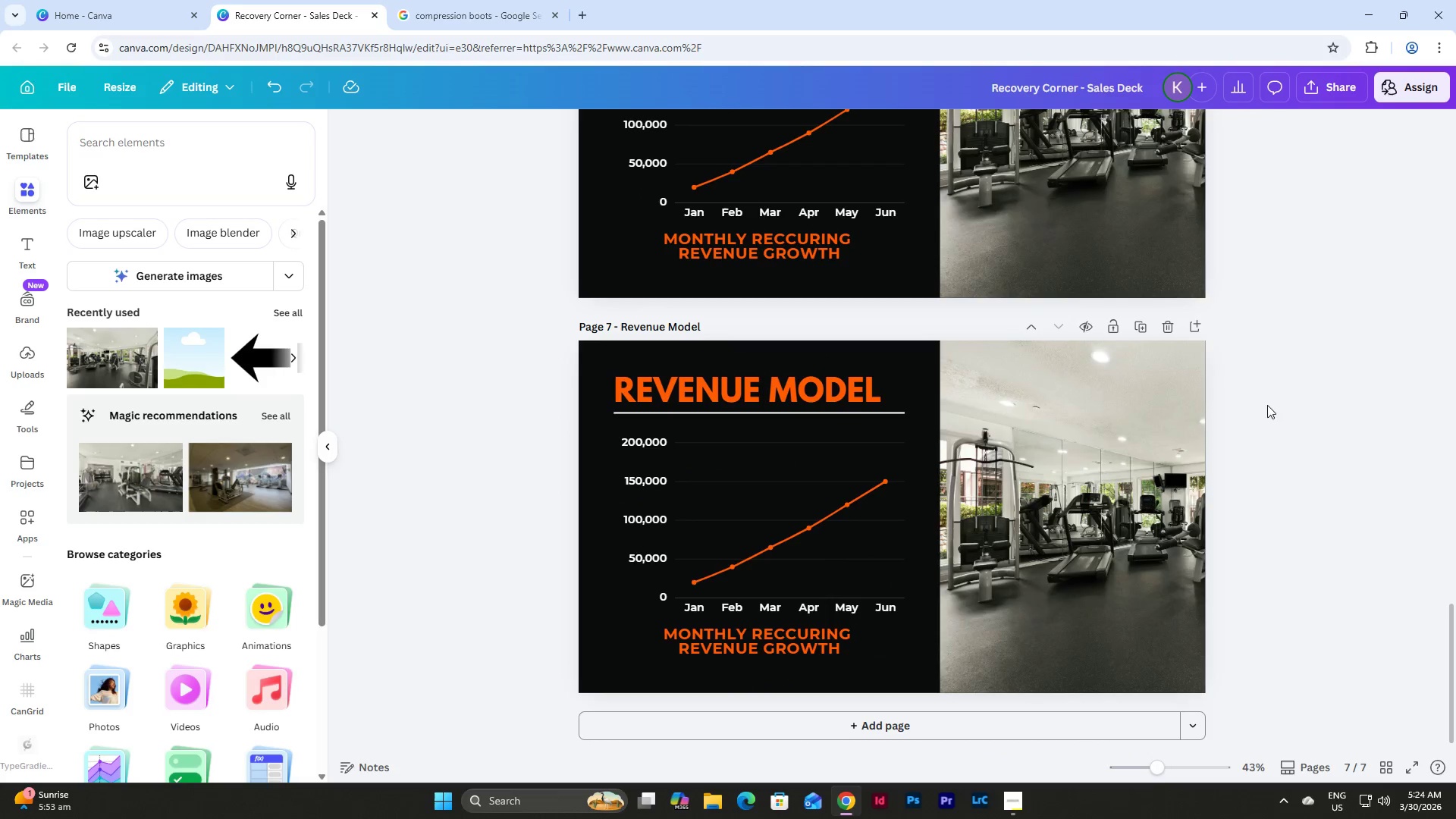 
scroll: coordinate [1277, 379], scroll_direction: up, amount: 25.0
 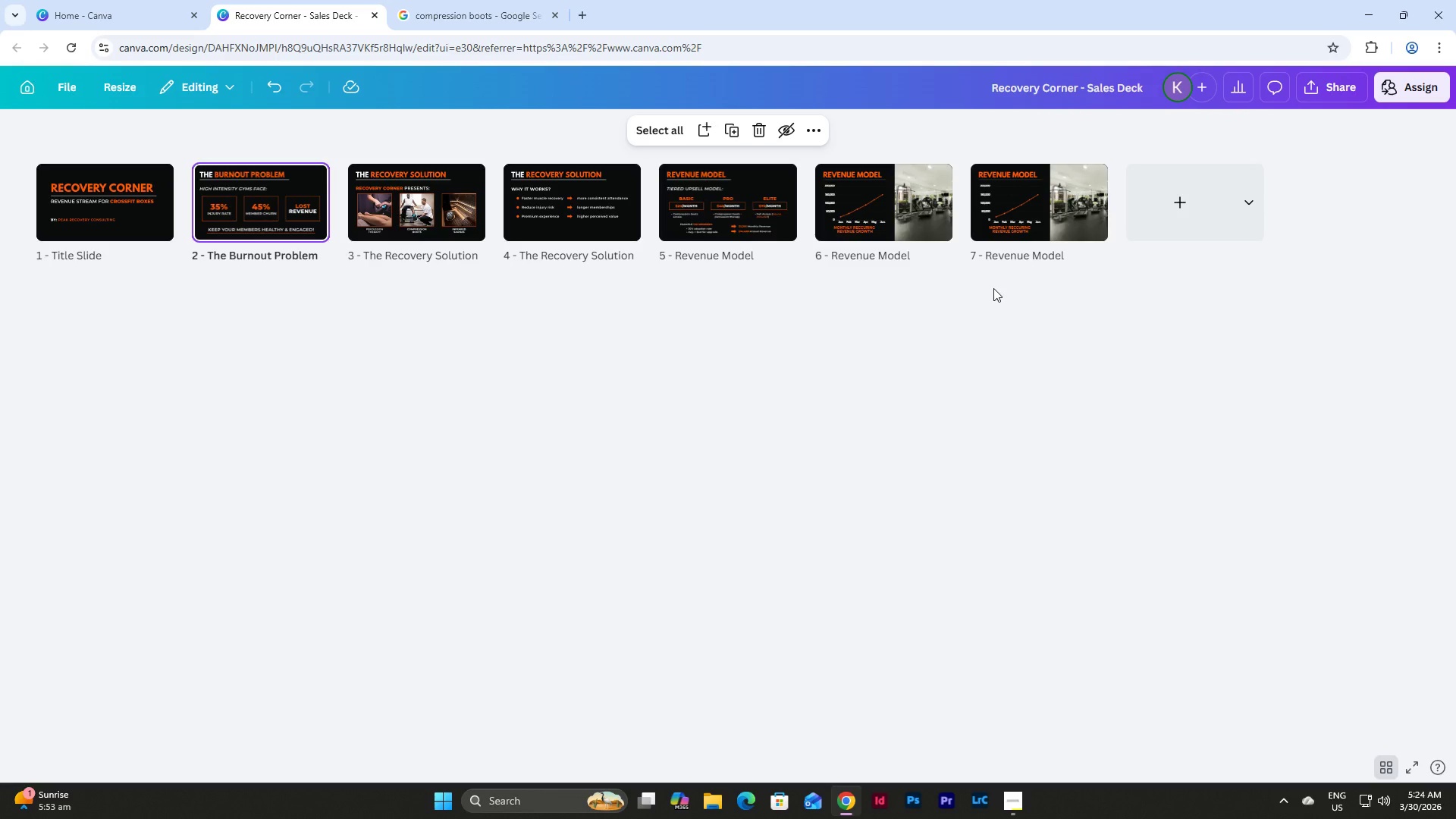 
wait(9.51)
 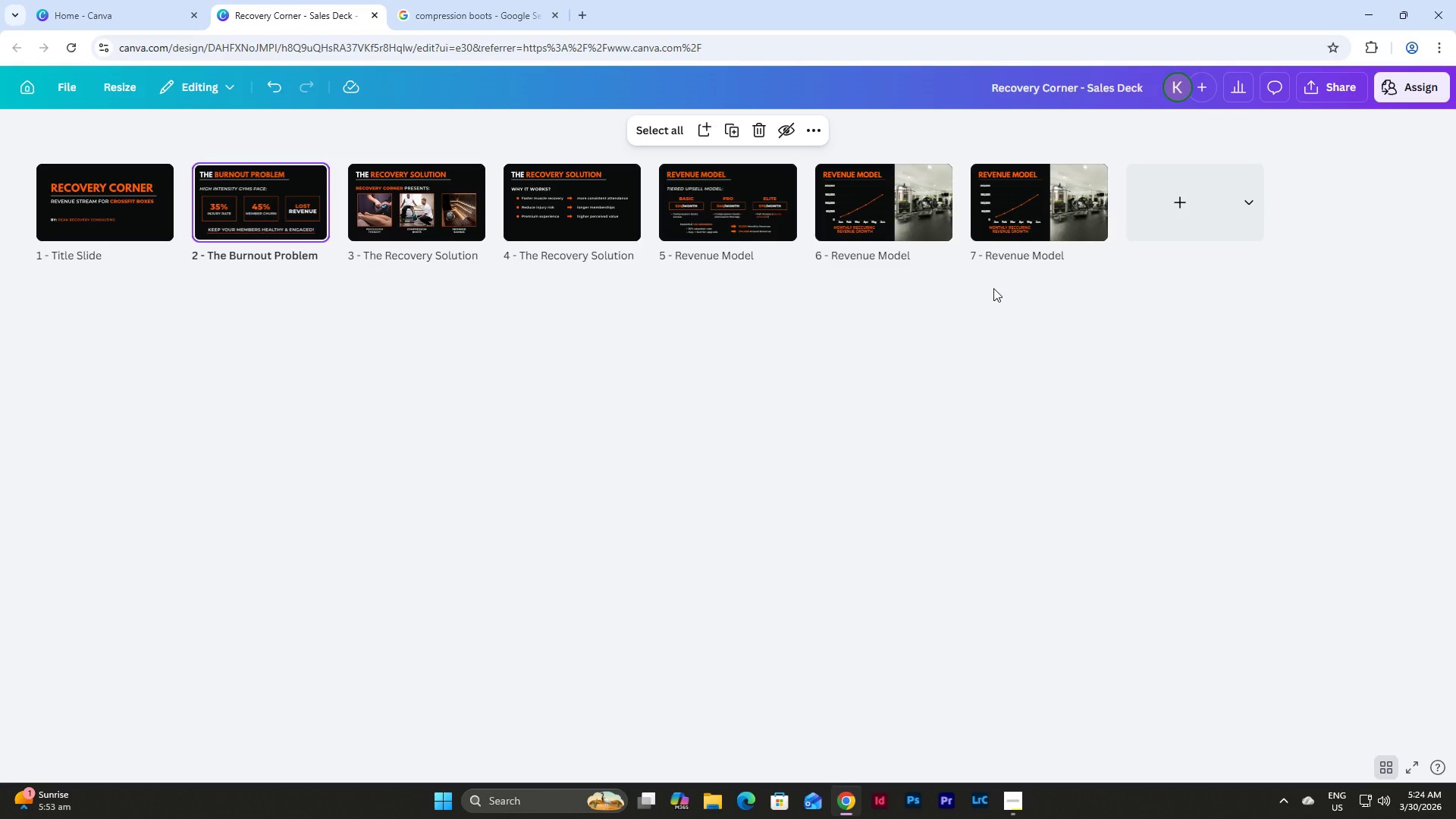 
double_click([758, 199])
 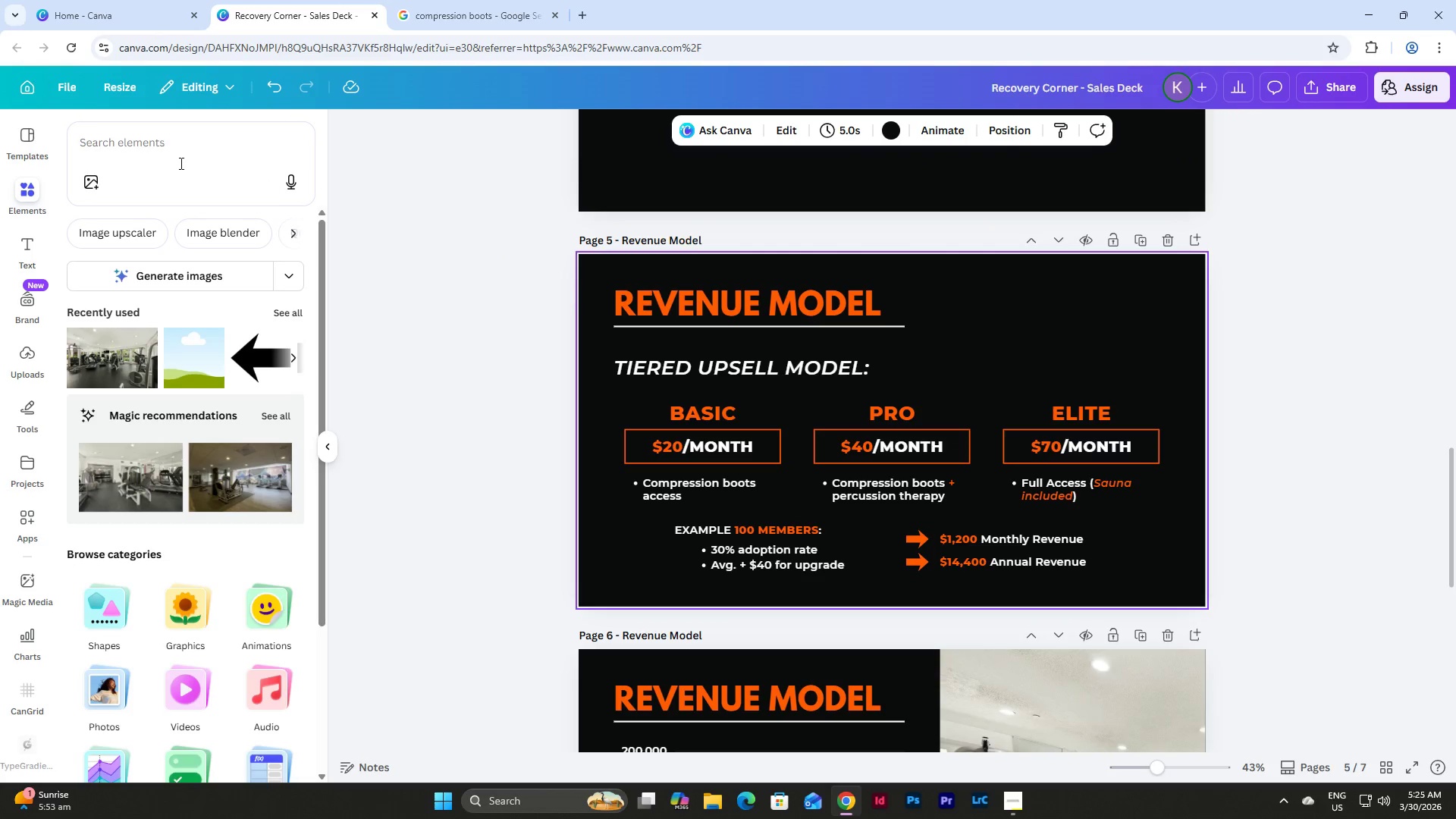 
type(money)
key(NumpadEnter)
 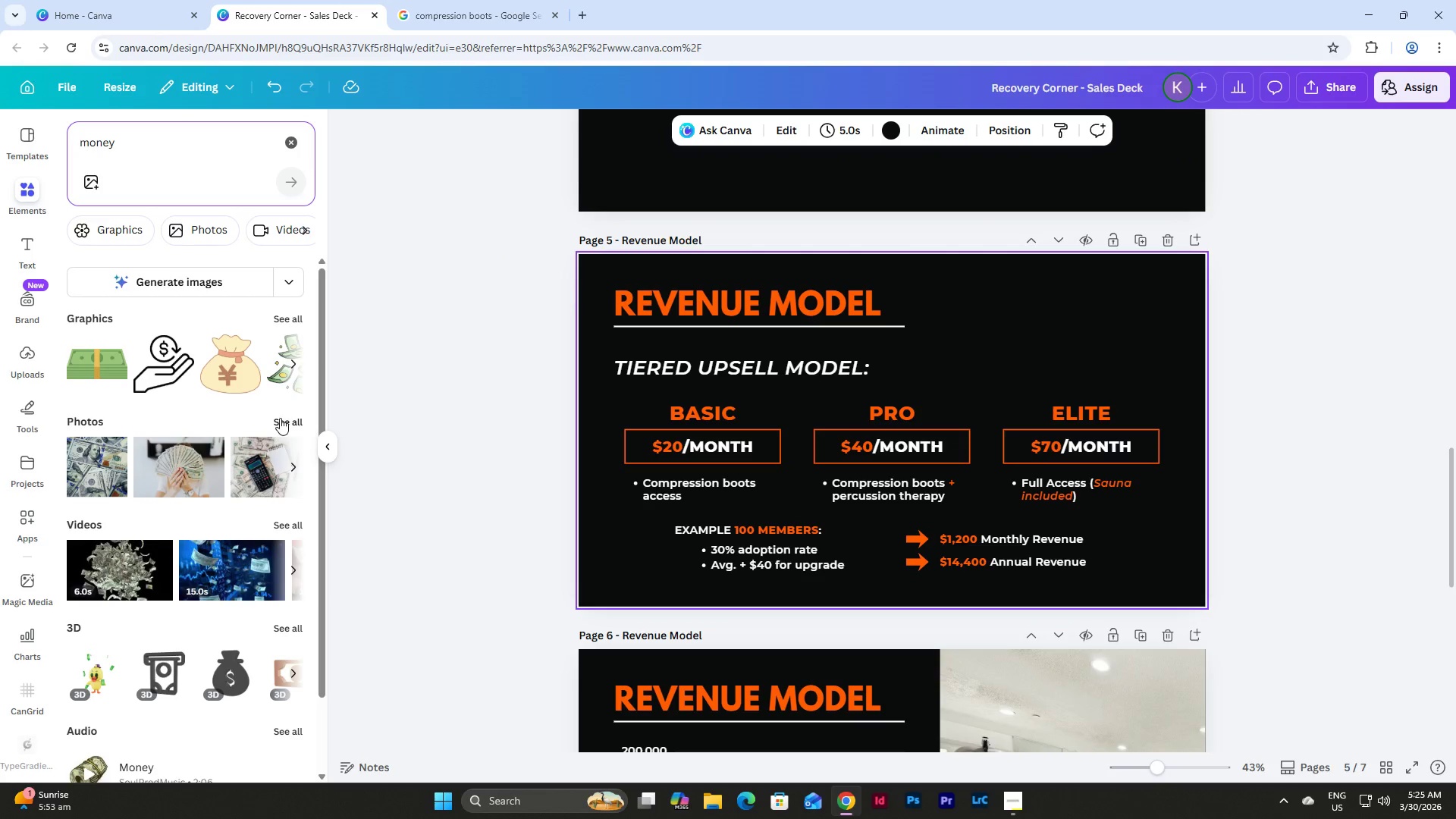 
left_click([287, 318])
 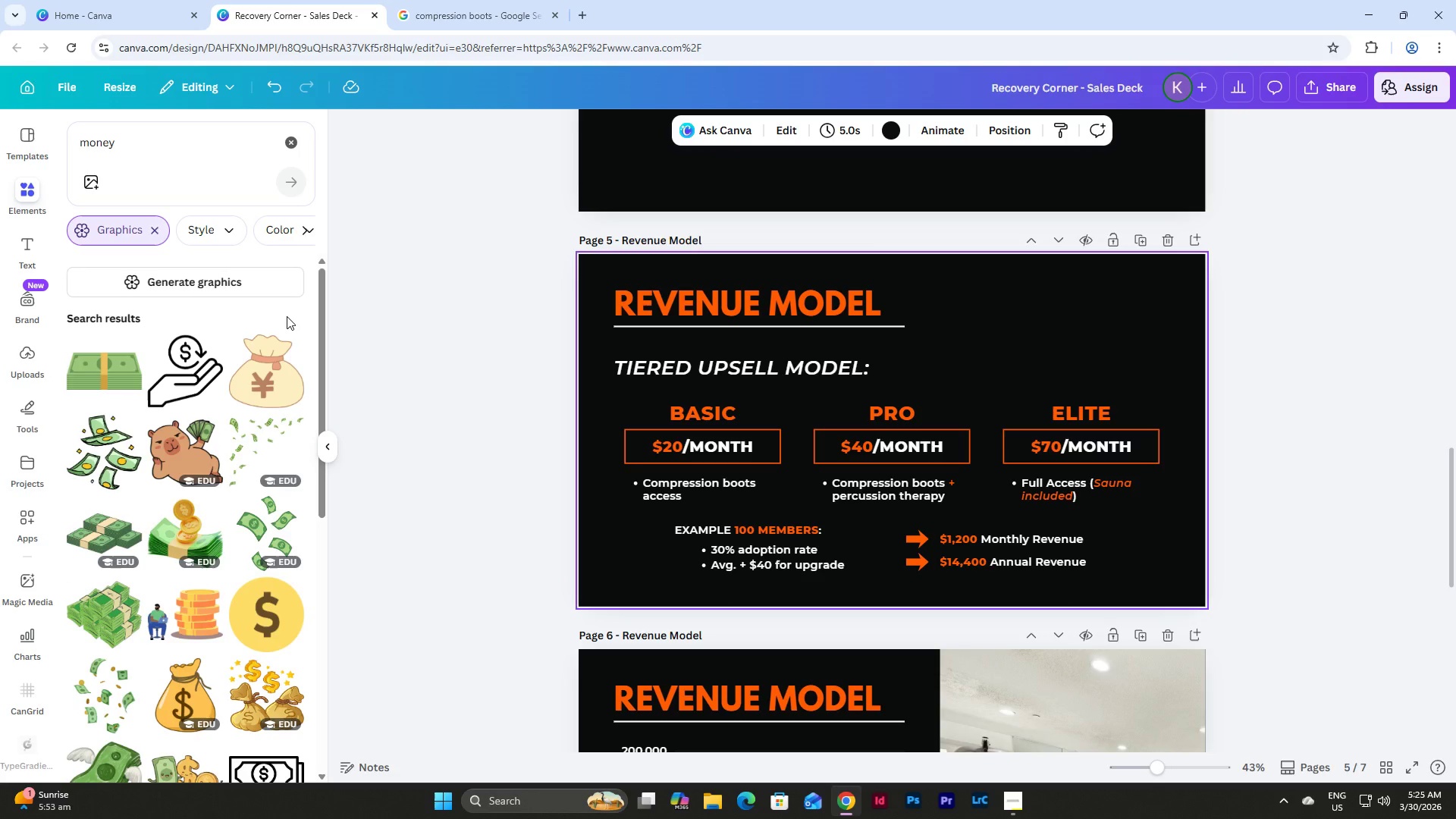 
scroll: coordinate [287, 316], scroll_direction: down, amount: 6.0
 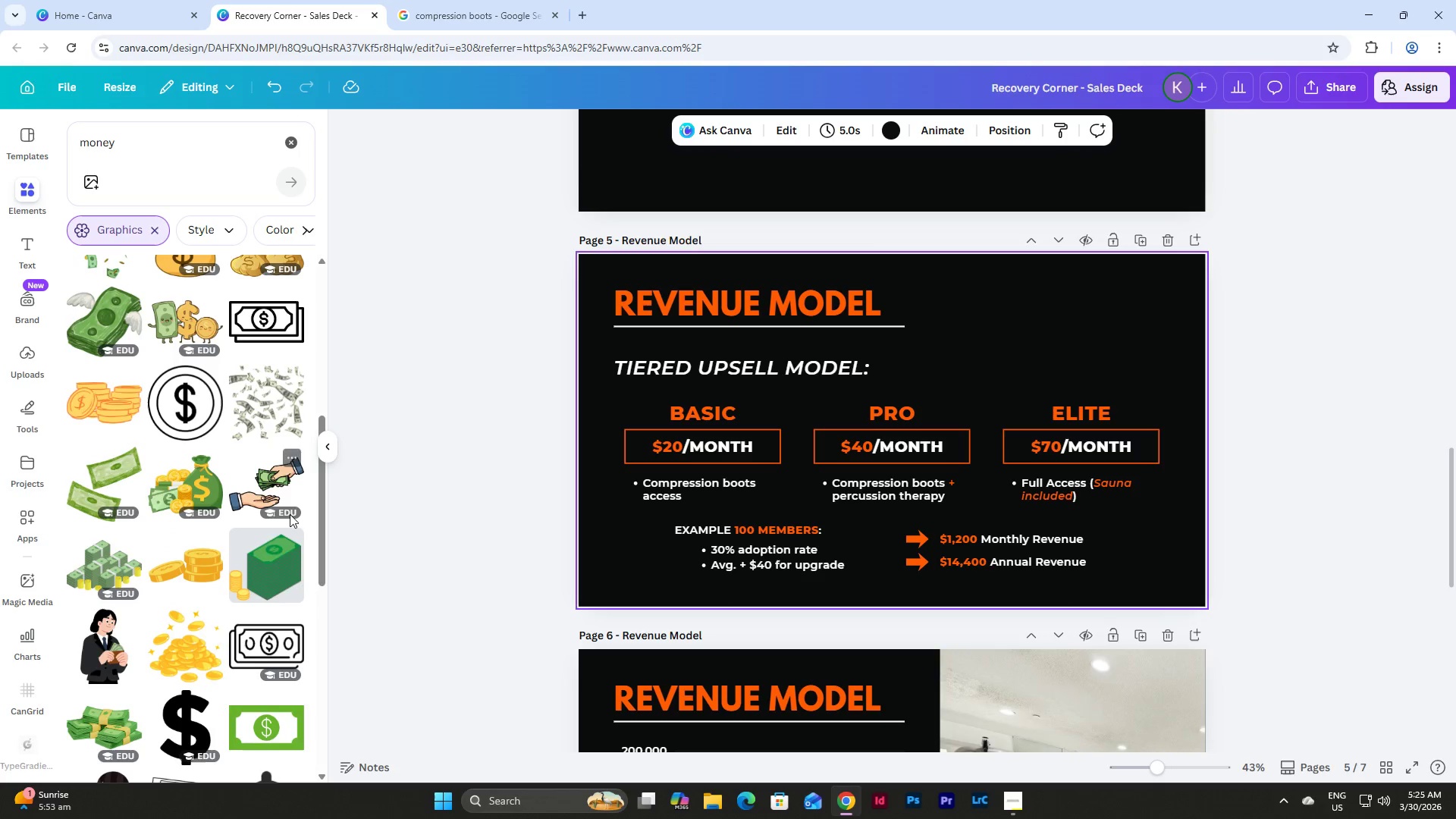 
left_click([195, 563])
 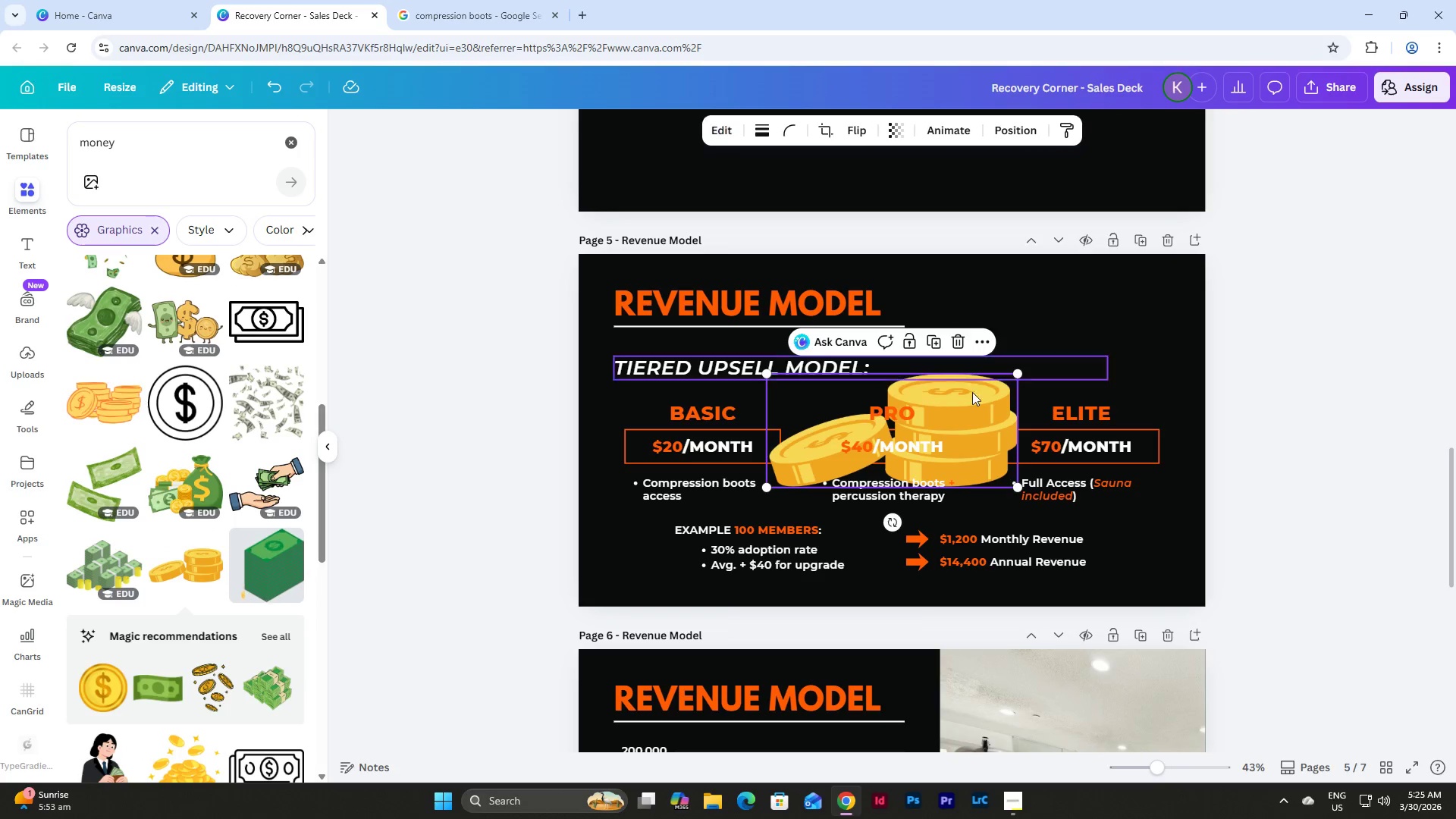 
left_click_drag(start_coordinate=[964, 408], to_coordinate=[1119, 311])
 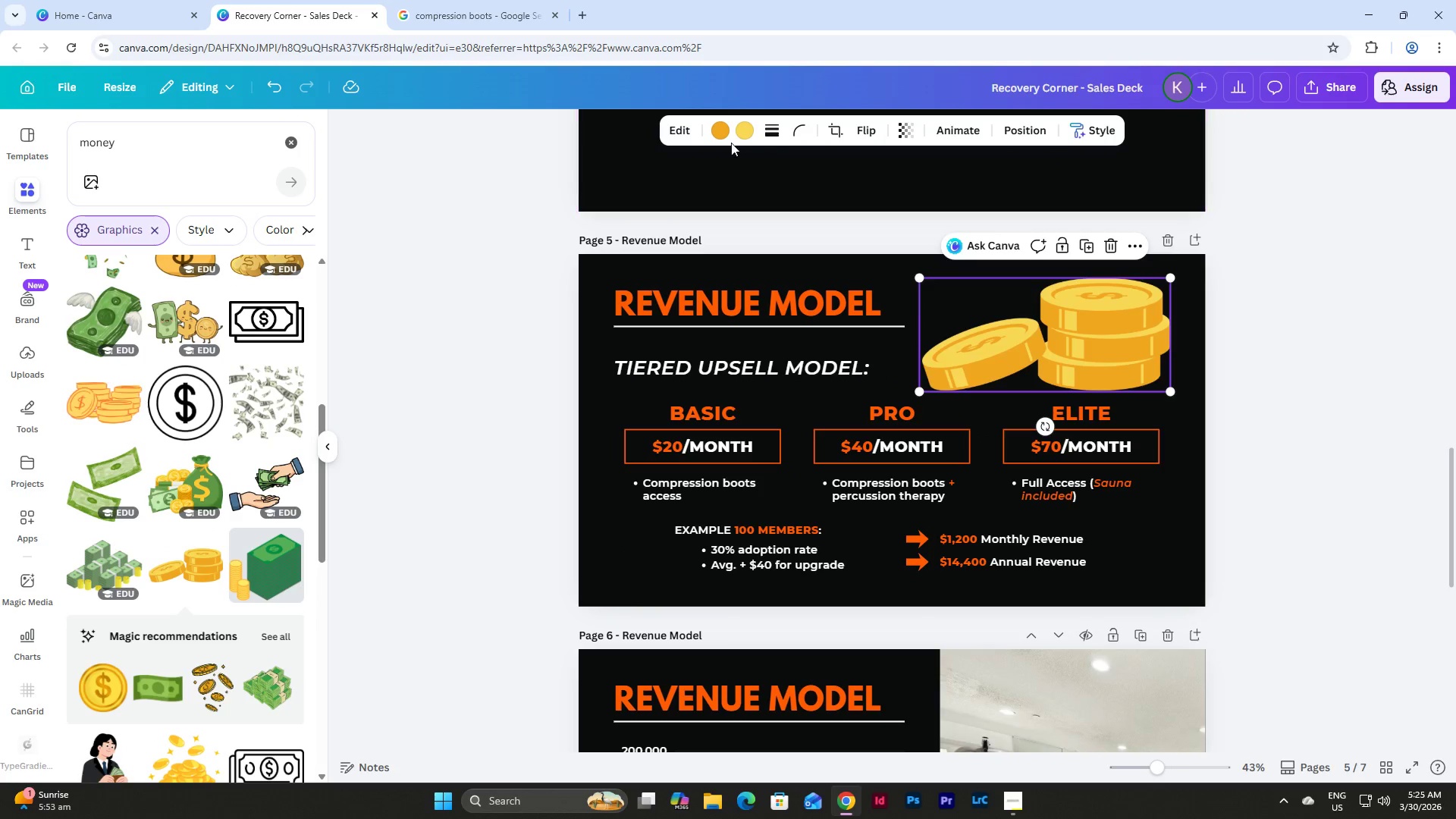 
left_click([726, 134])
 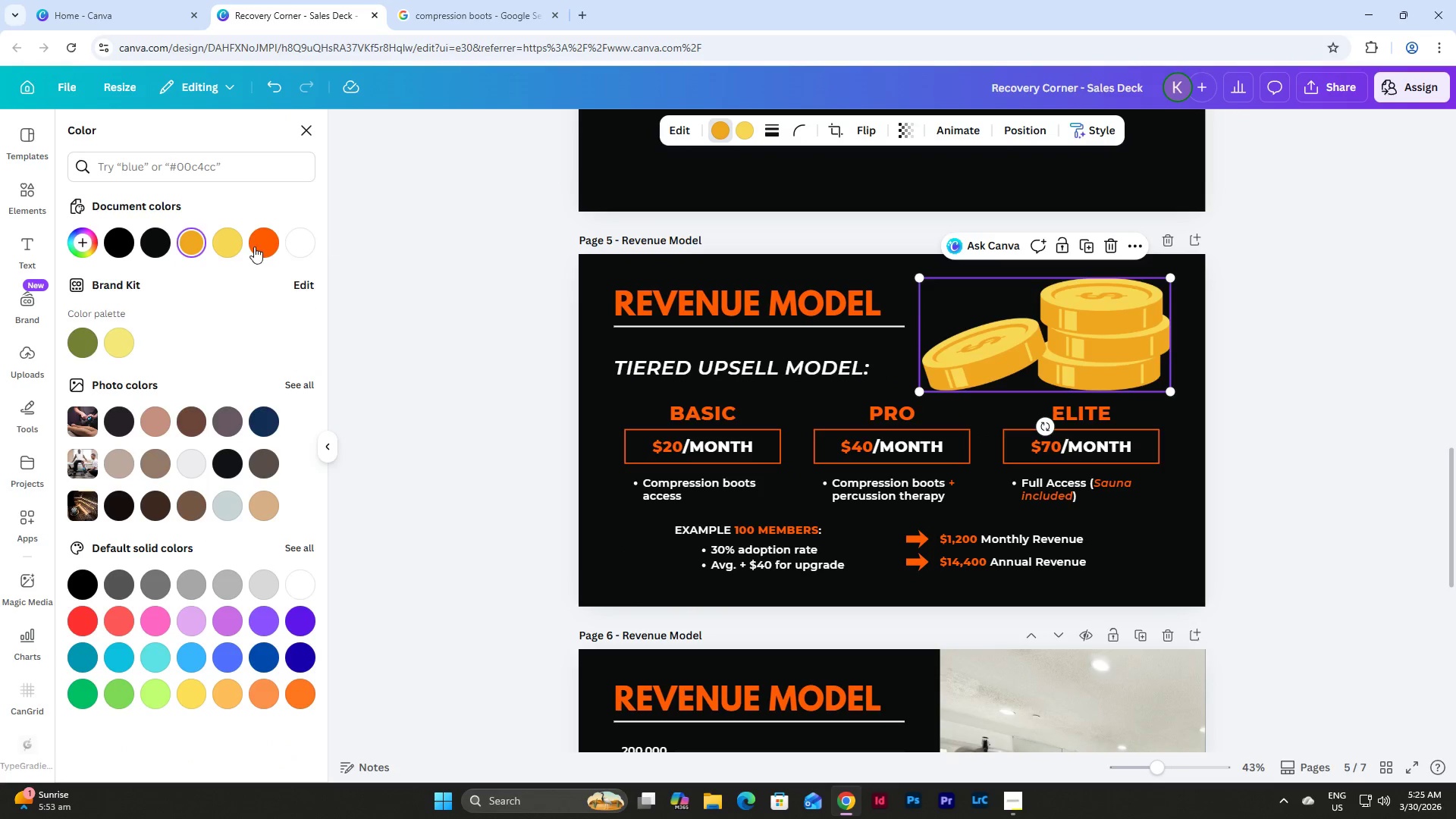 
left_click([261, 241])
 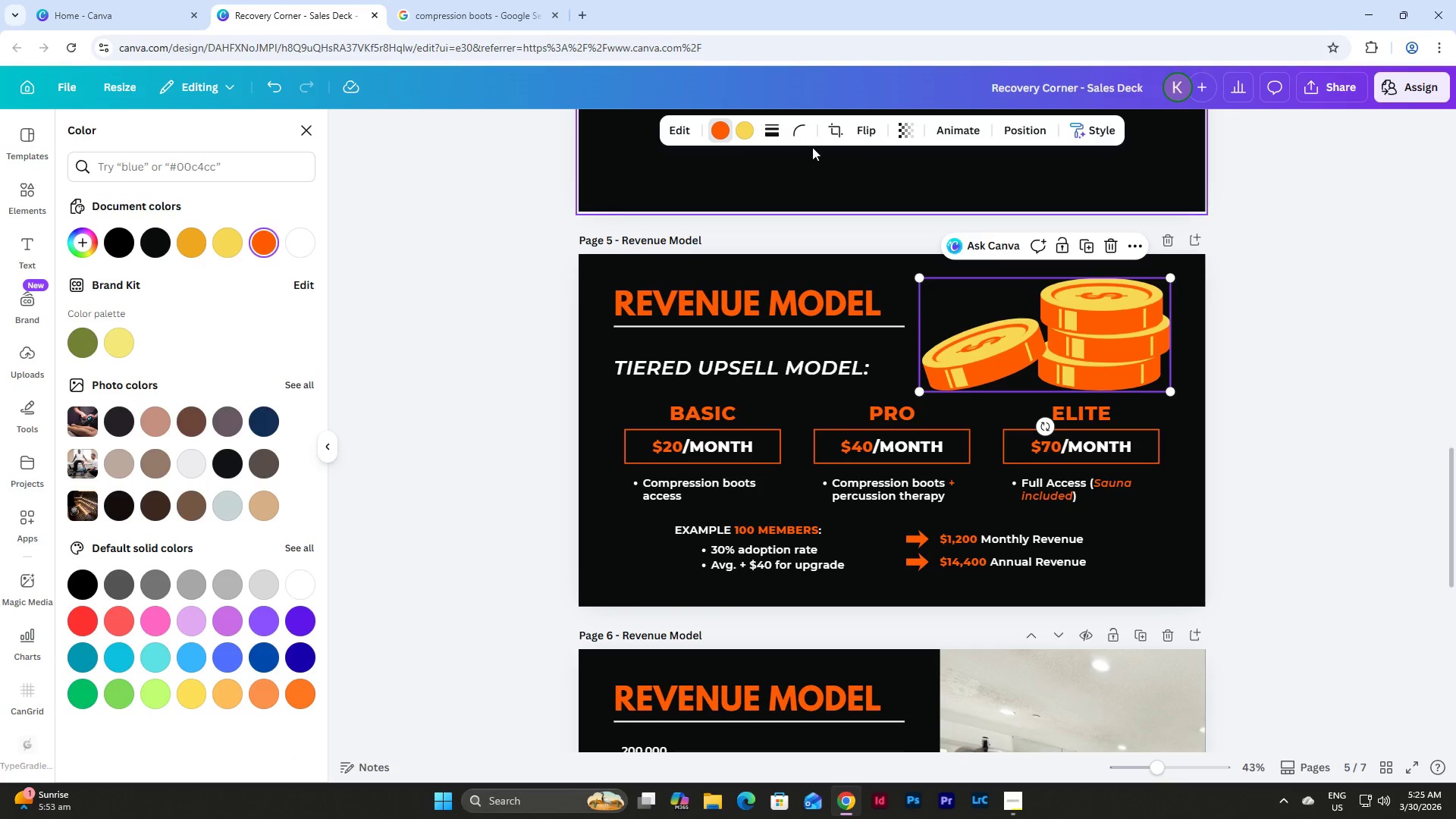 
left_click([747, 130])
 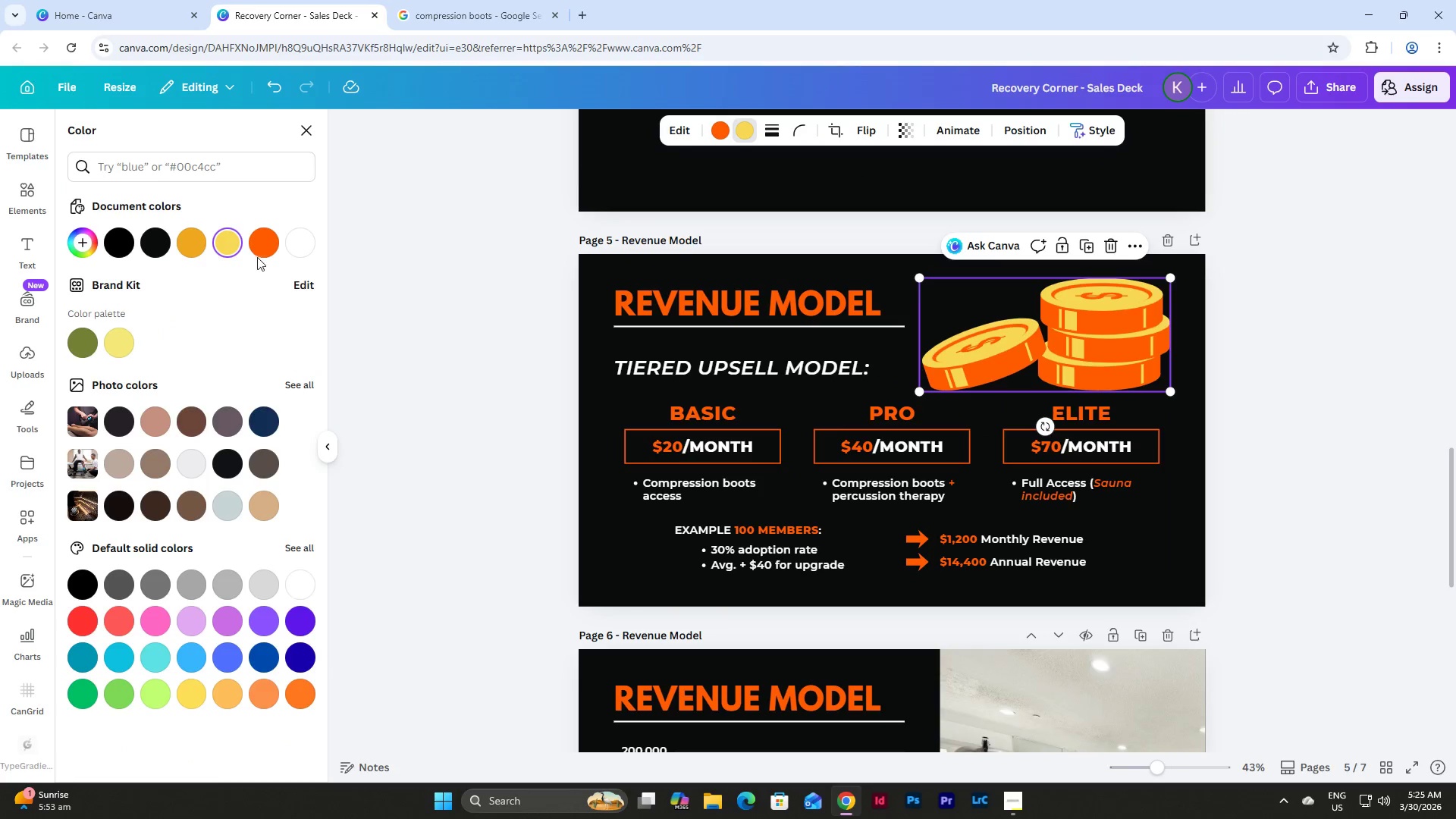 
left_click([268, 240])
 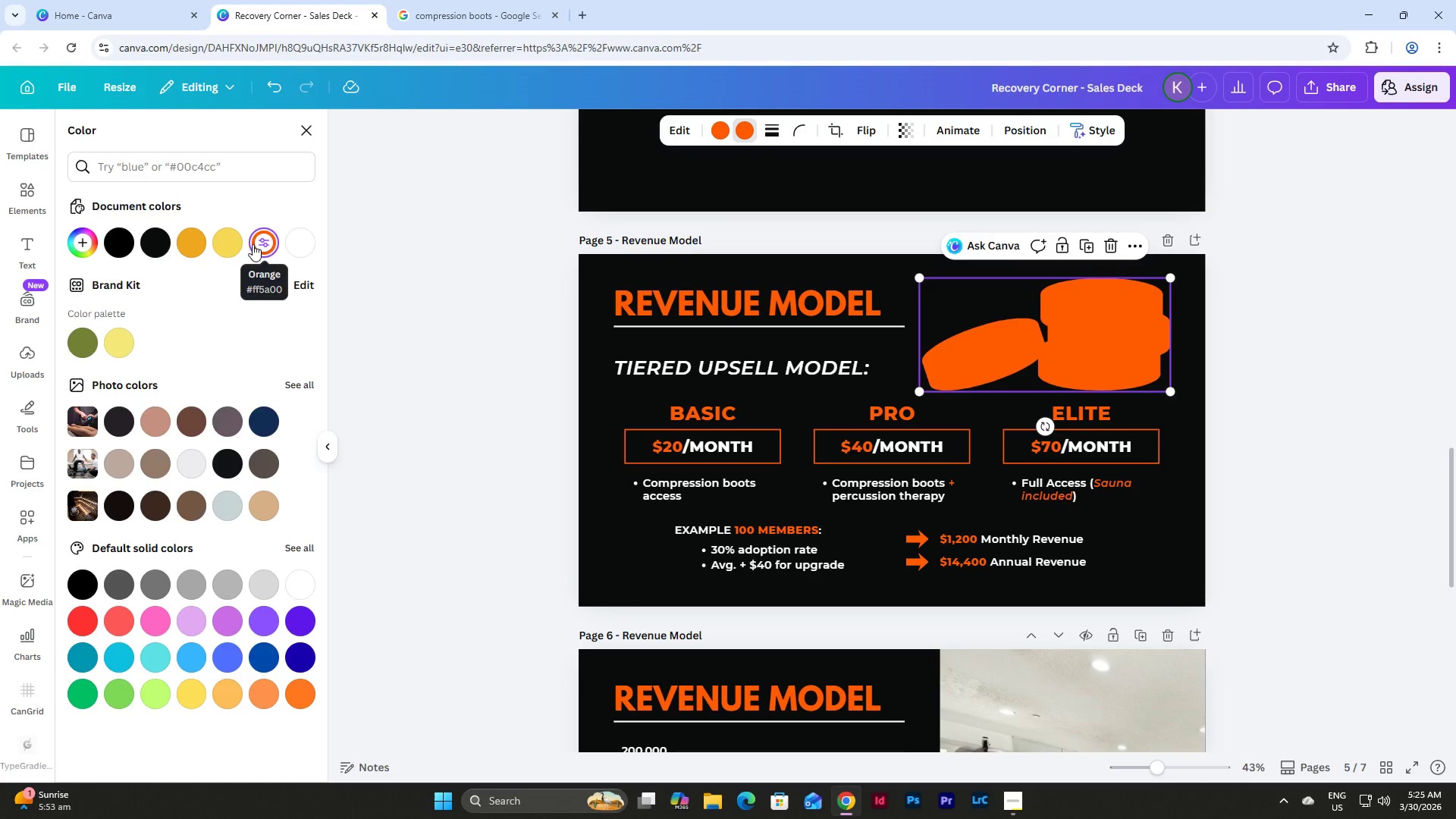 
left_click([230, 244])
 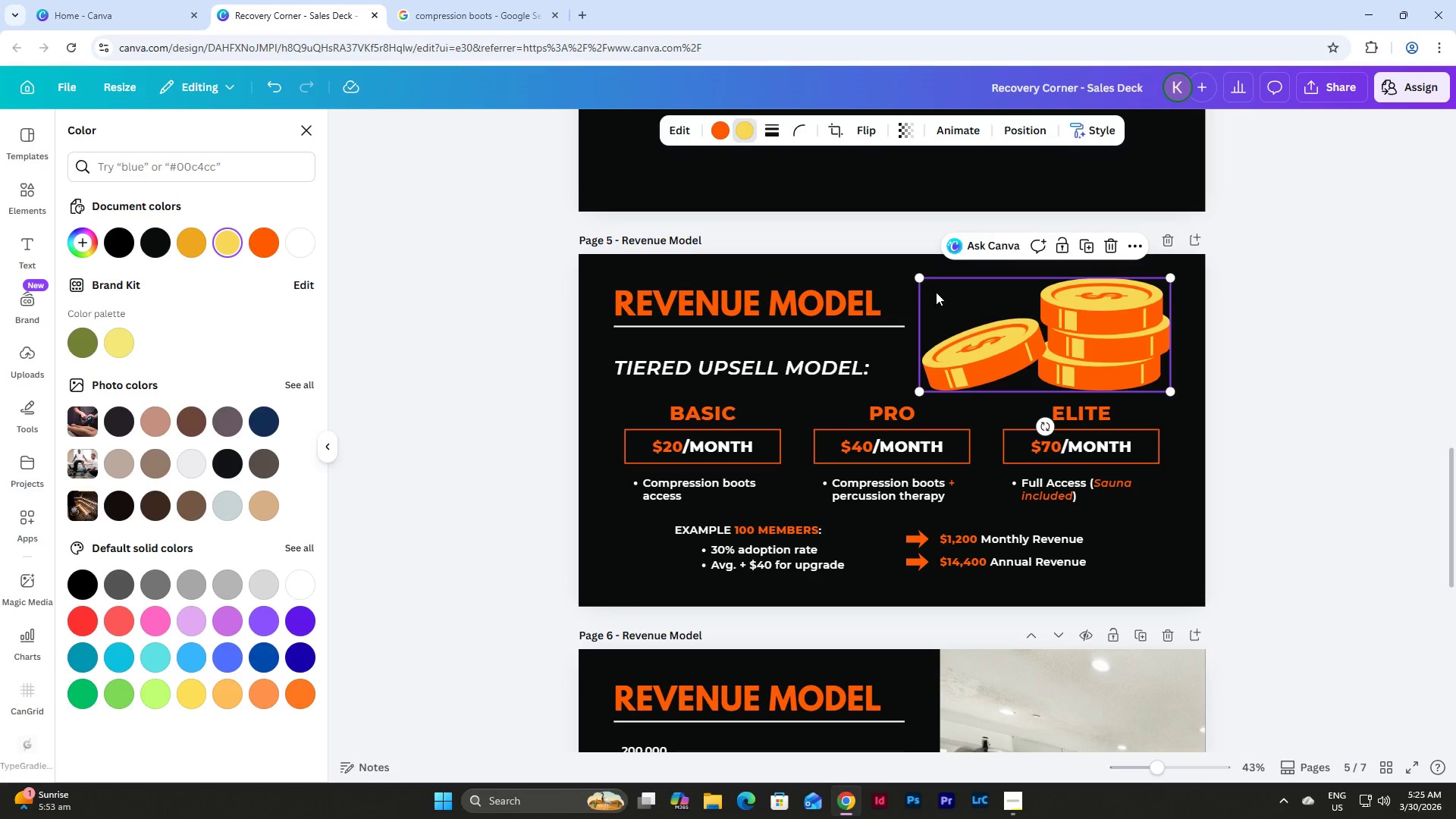 
left_click_drag(start_coordinate=[920, 278], to_coordinate=[1020, 311])
 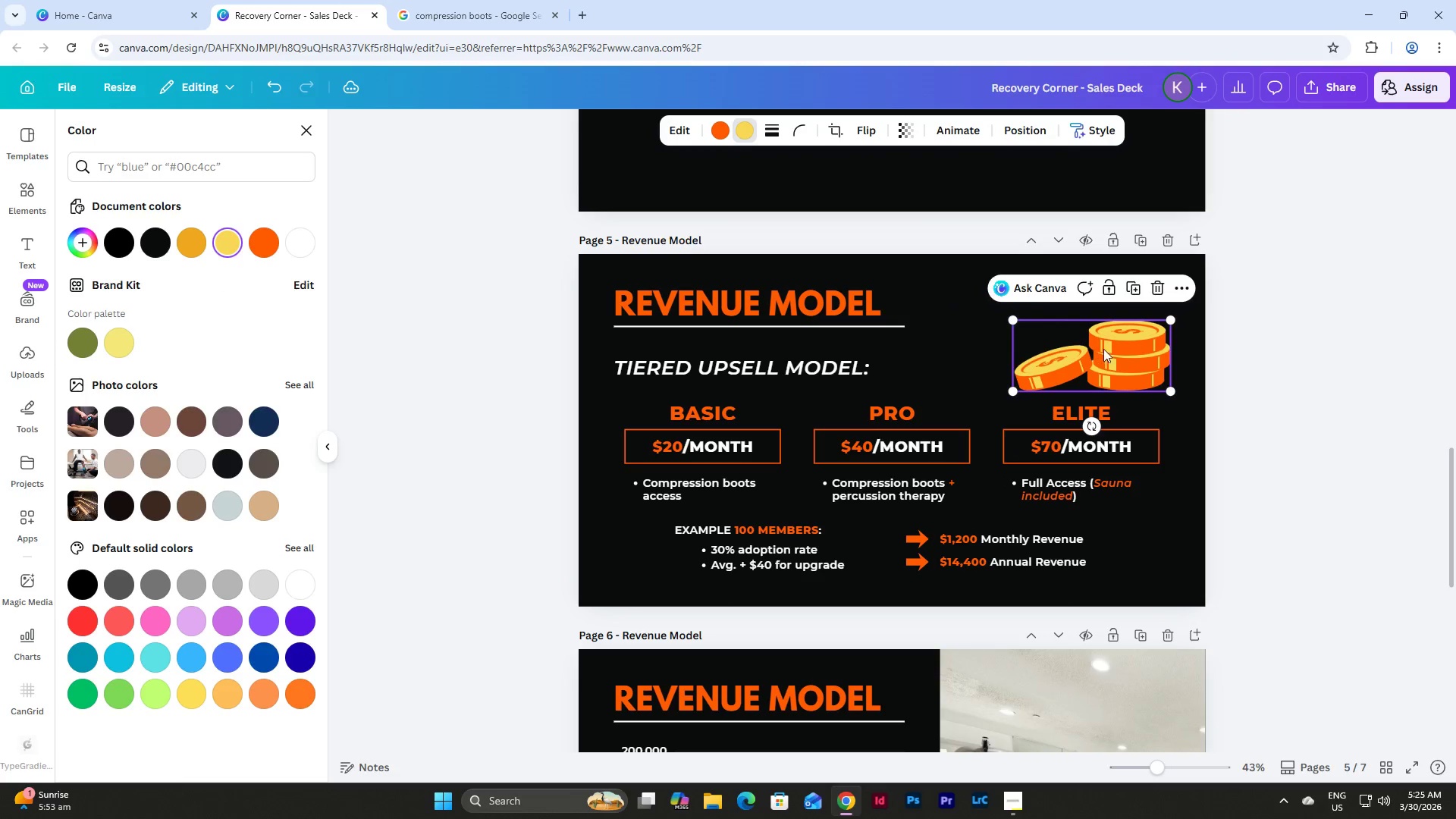 
left_click_drag(start_coordinate=[1134, 353], to_coordinate=[1134, 322])
 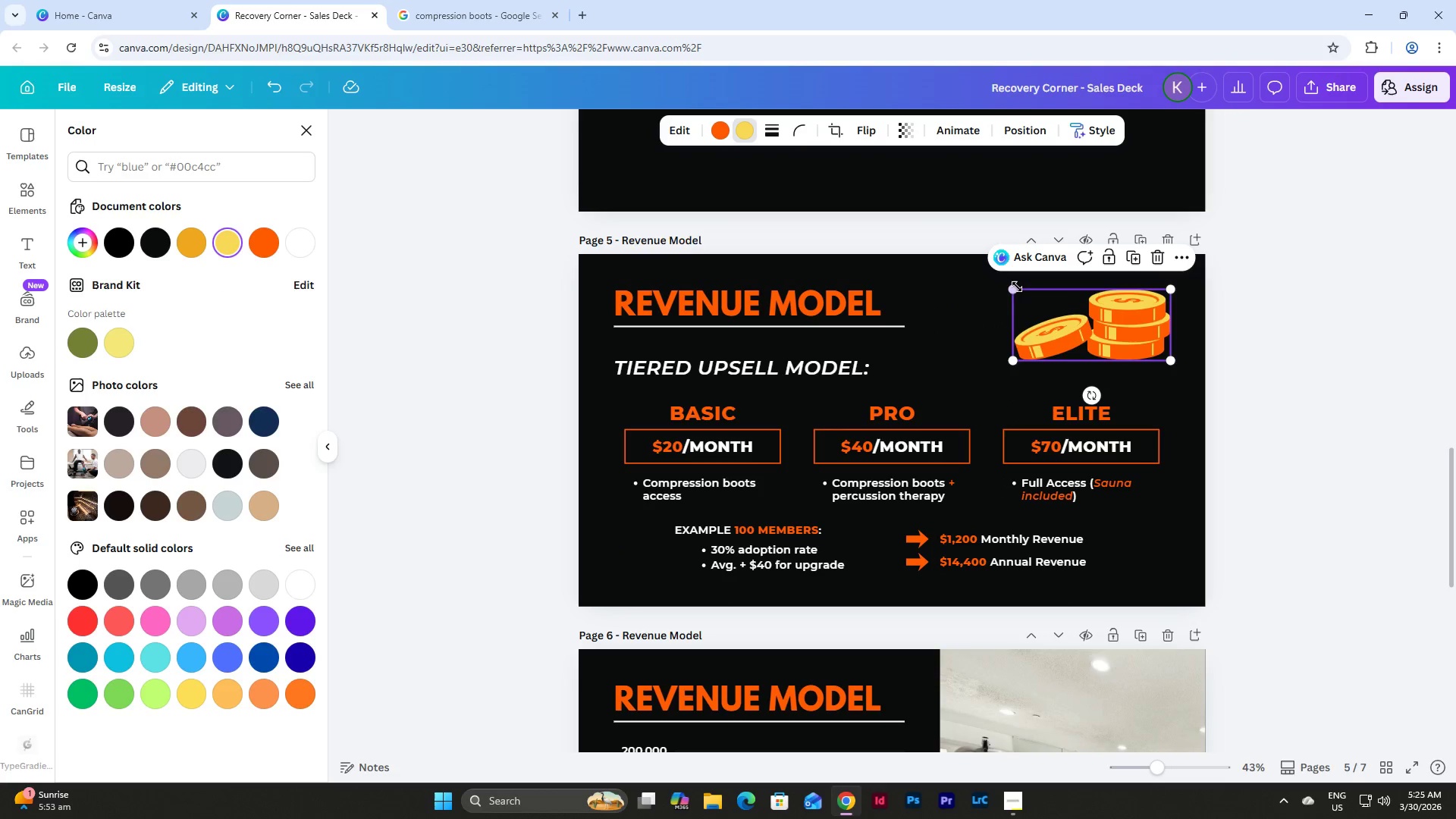 
left_click_drag(start_coordinate=[1016, 287], to_coordinate=[1039, 297])
 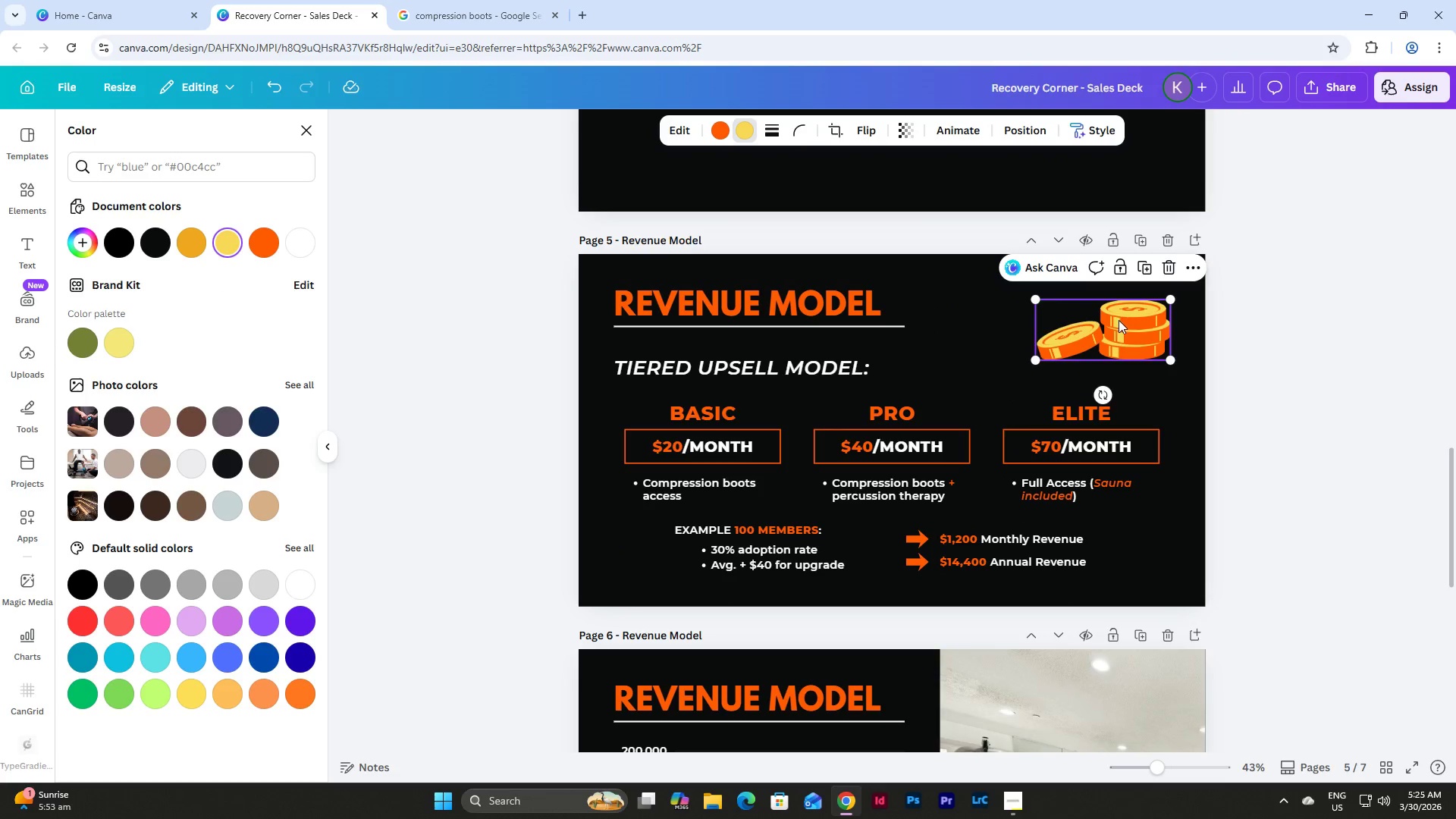 
left_click_drag(start_coordinate=[1137, 326], to_coordinate=[1131, 331])
 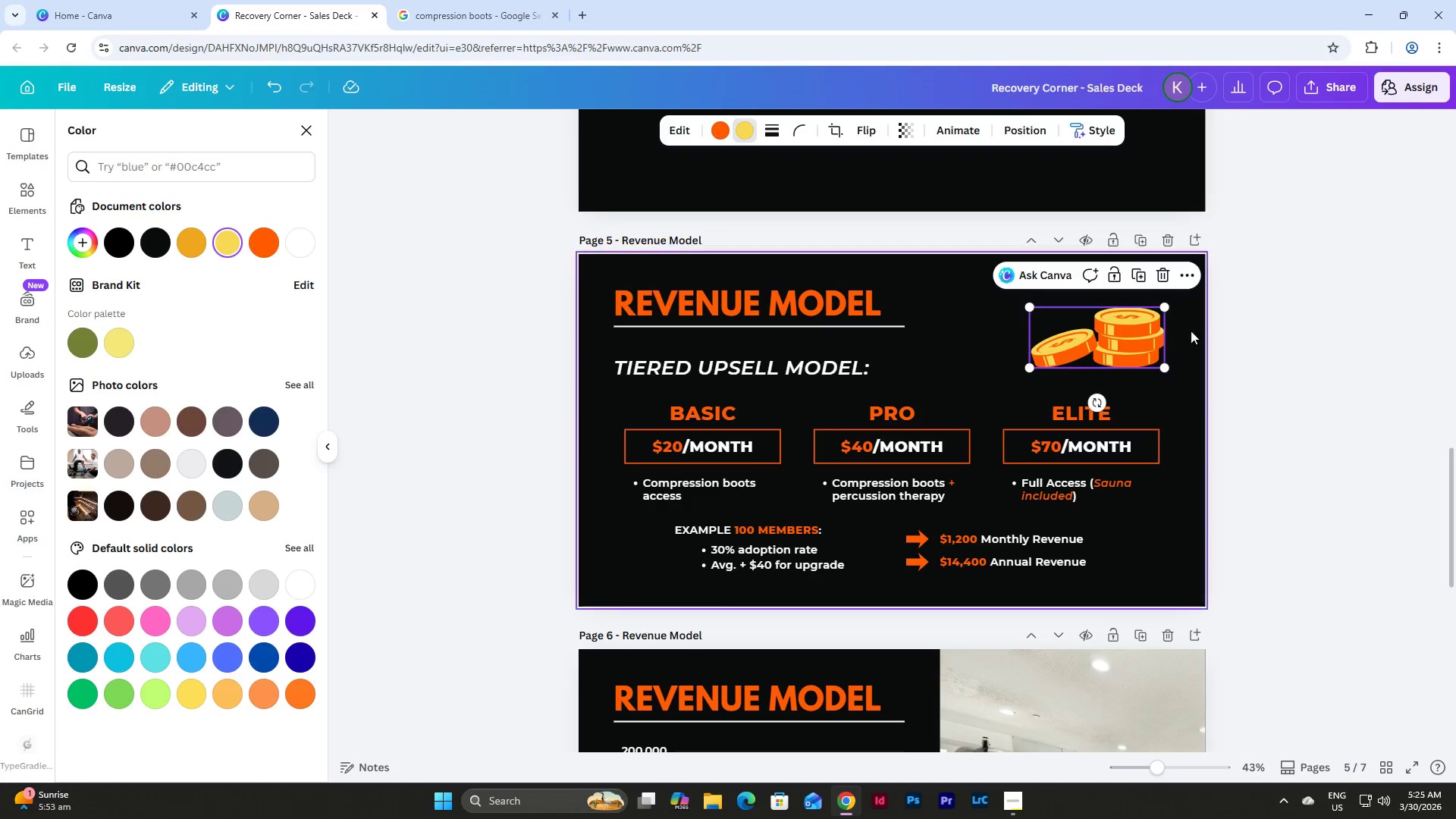 
left_click([1285, 334])
 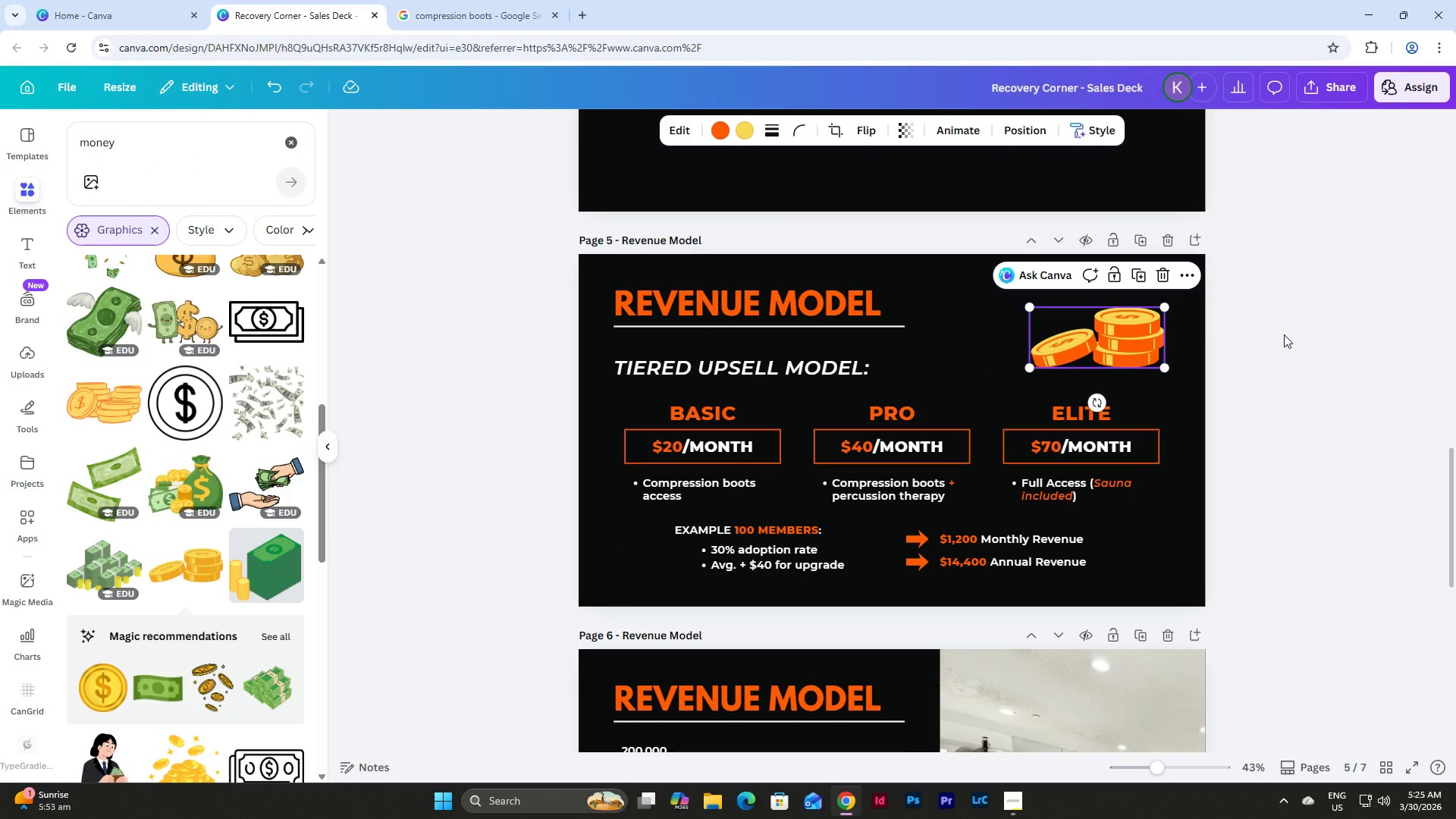 
left_click([1284, 334])
 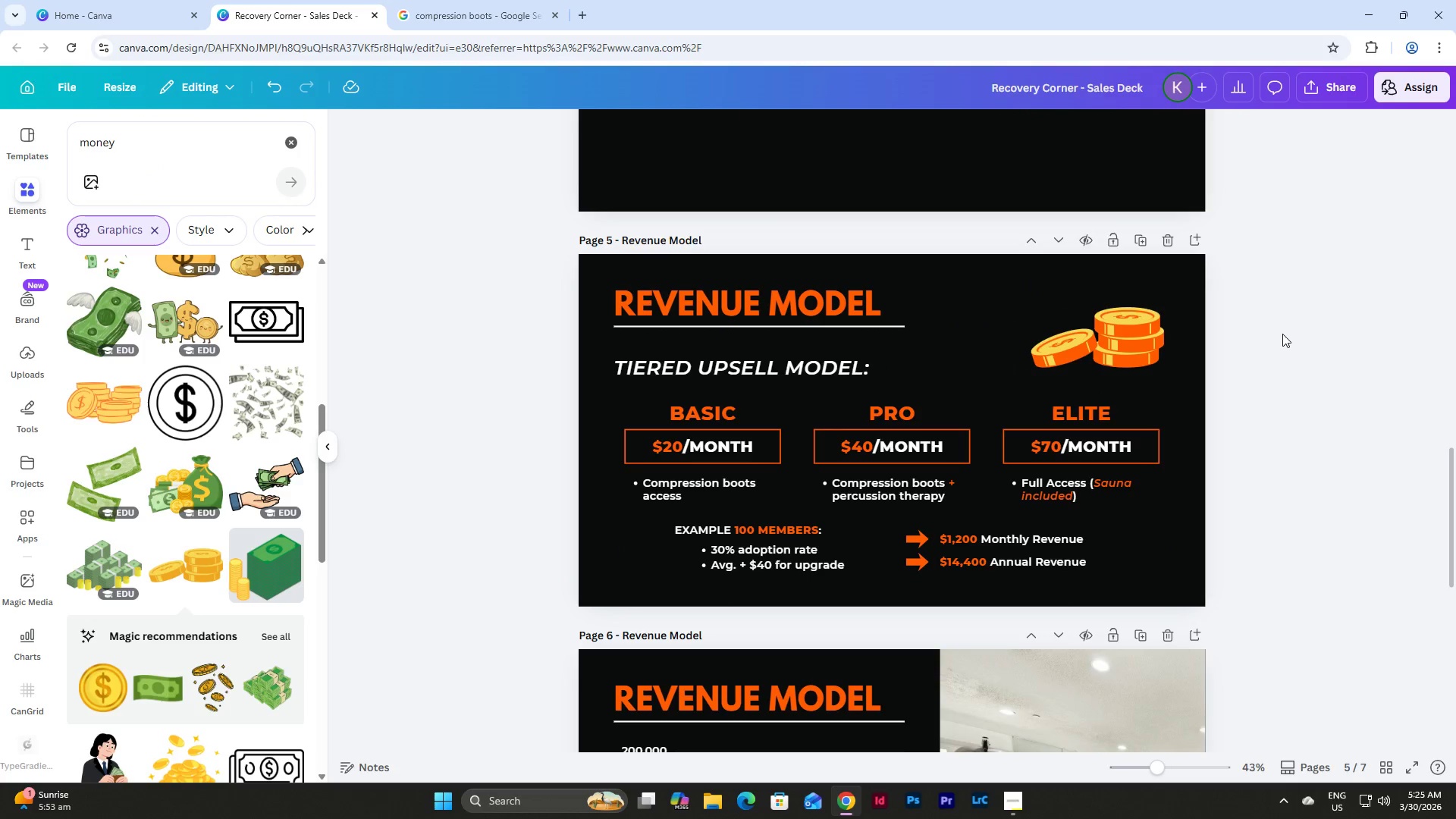 
scroll: coordinate [1281, 334], scroll_direction: none, amount: 0.0
 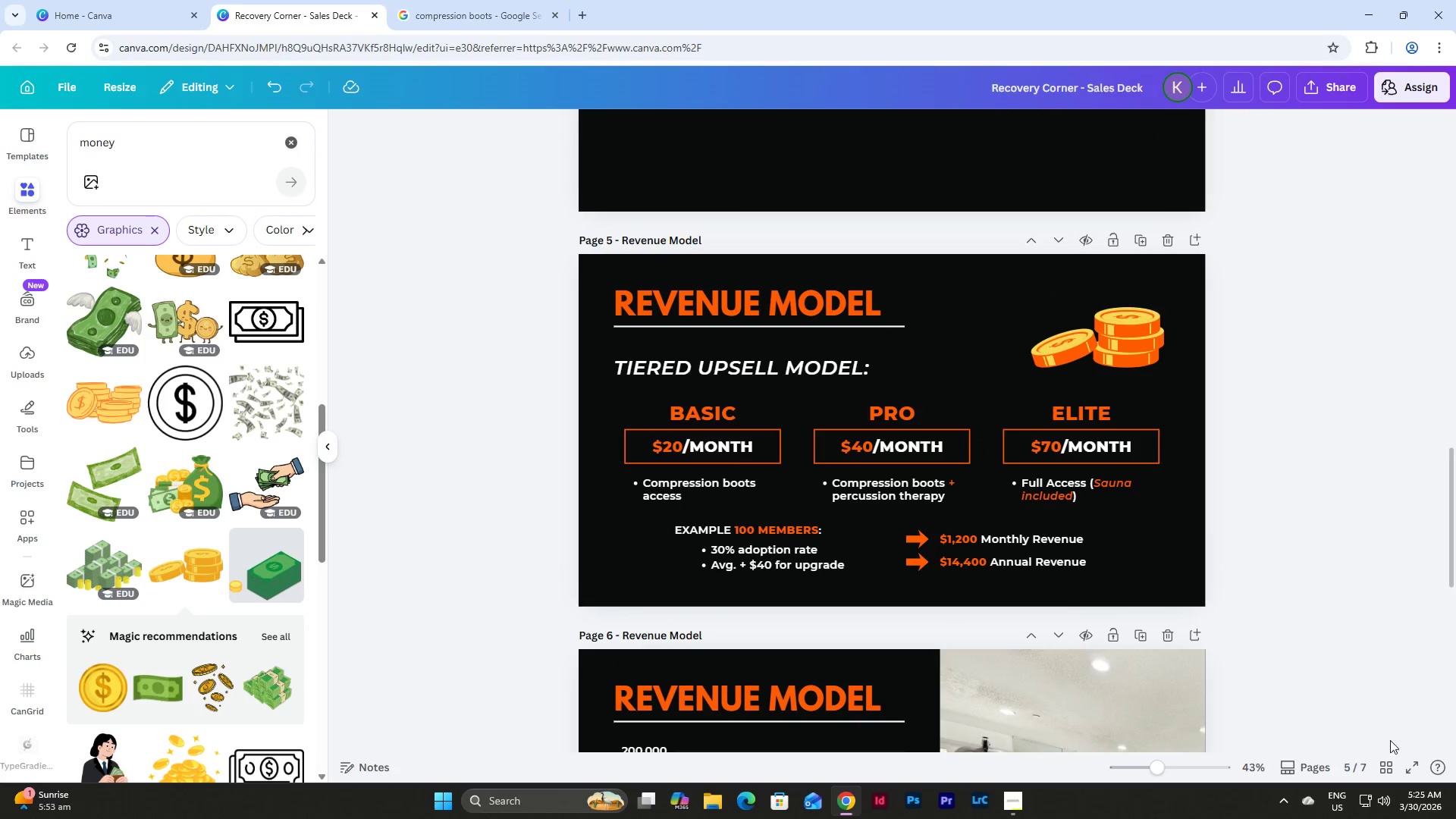 
left_click([1387, 761])
 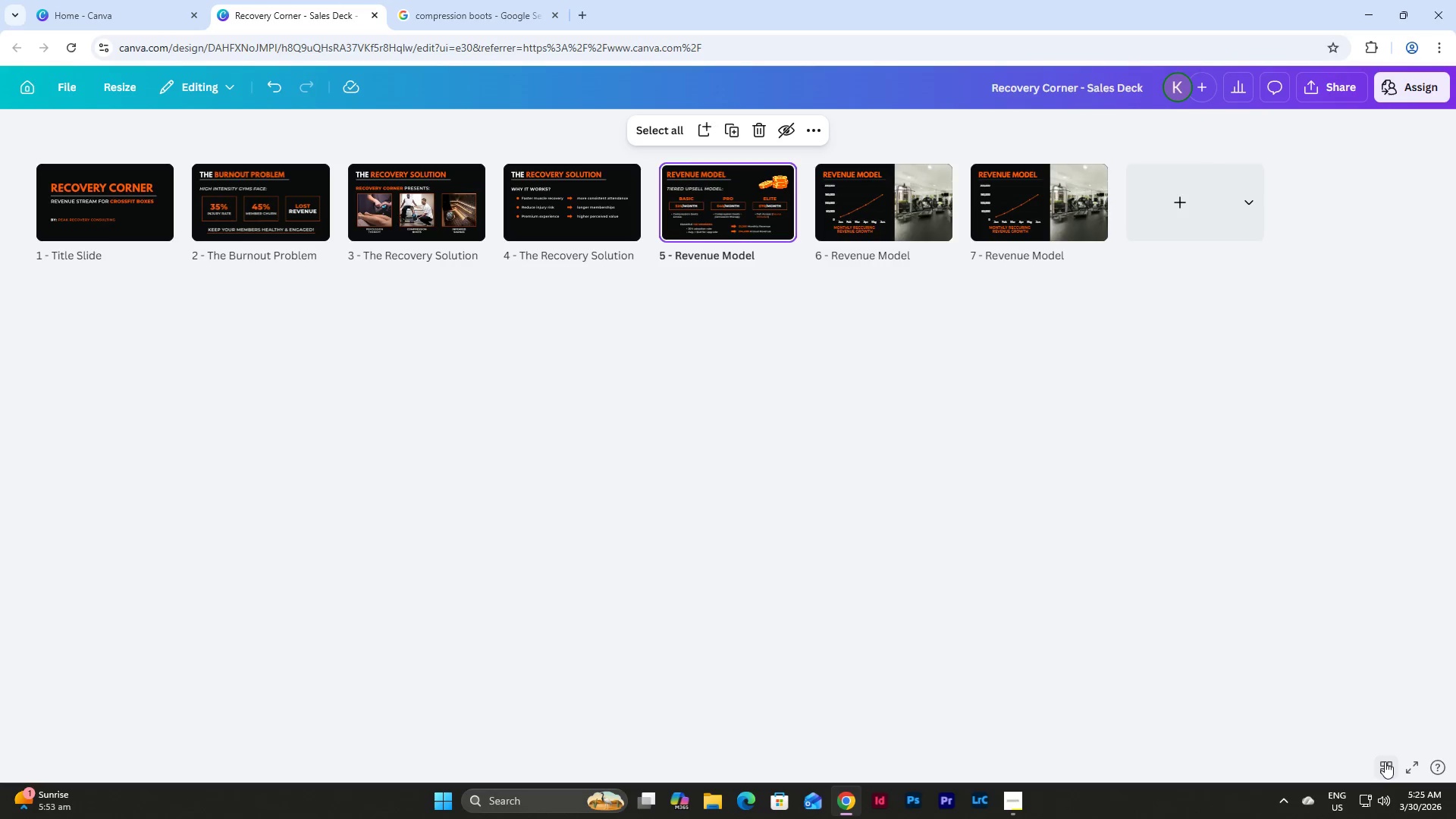 
left_click([1385, 761])
 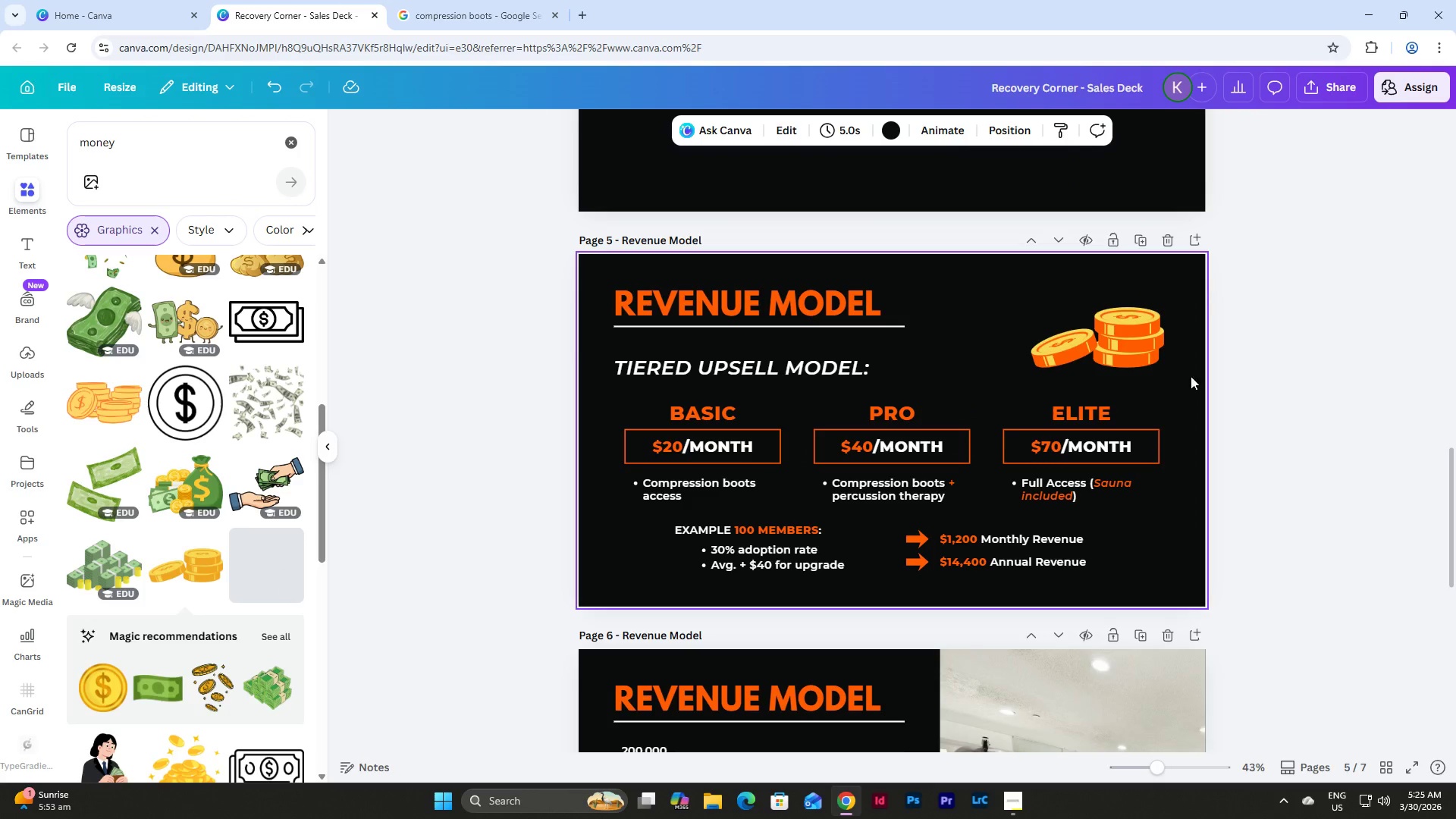 
left_click_drag(start_coordinate=[1134, 337], to_coordinate=[1134, 329])
 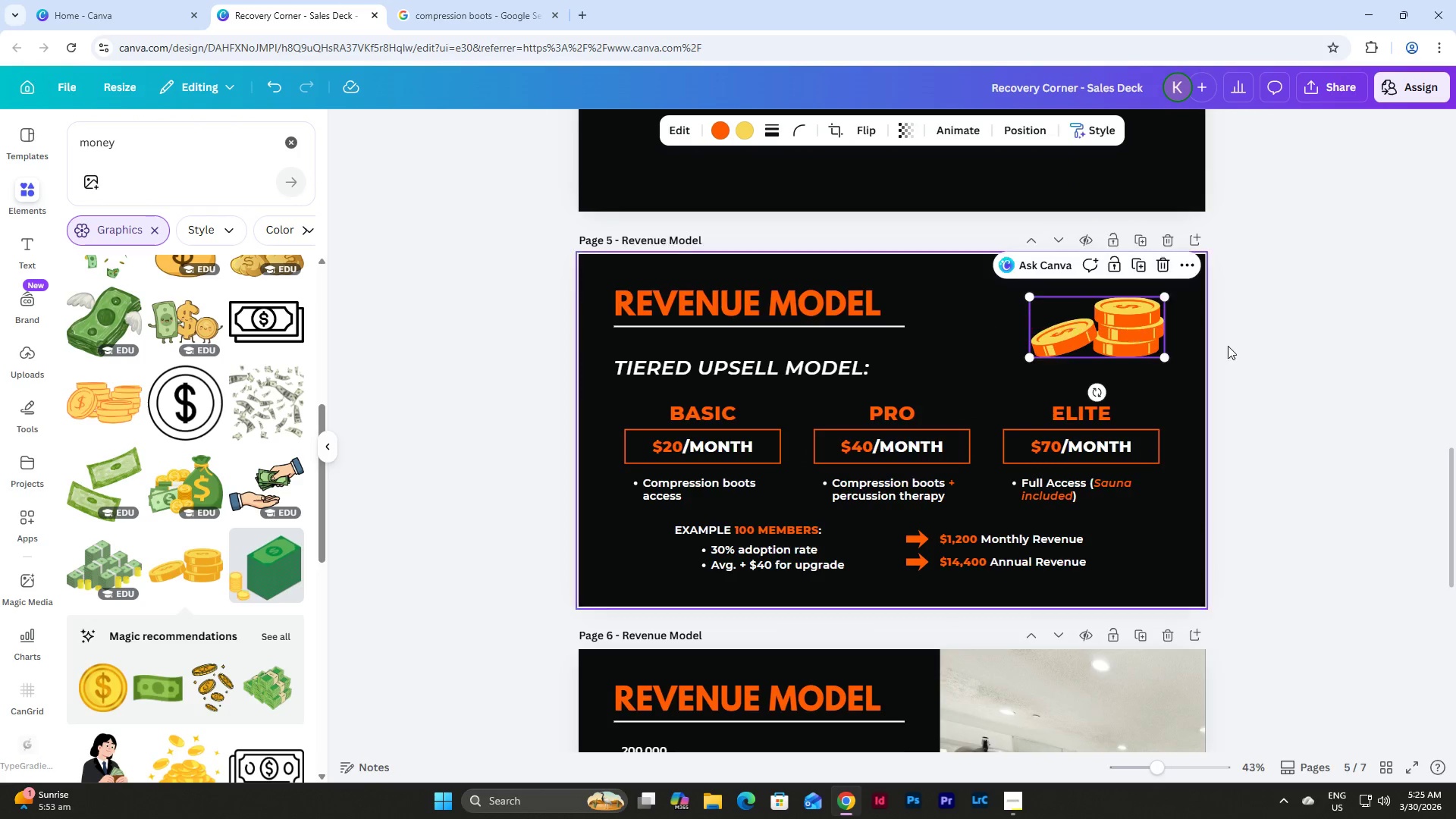 
left_click([1288, 349])
 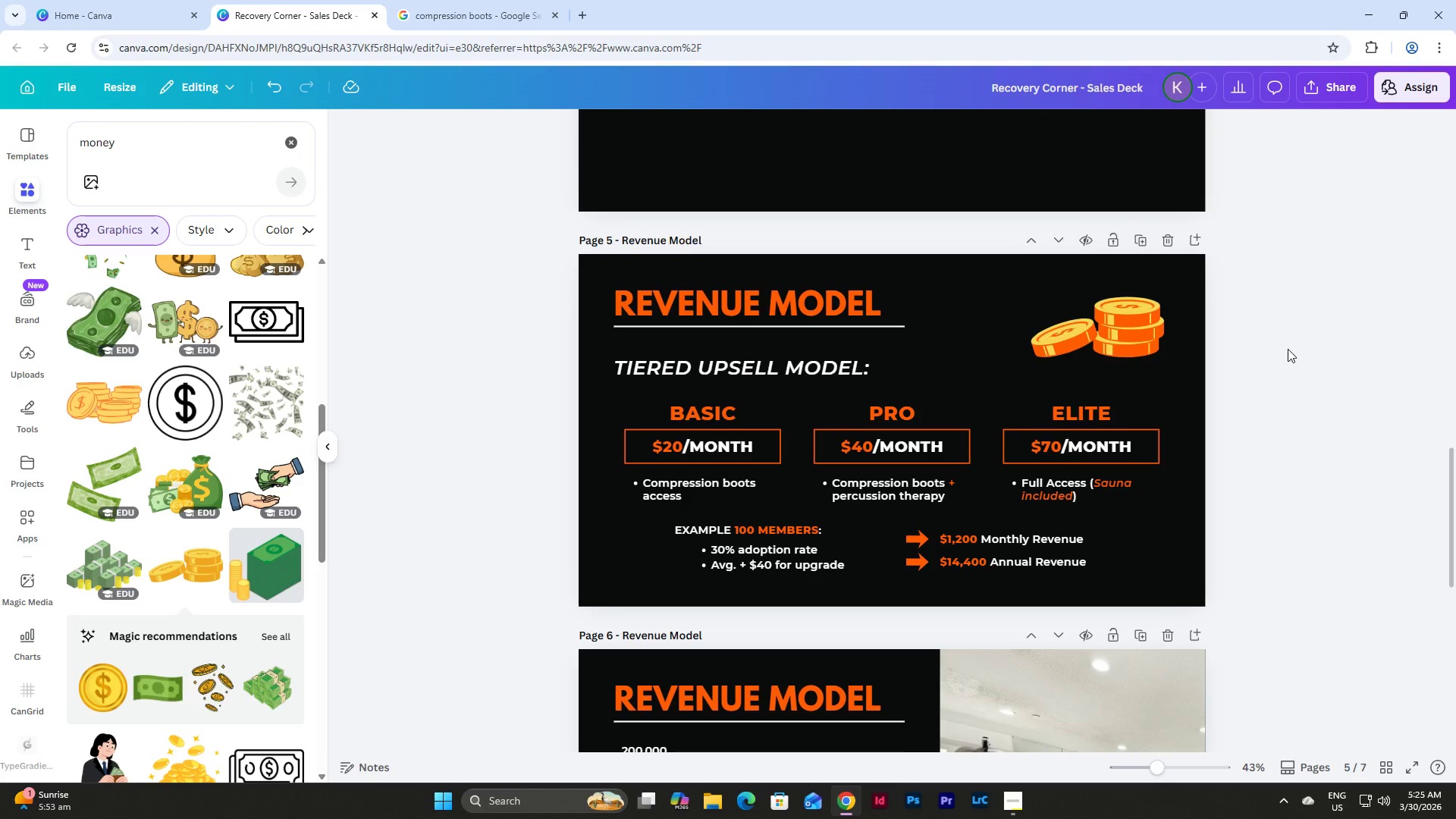 
scroll: coordinate [1287, 349], scroll_direction: up, amount: 2.0
 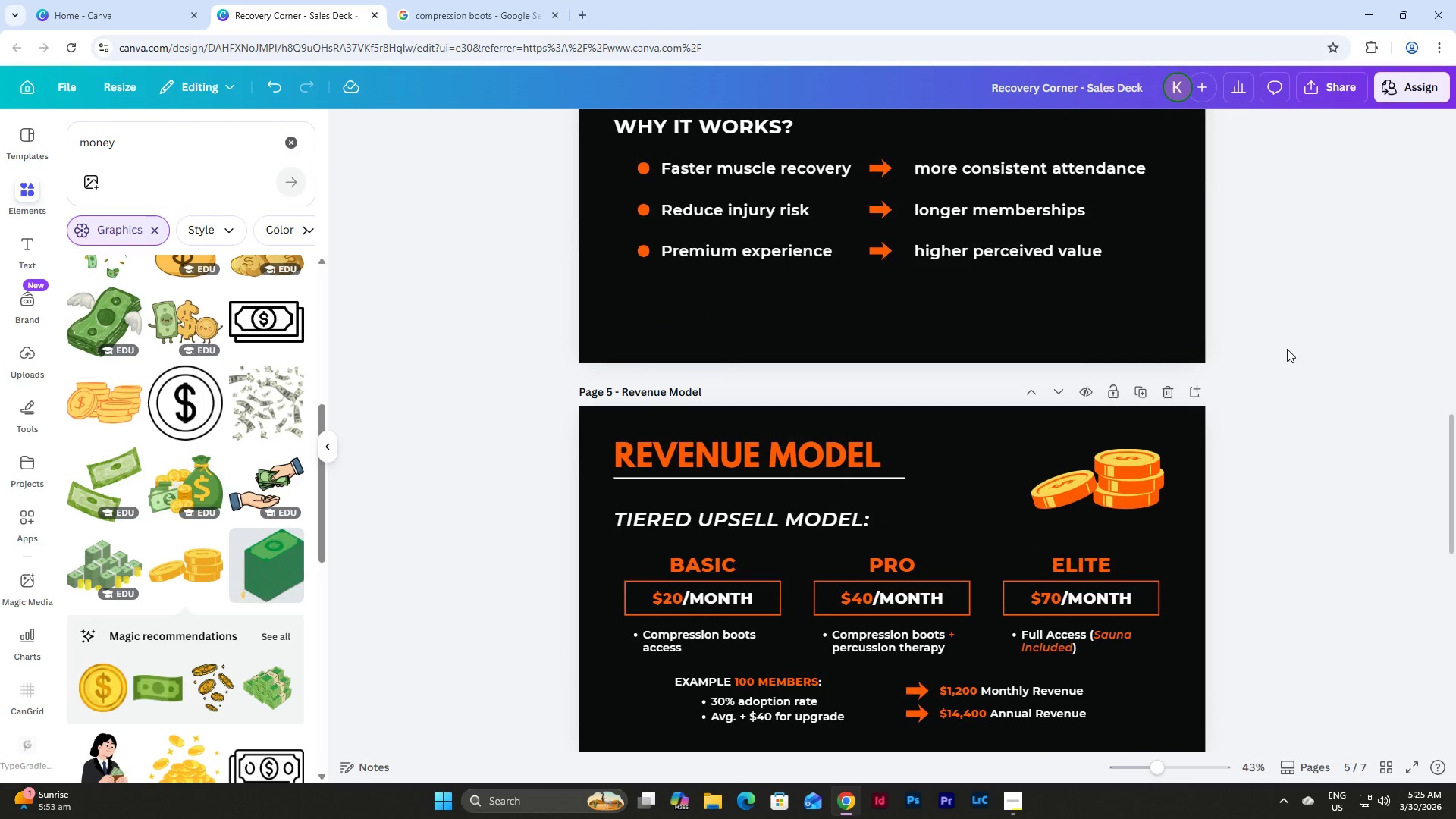 
scroll: coordinate [1287, 349], scroll_direction: down, amount: 3.0
 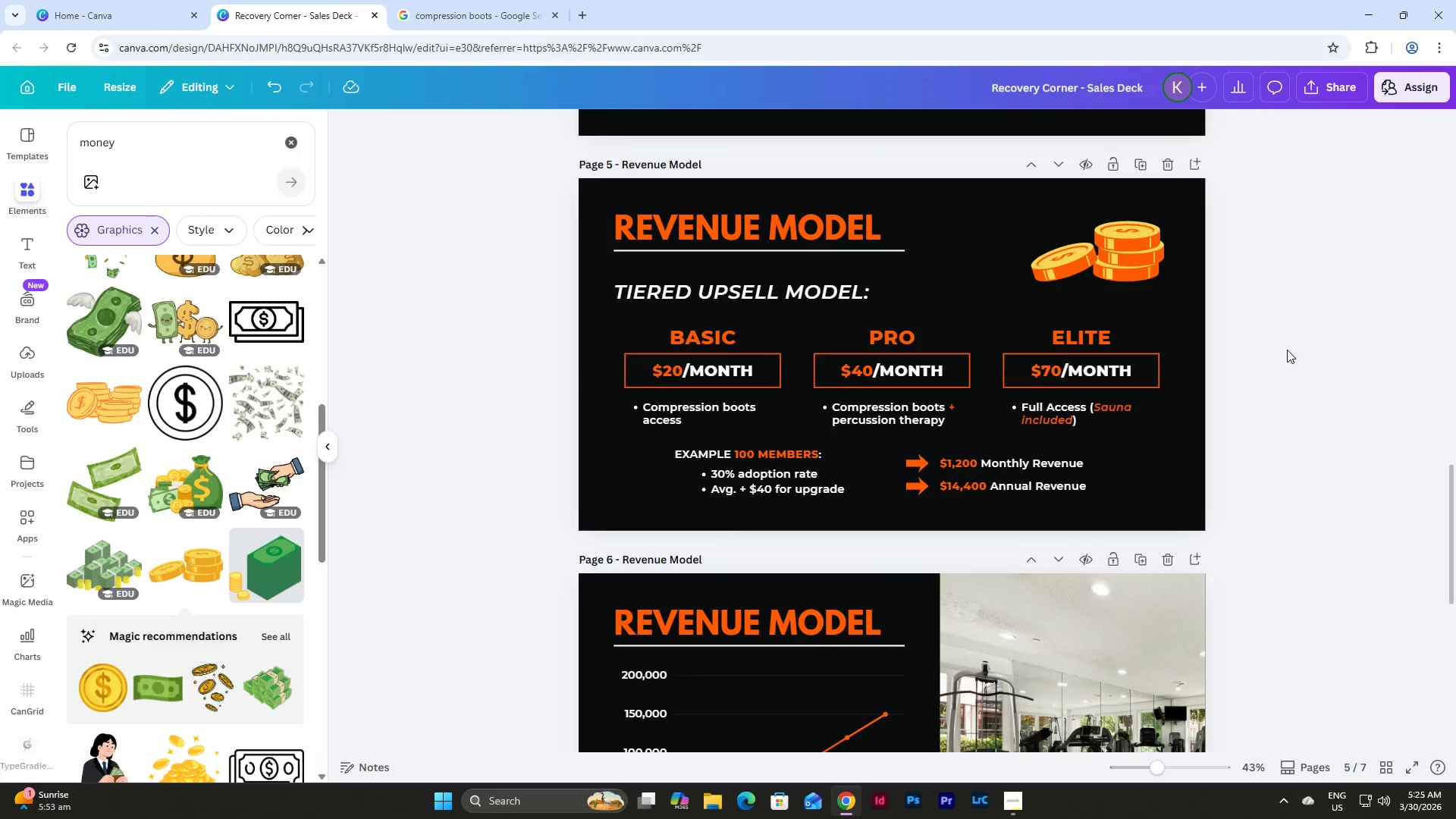 
scroll: coordinate [1286, 371], scroll_direction: up, amount: 1.0
 